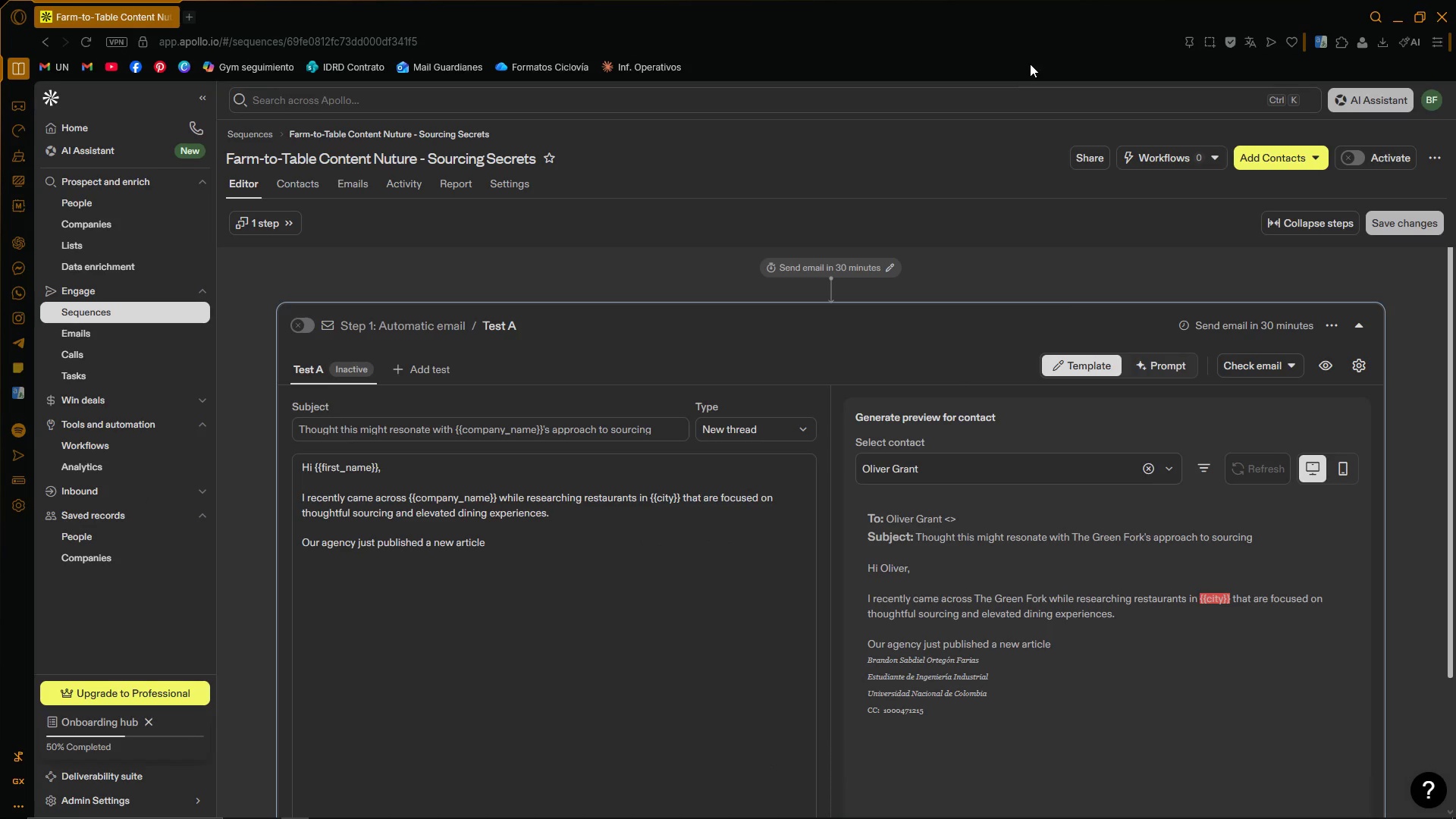 
left_click([588, 567])
 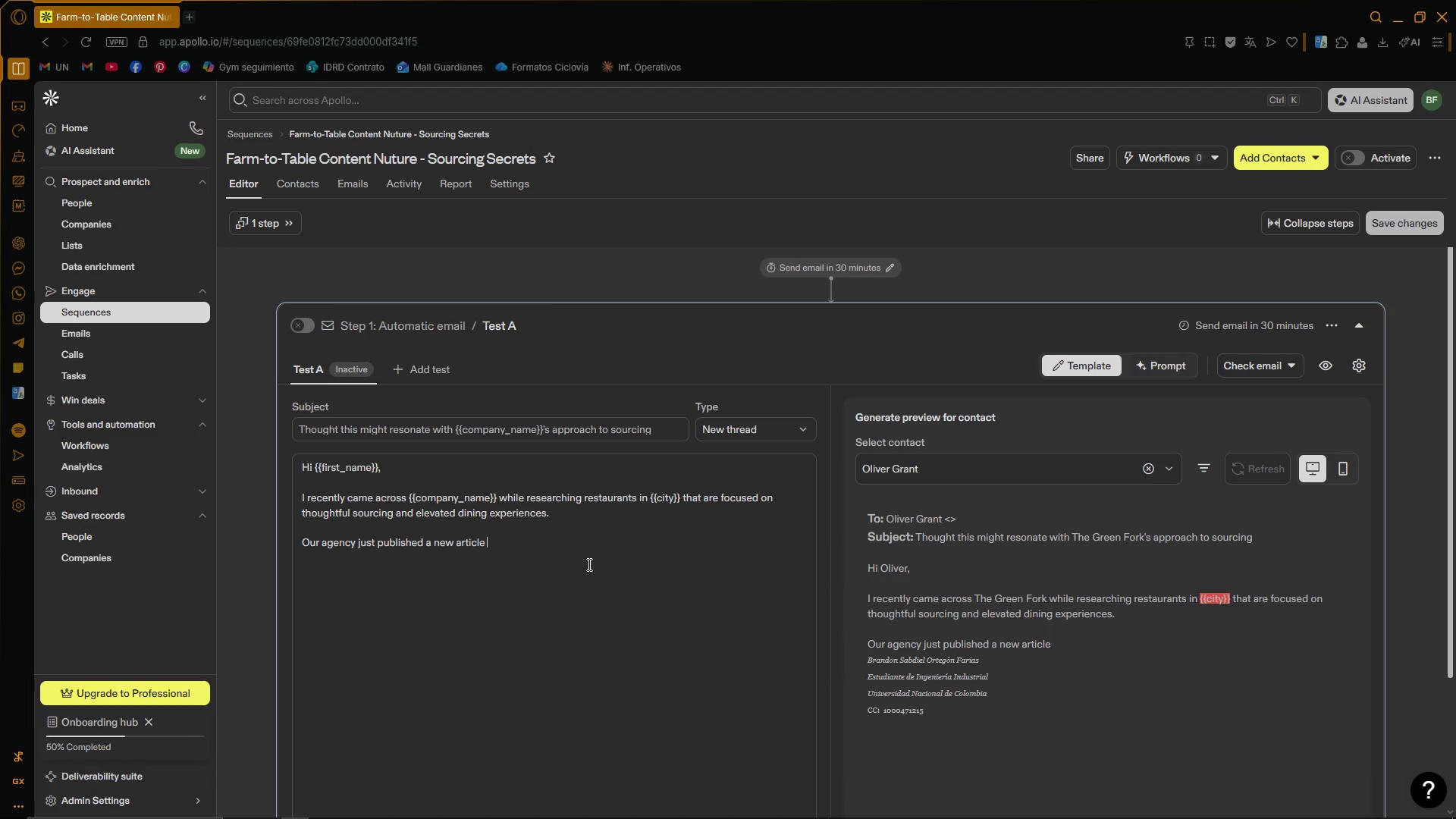 
wait(24.47)
 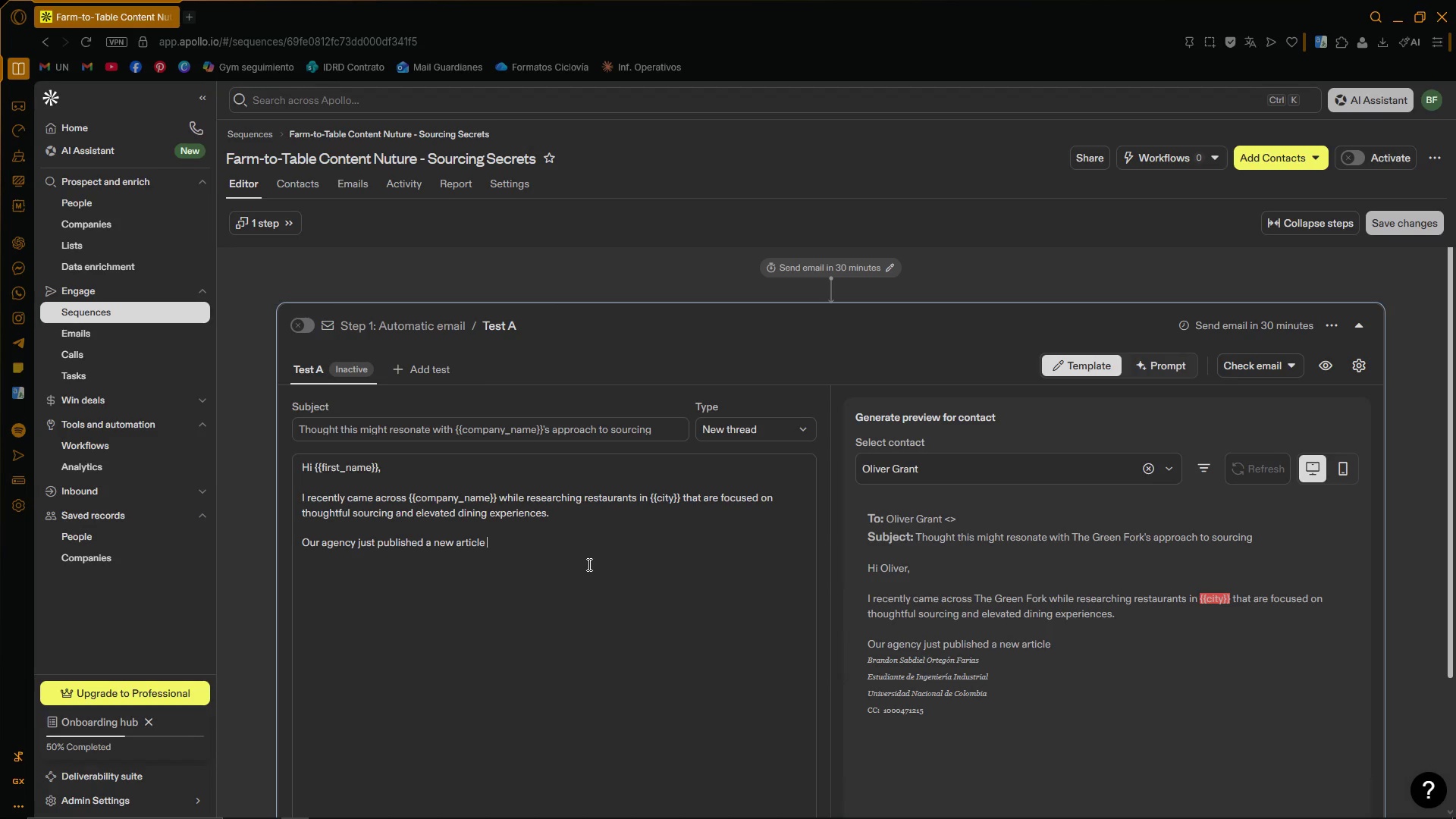 
left_click([541, 561])
 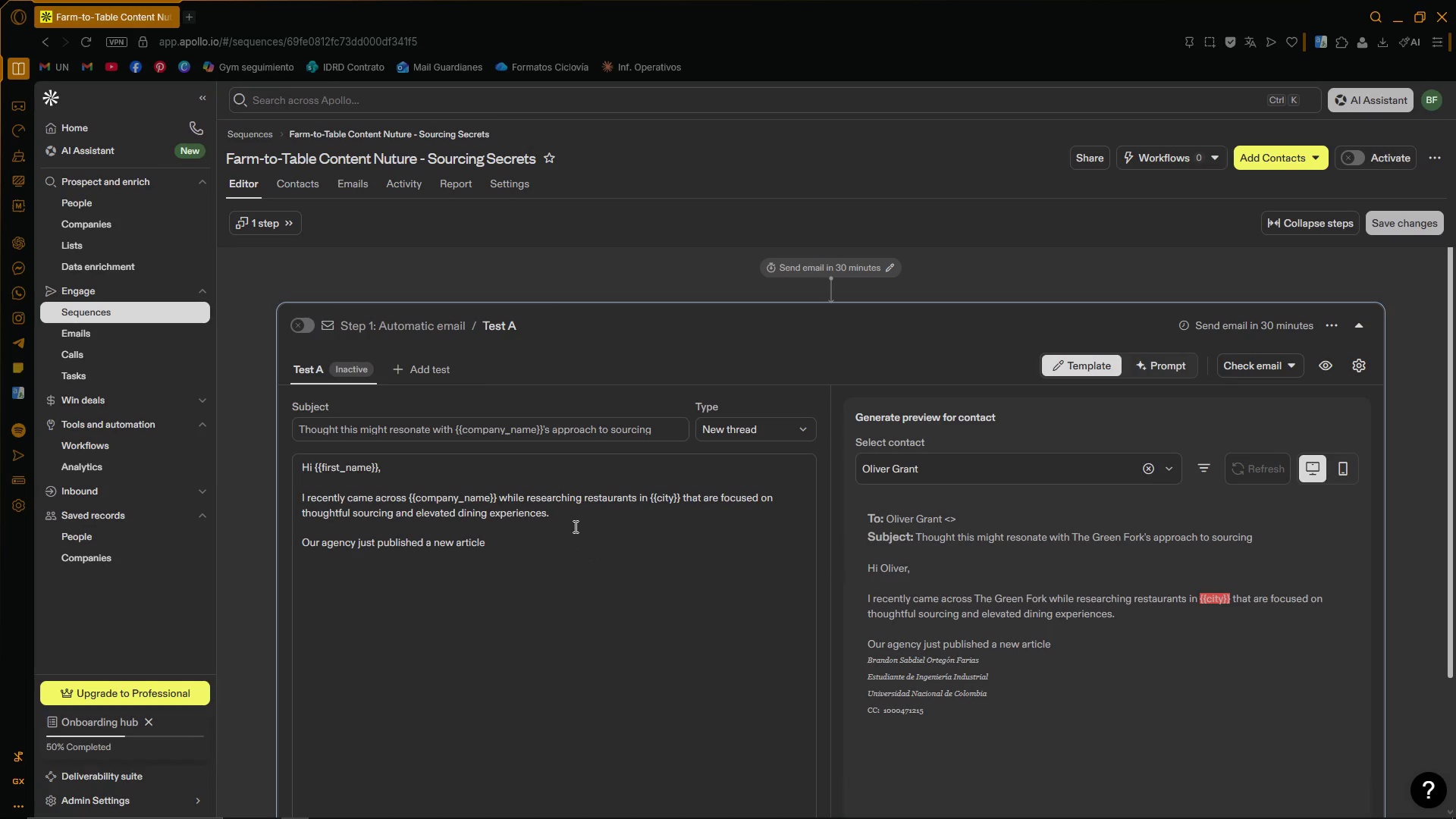 
left_click([576, 522])
 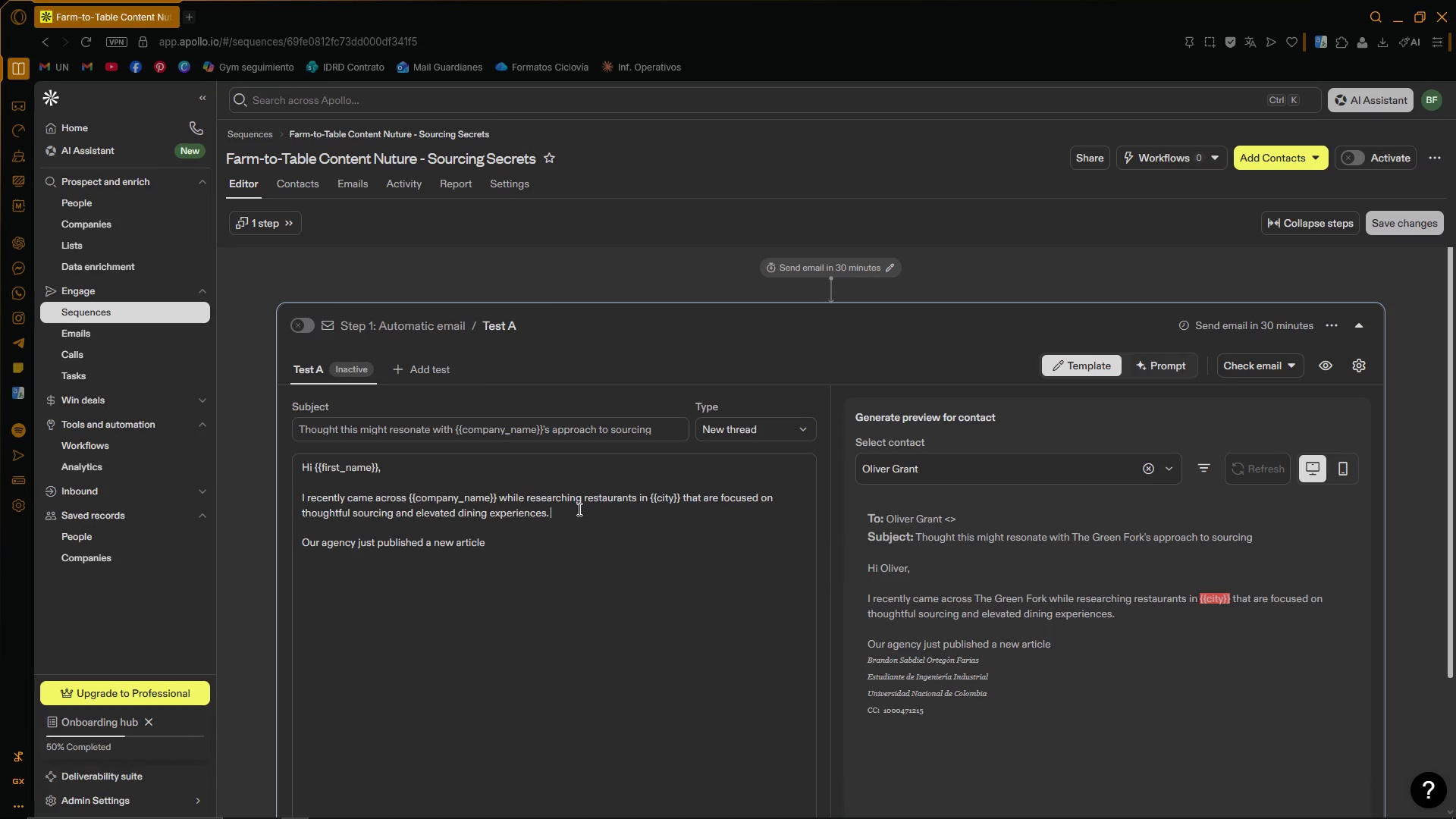 
wait(13.0)
 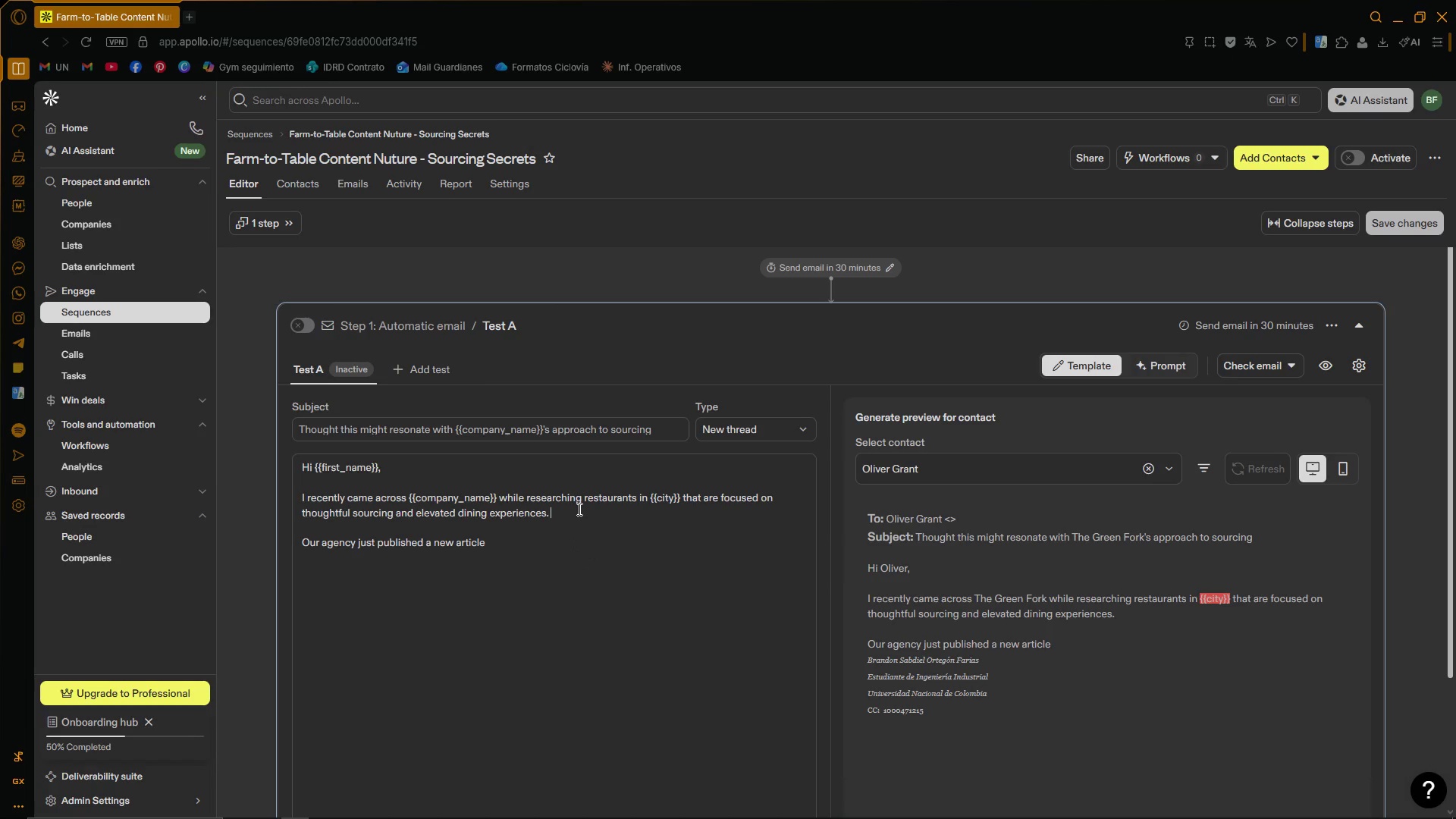 
left_click([596, 558])
 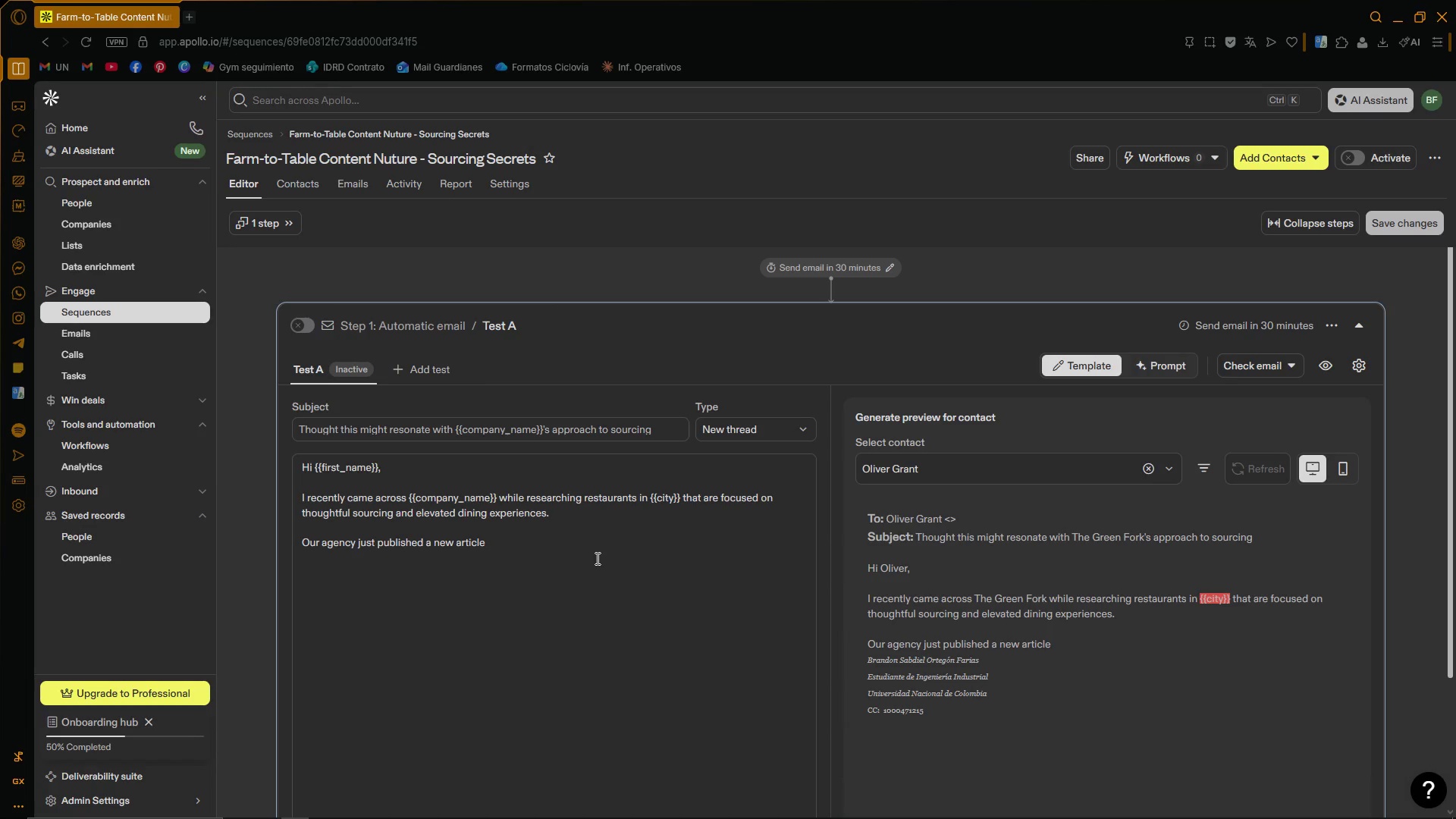 
wait(5.17)
 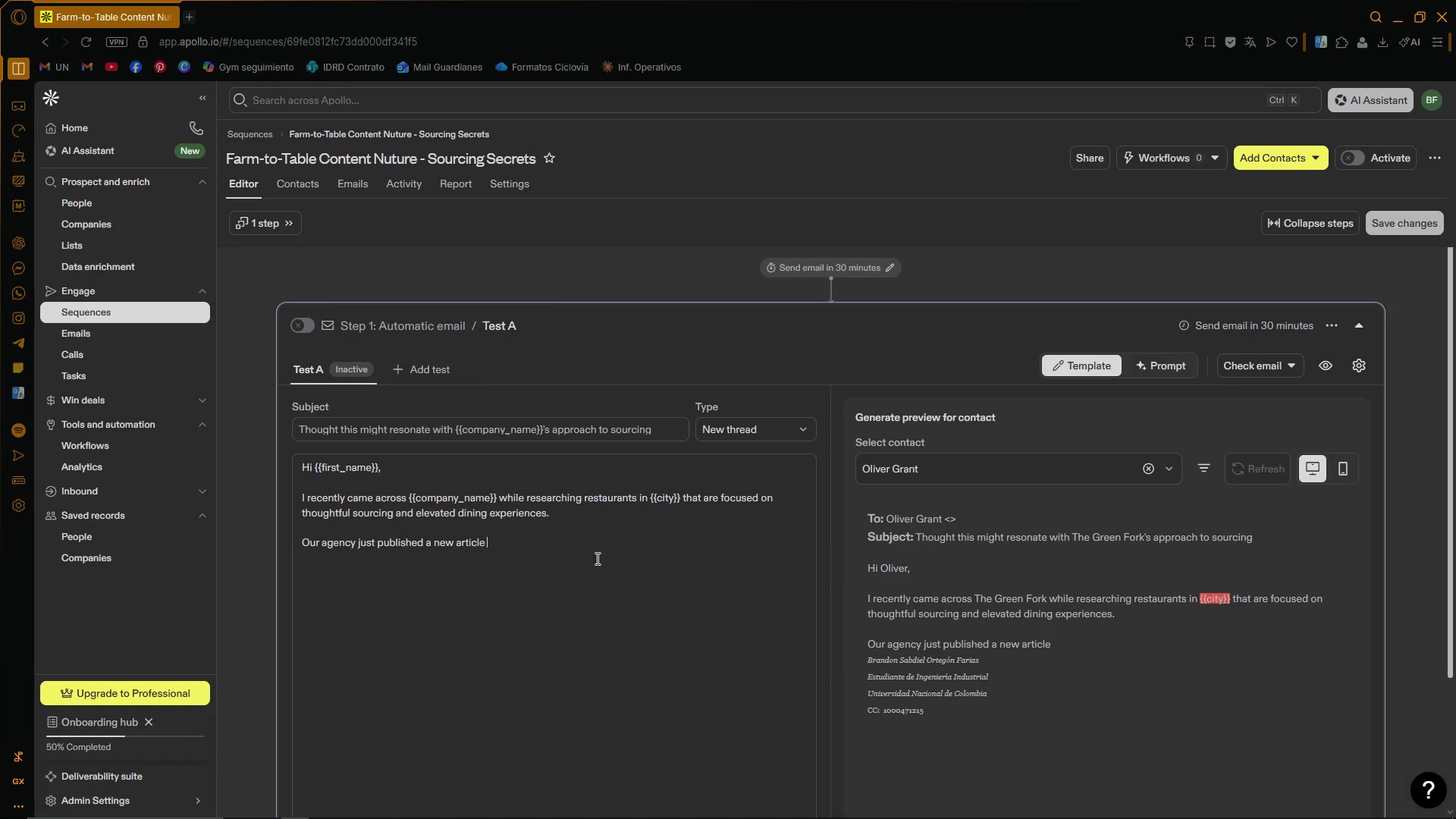 
left_click([596, 558])
 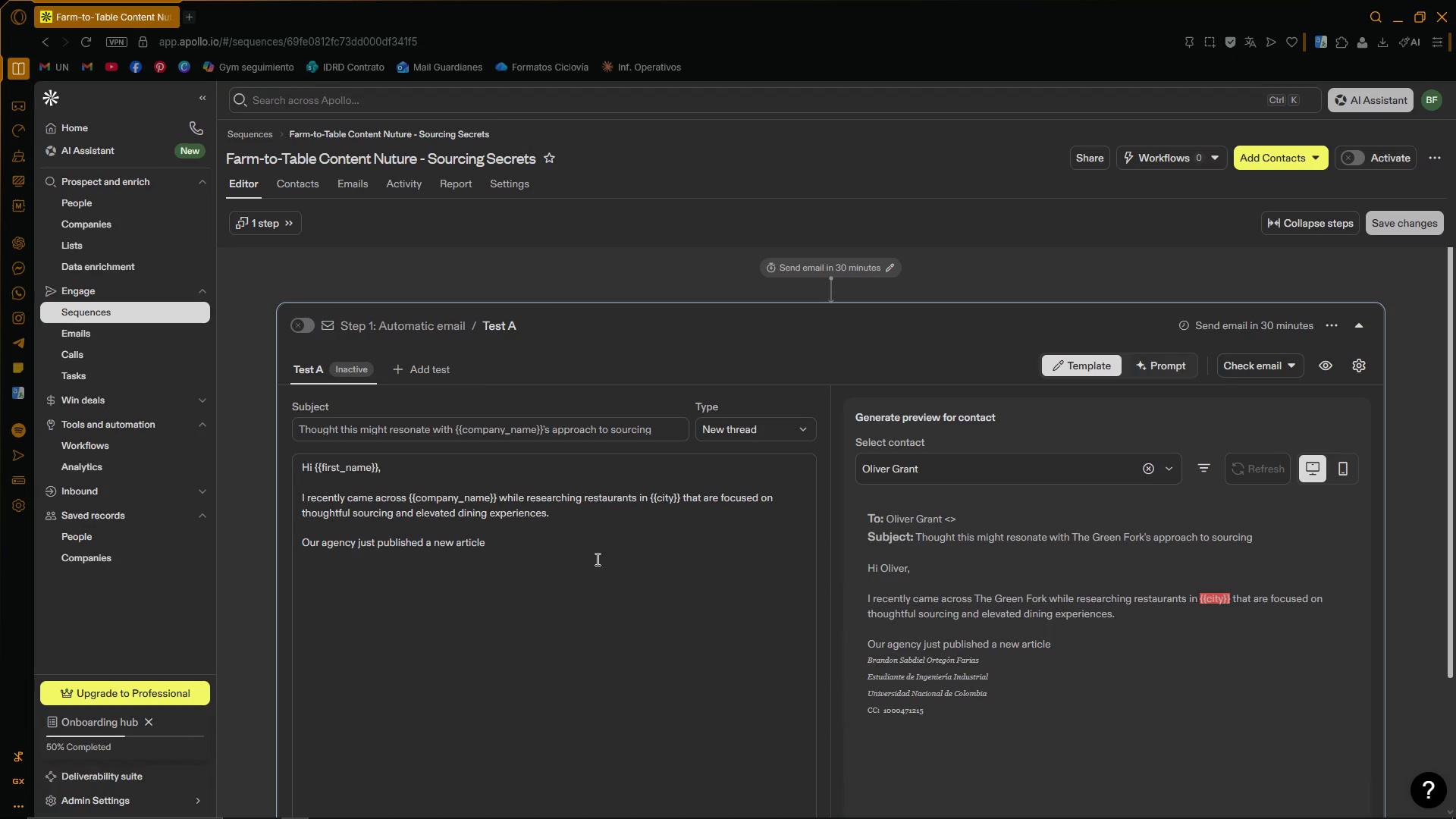 
type(titled @Sourcin)
key(Backspace)
type(ng Secrets> Scaling Local Supply Chains@, focused on how independet )
key(Backspace)
key(Backspace)
type(nt )
 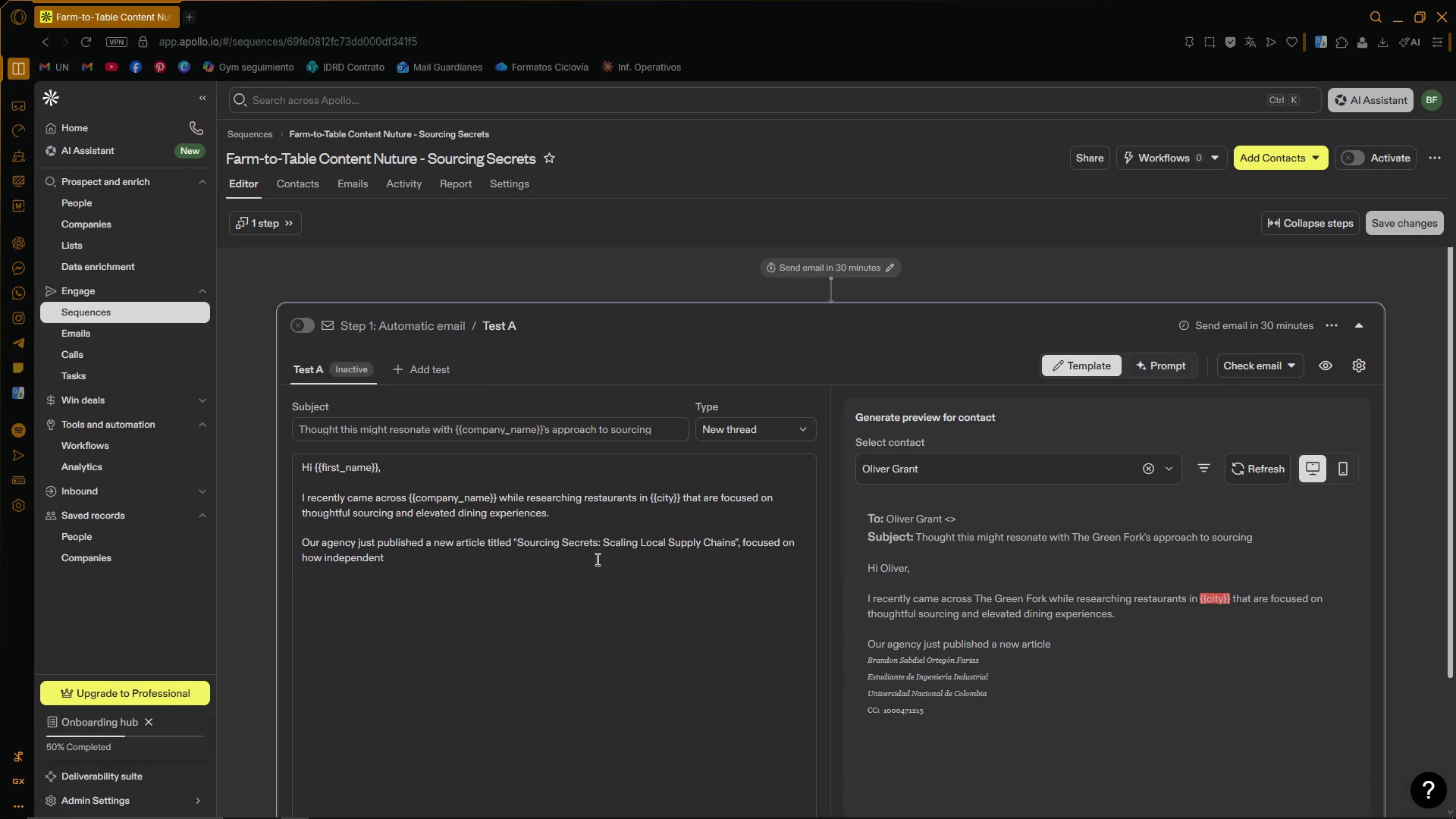 
type(restaurante)
key(Backspace)
type(s and bistros )
 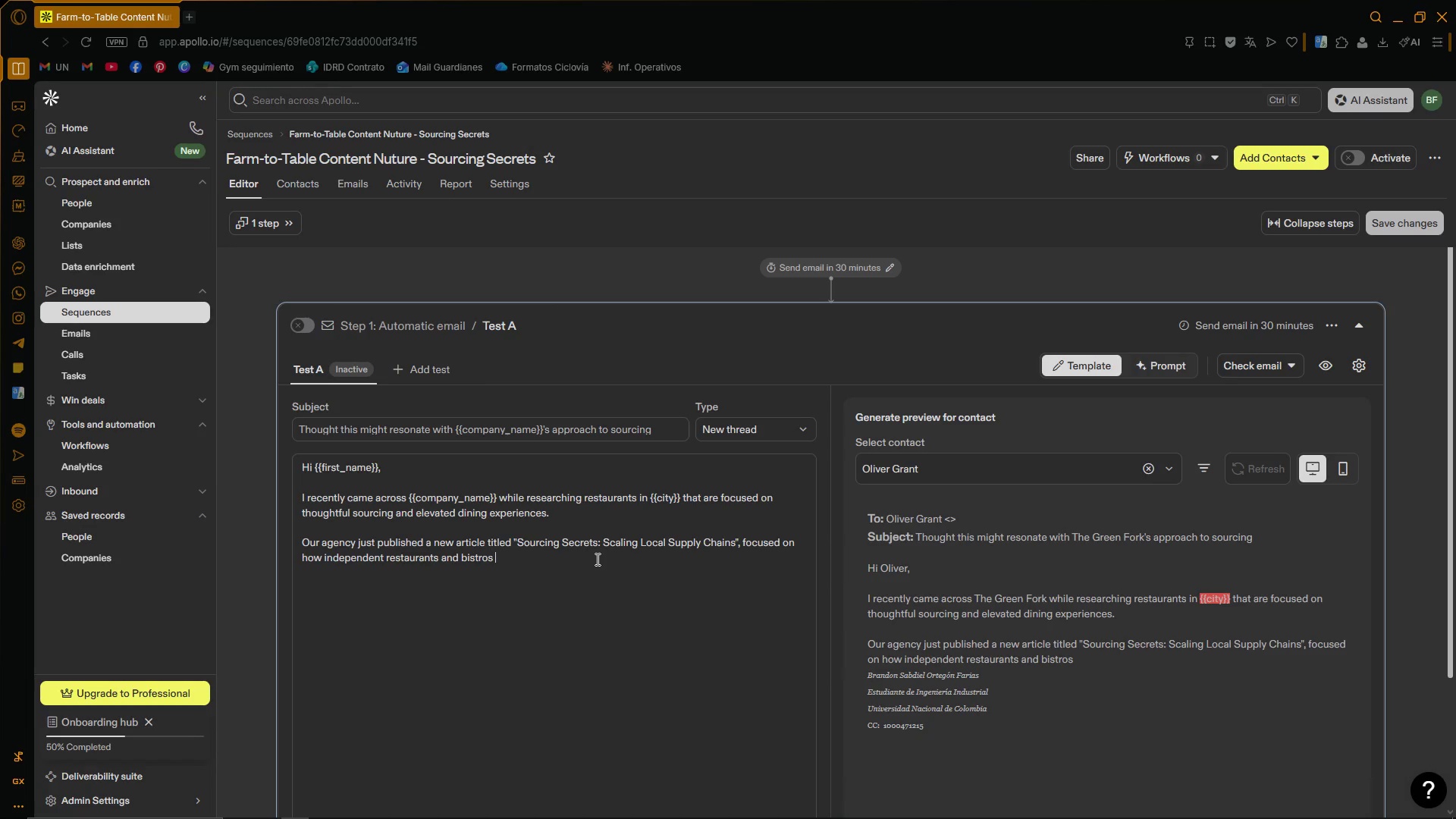 
type(are improving supl)
key(Backspace)
type(plier consistency while maintaining )
 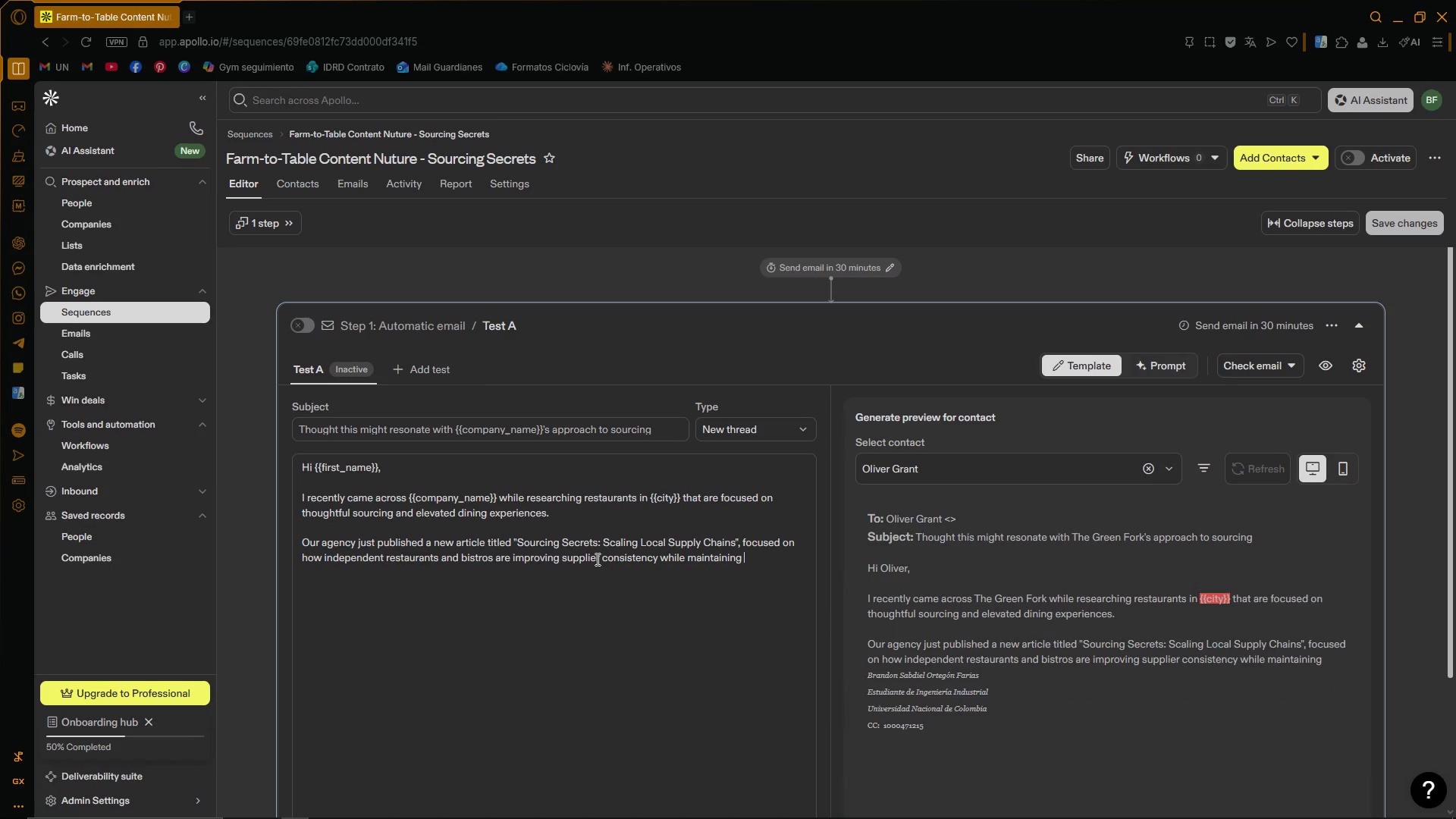 
type(the authenticity that customers value.)
 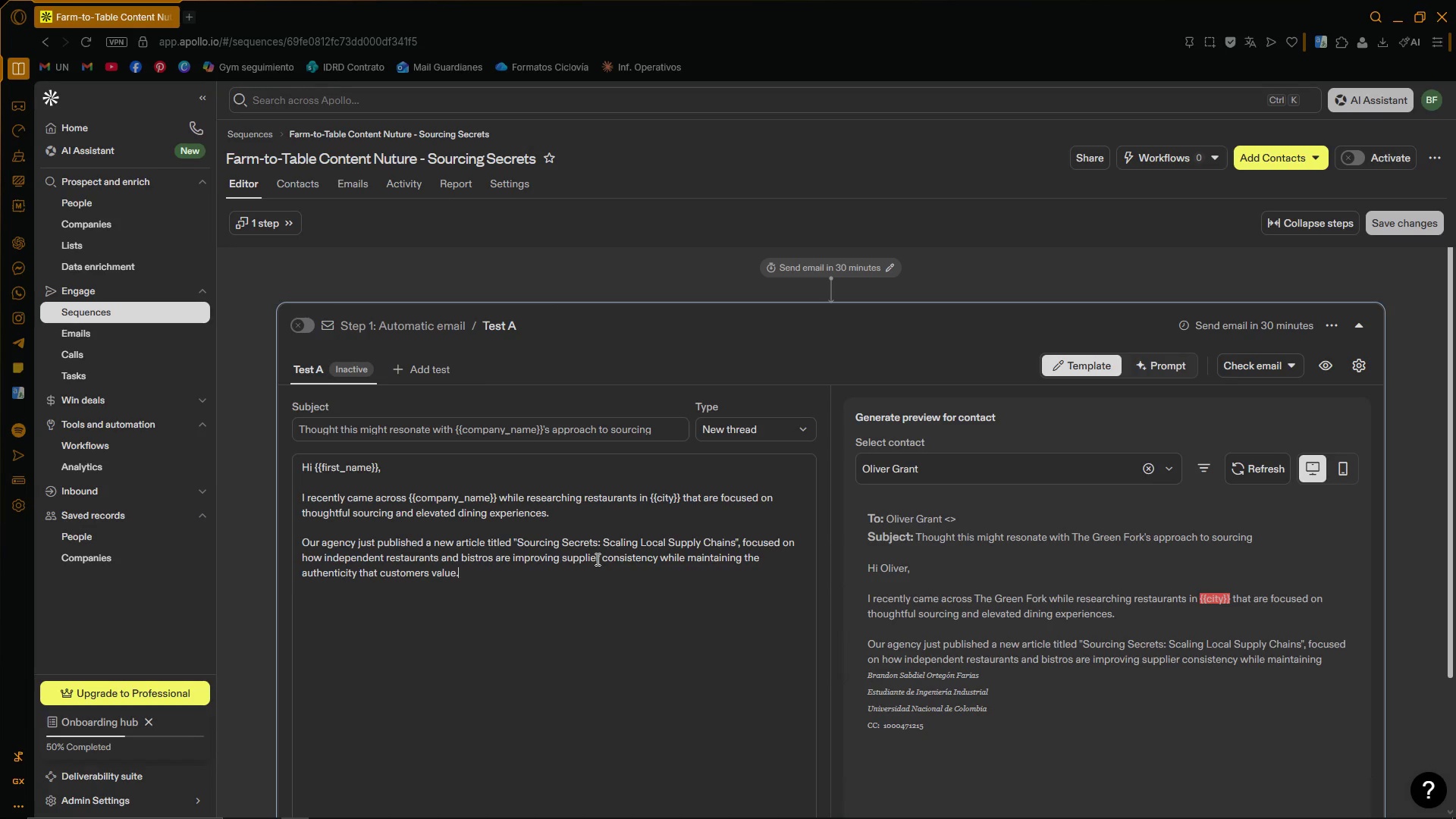 
key(Enter)
 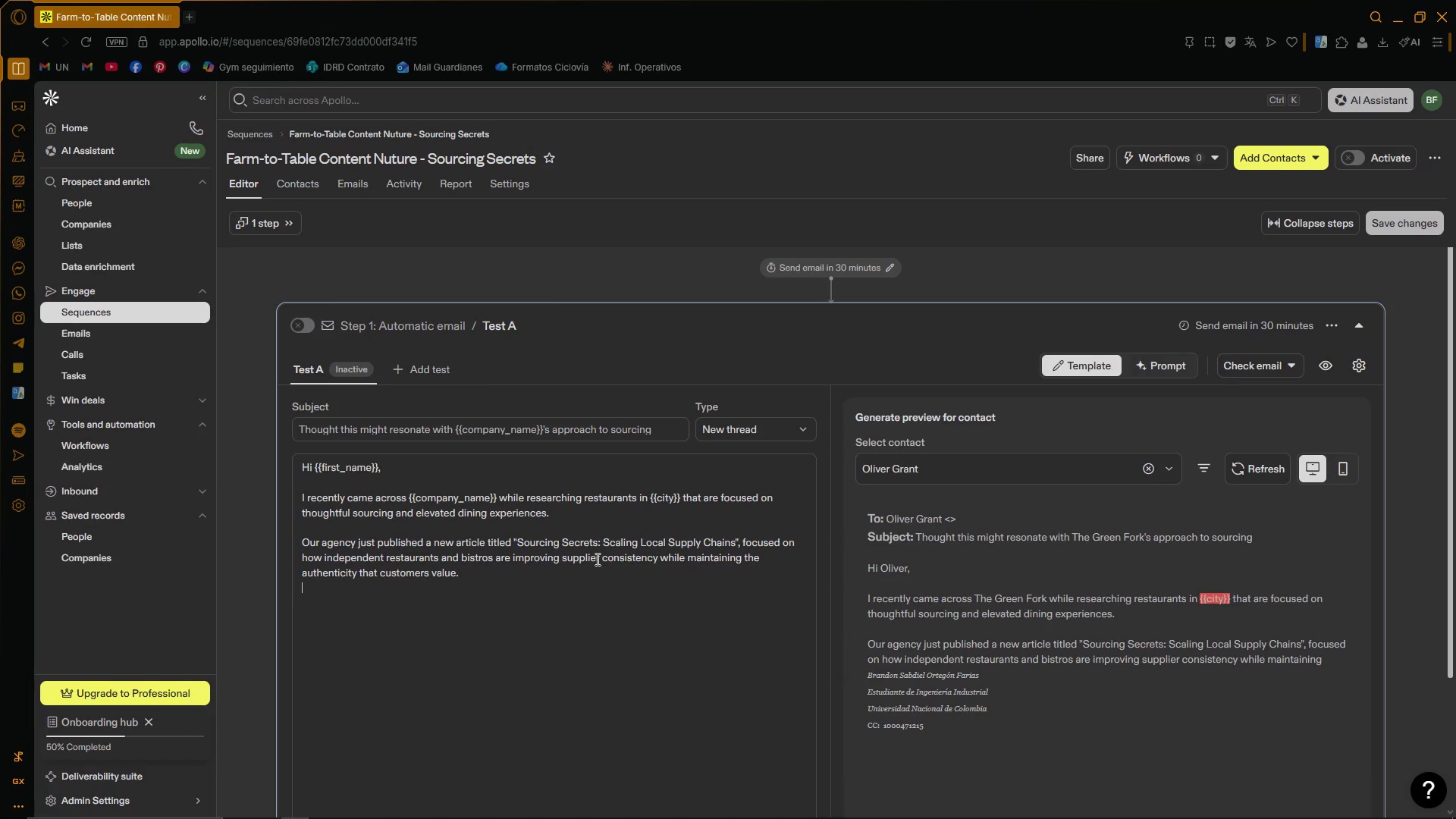 
key(Enter)
 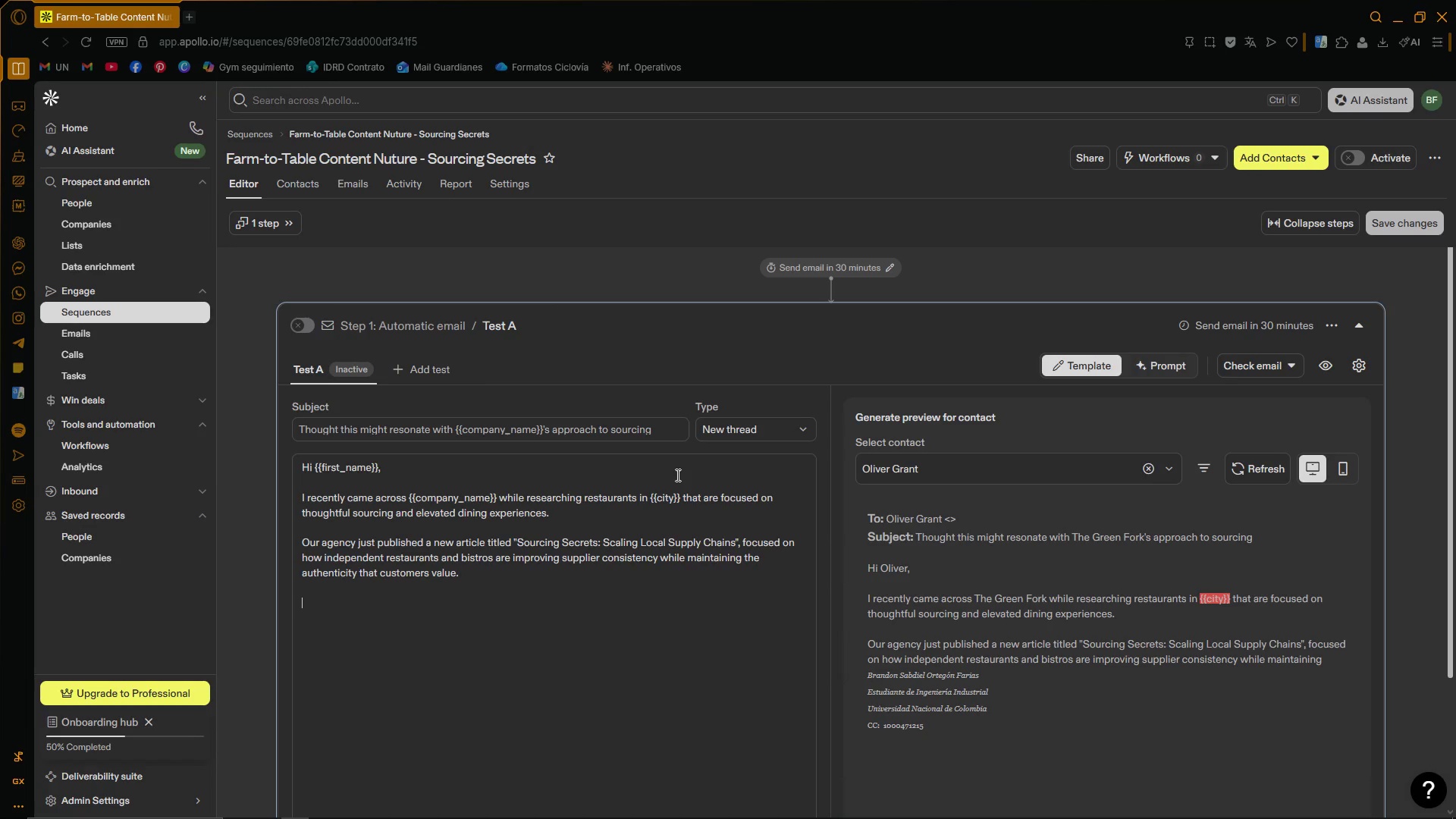 
type(A few operator )
key(Backspace)
type(s we work with have aus)
key(Backspace)
key(Backspace)
key(Backspace)
type(used similar spo)
key(Backspace)
key(Backspace)
type(ourcing )
 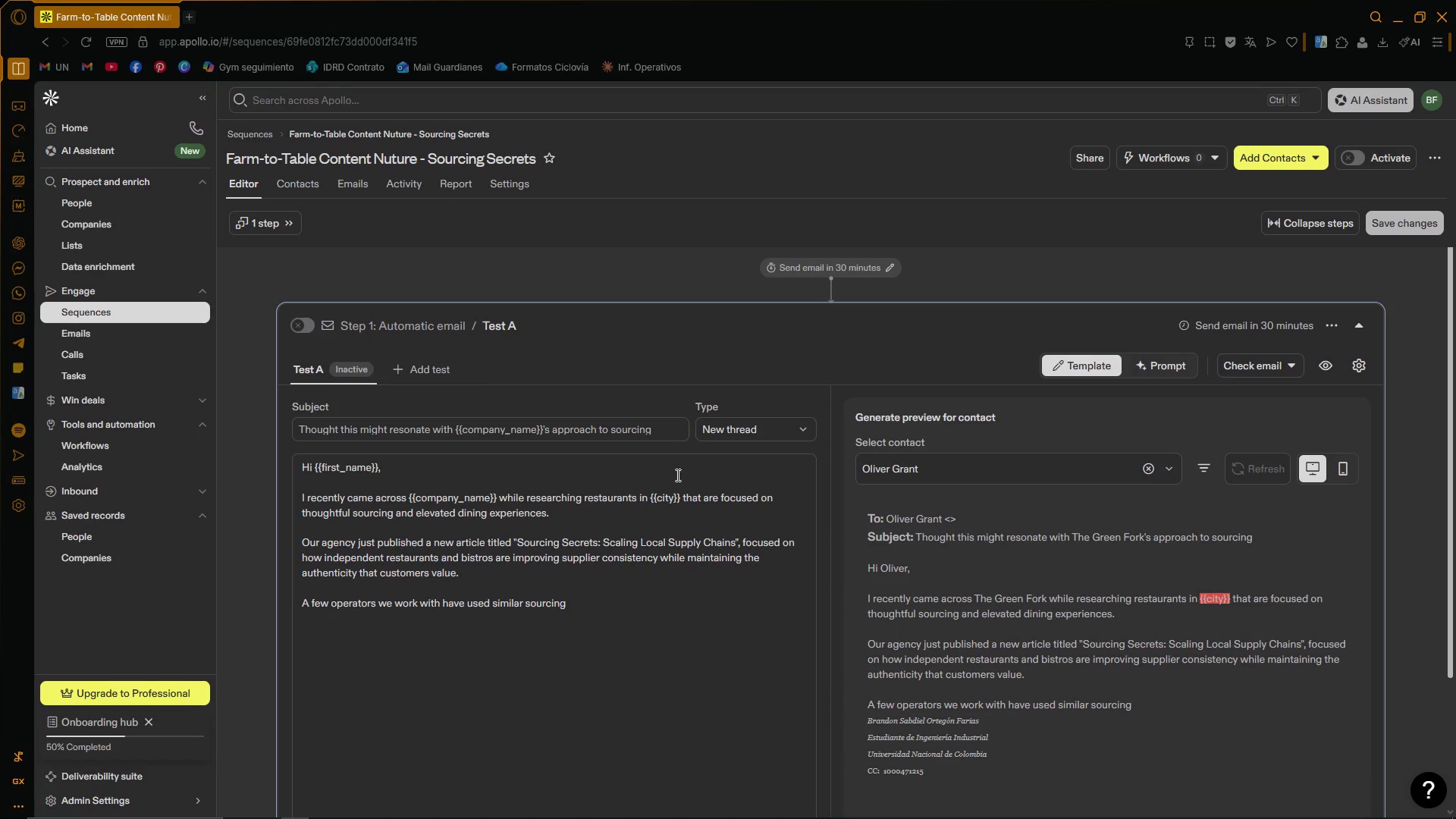 
wait(11.05)
 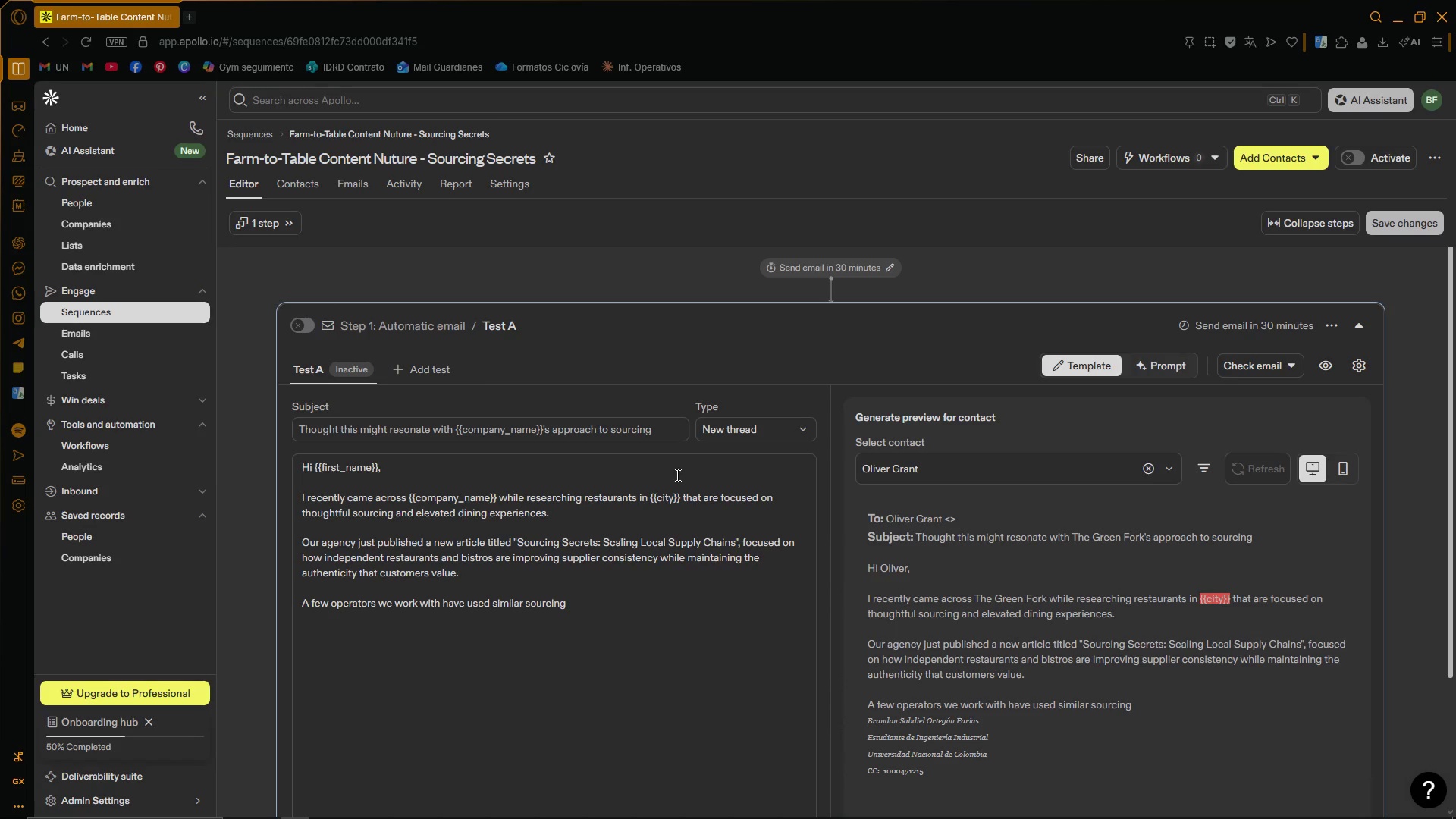 
type(strategies to improve seasonal menu flexibility )
key(Backspace)
type(, reduce supplier friction, and strengthen sut)
key(Backspace)
key(Backspace)
key(Backspace)
type(customer retention throught locally driven)
key(Backspace)
key(Backspace)
key(Backspace)
key(Backspace)
key(Backspace)
type(rive )
key(Backspace)
type(n stro)
key(Backspace)
key(Backspace)
type(orytelling.)
 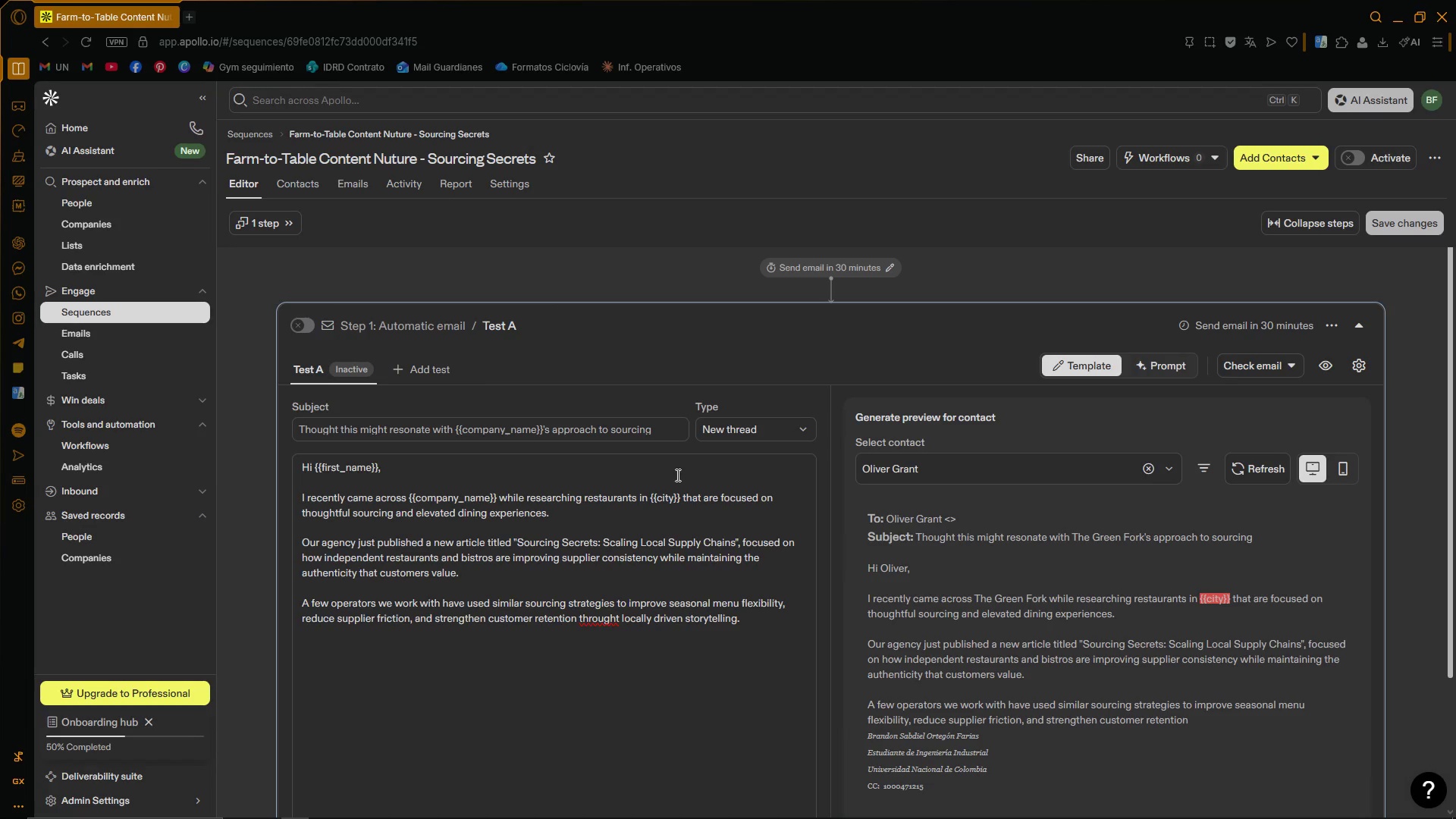 
key(Enter)
 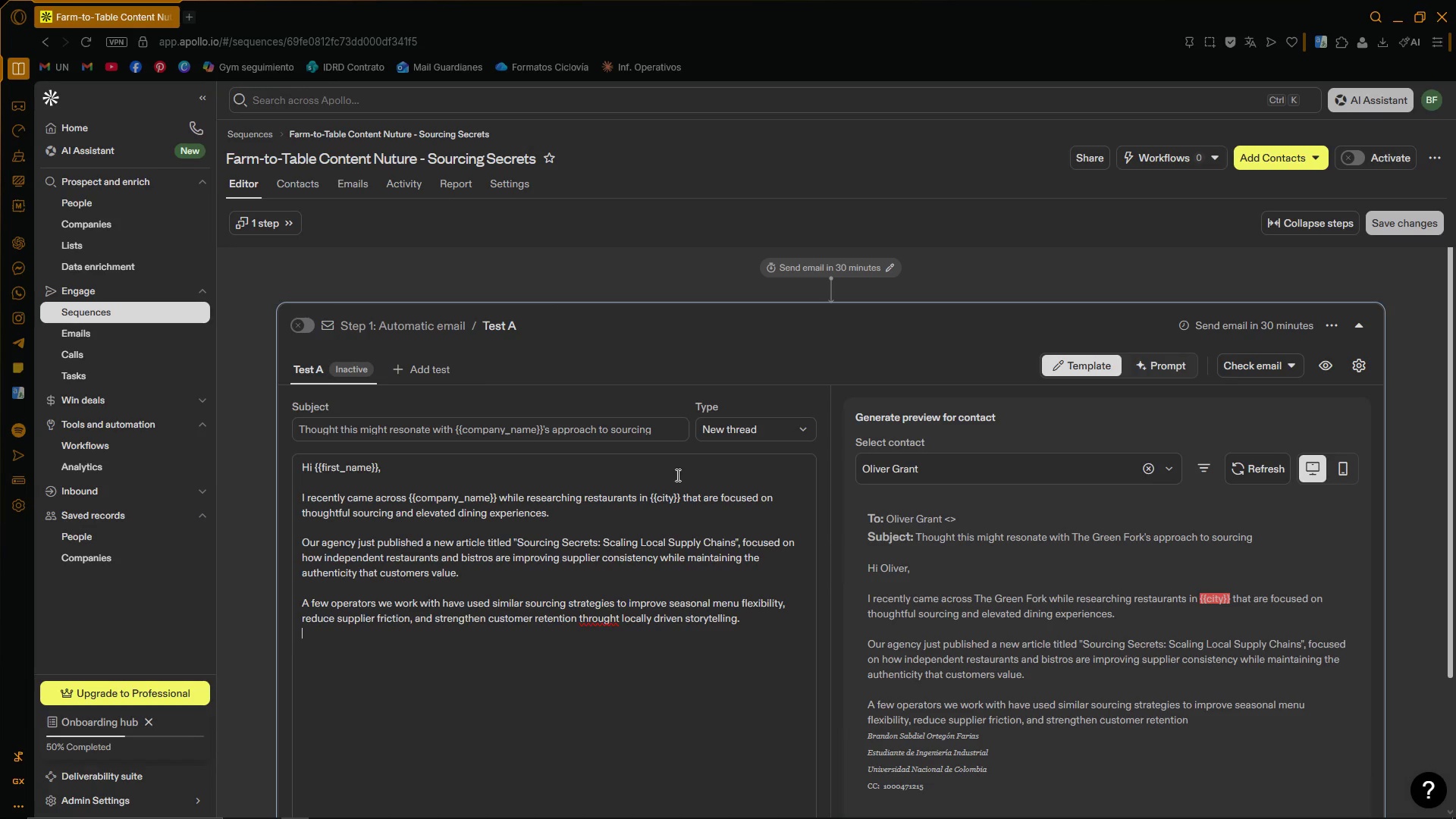 
key(Enter)
 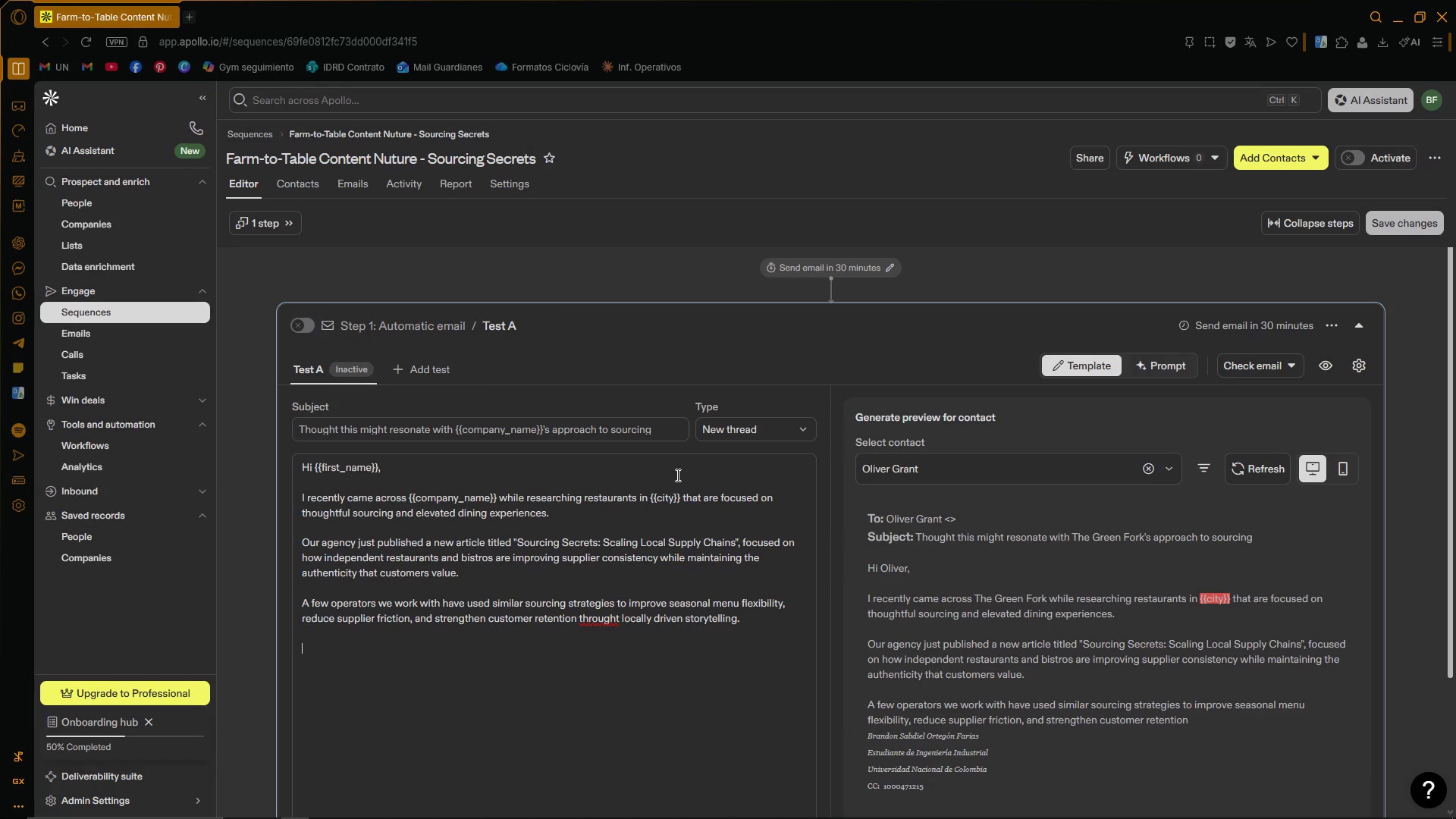 
type(Given the dinng)
key(Backspace)
type(ing scene in '')
 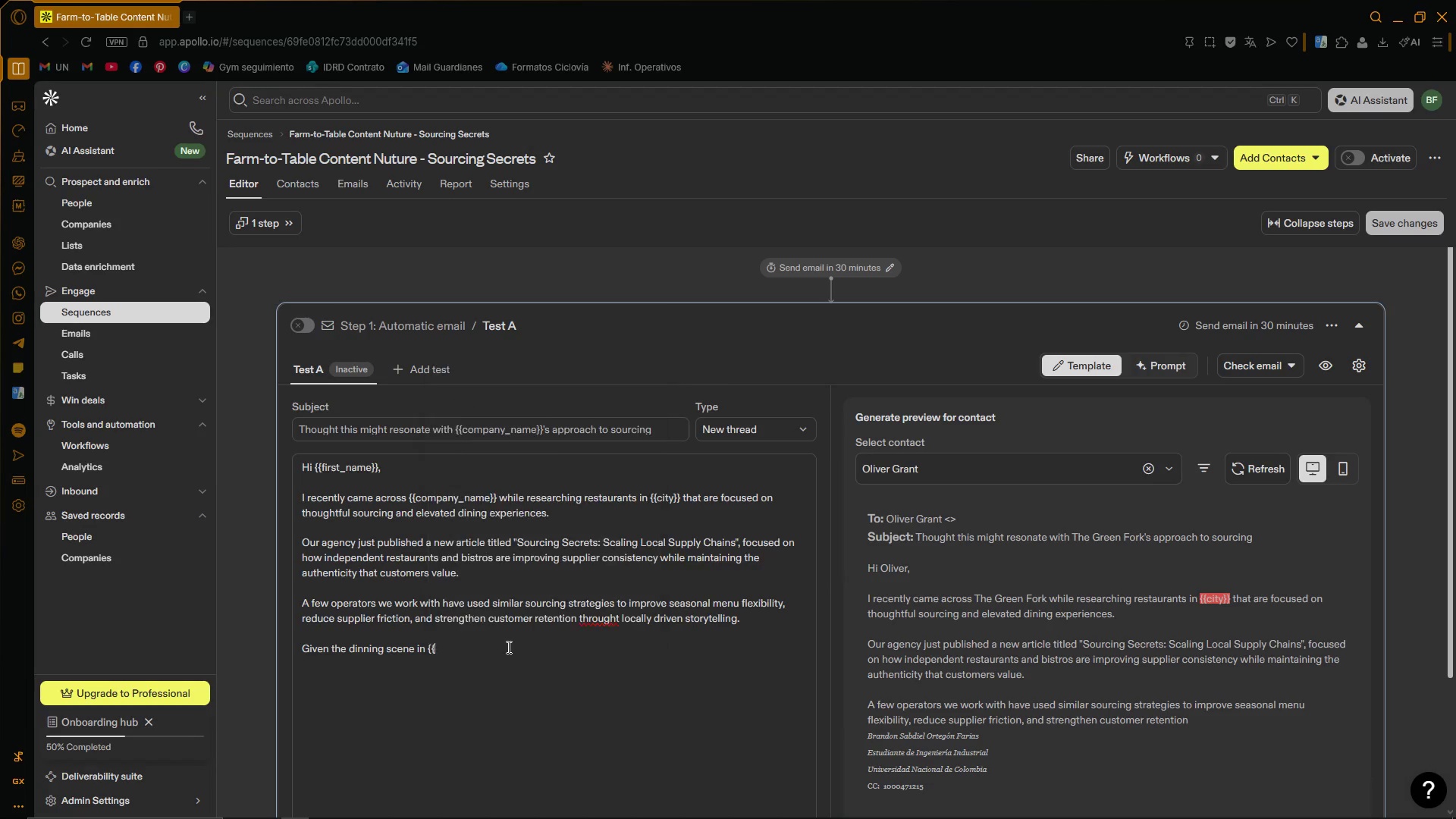 
type(city)
 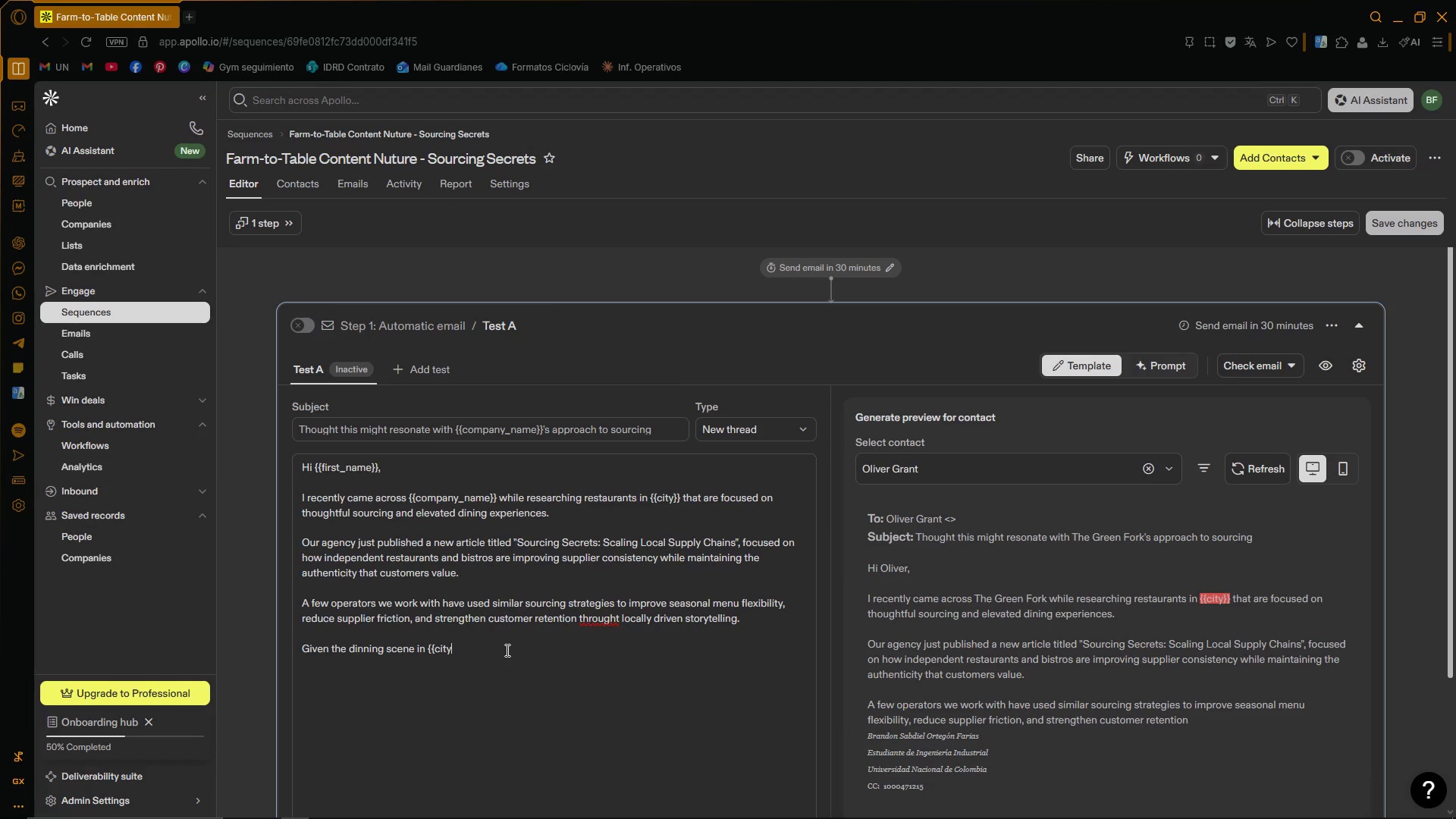 
key(Control+ControlLeft)
 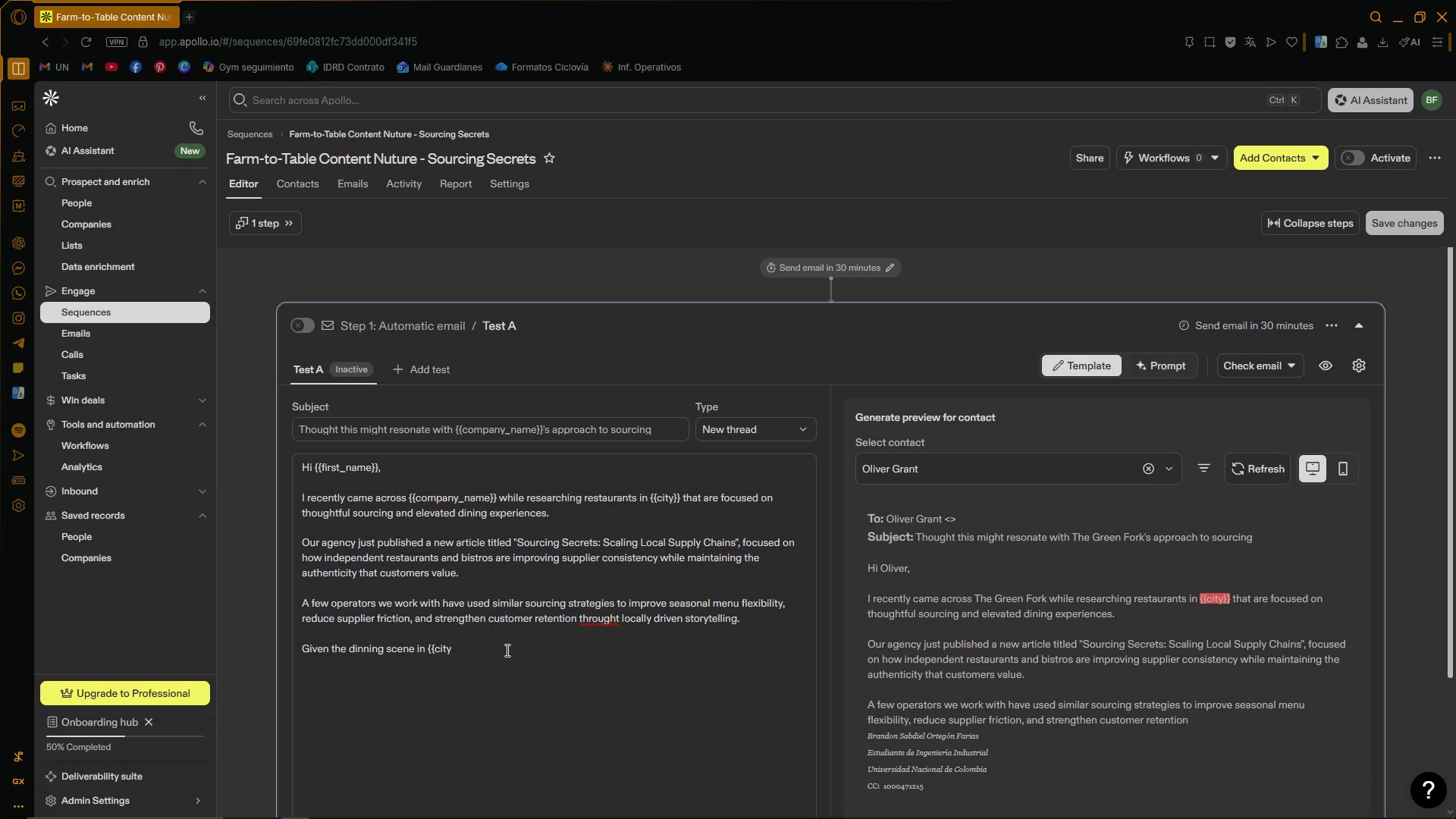 
key(Control+V)
 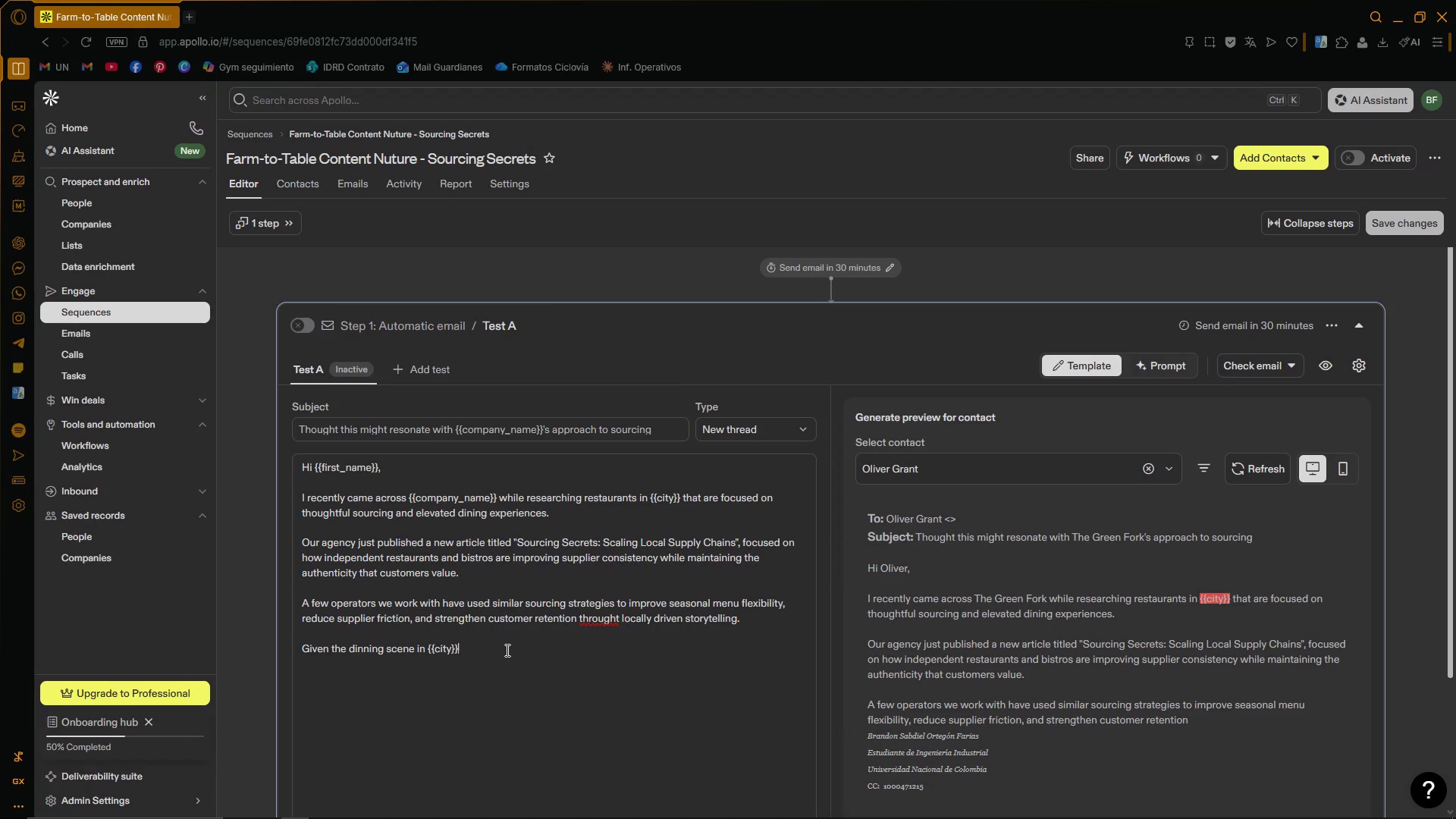 
type(, I thouth)
key(Backspace)
key(Backspace)
type(ght this might be scpe)
key(Backspace)
key(Backspace)
key(Backspace)
key(Backspace)
type(especially relevant for what '')
 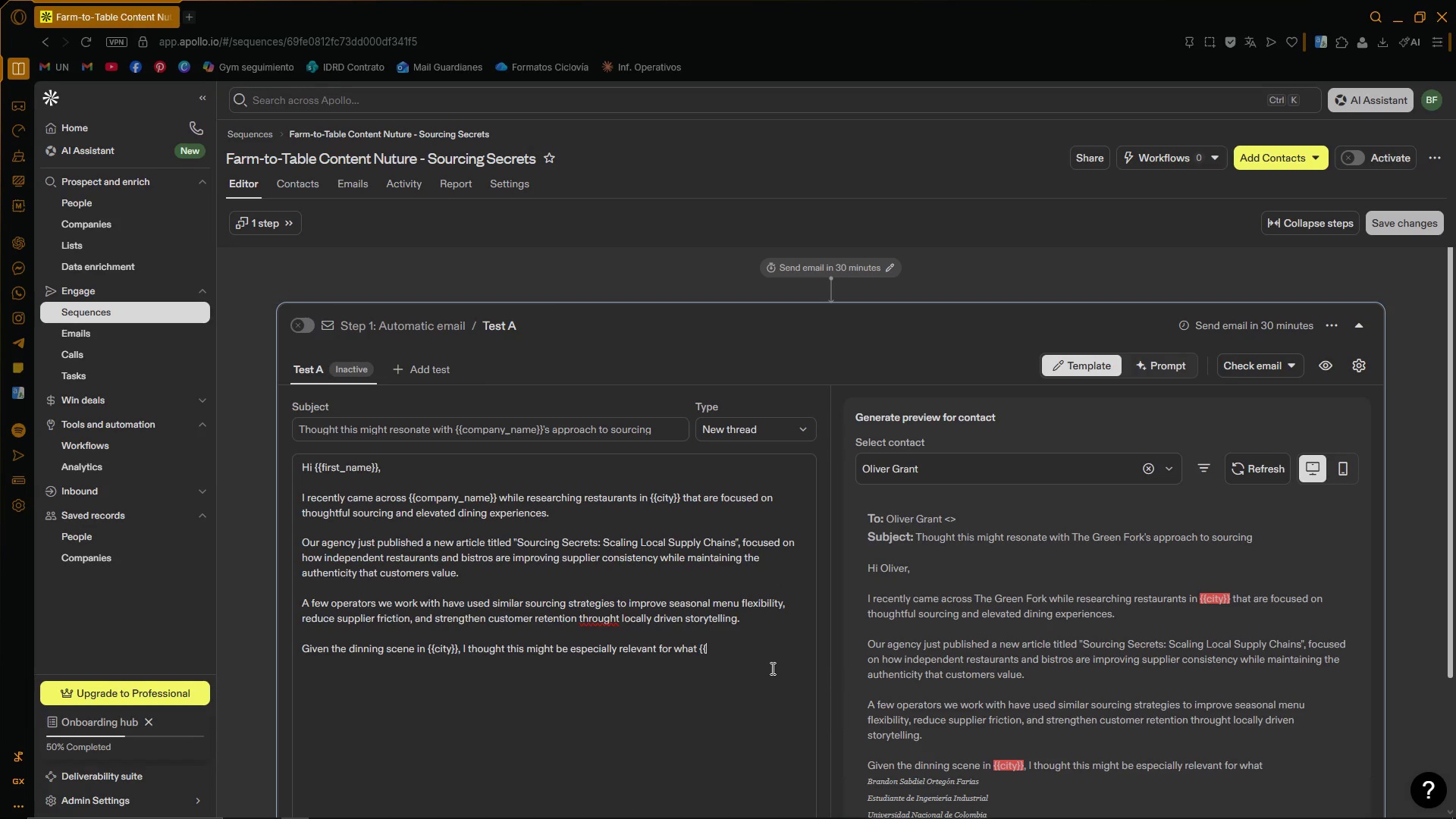 
type(company_name)
 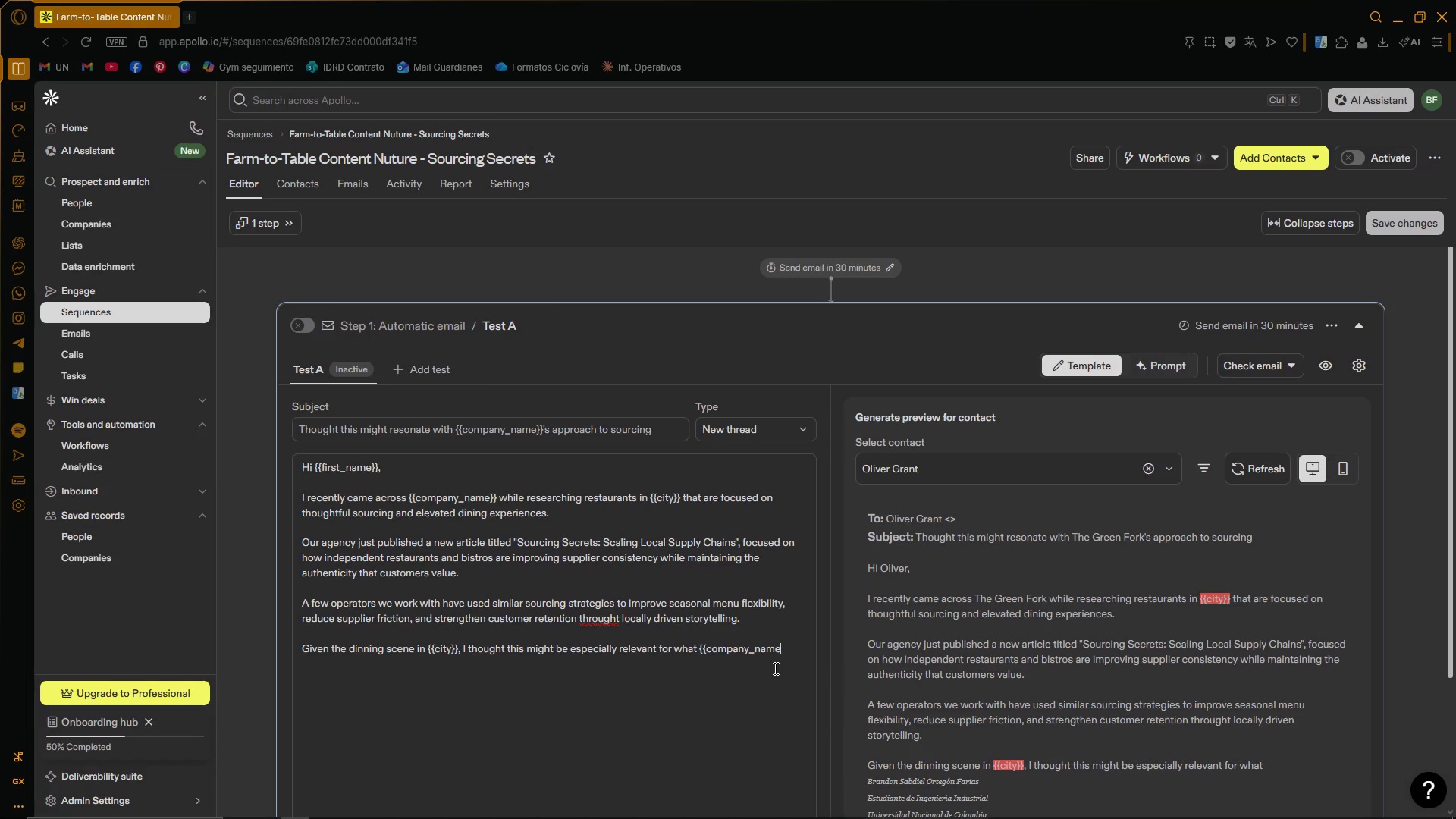 
key(Control+V)
 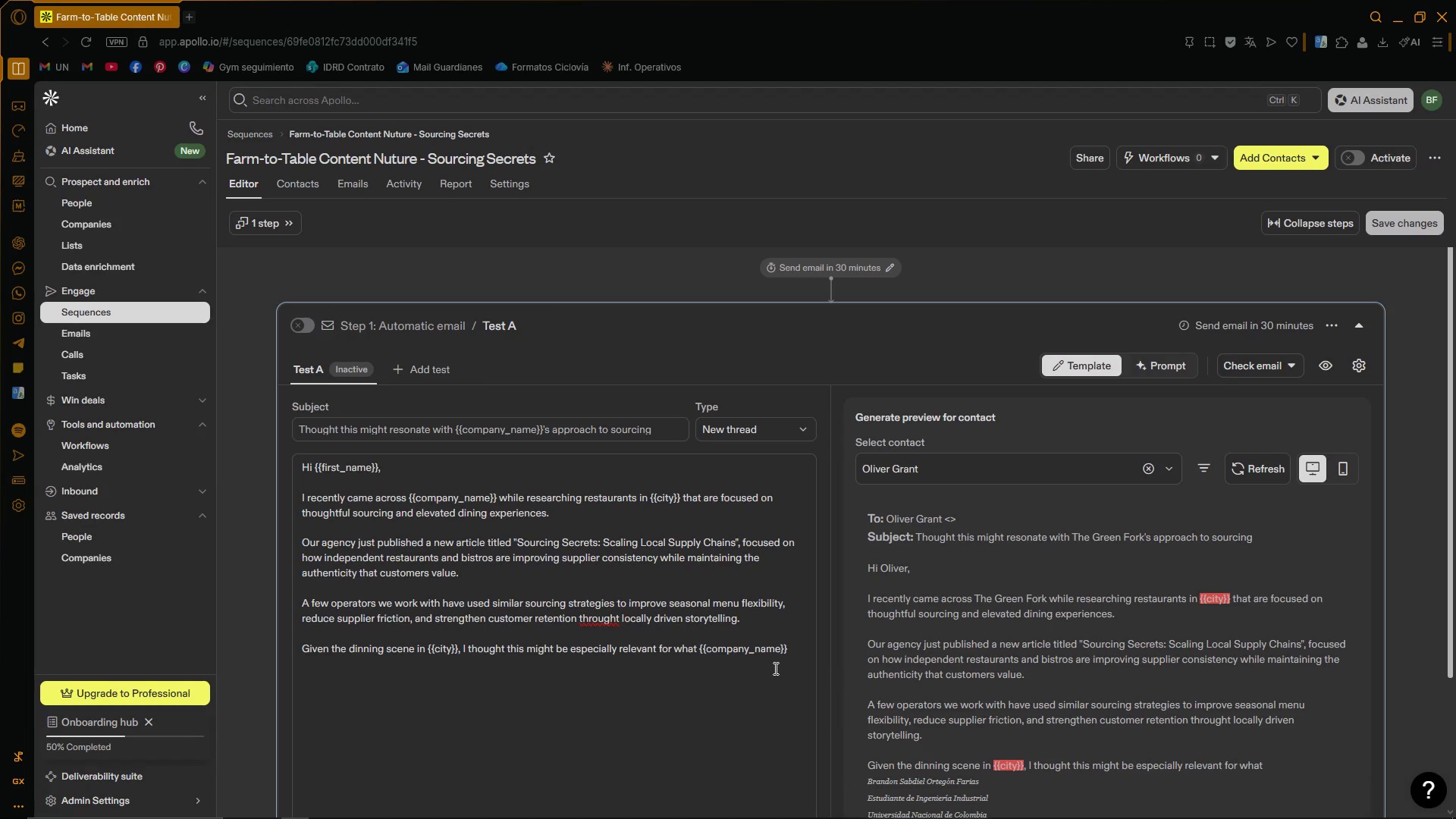 
type( is building )
key(Backspace)
type(.)
 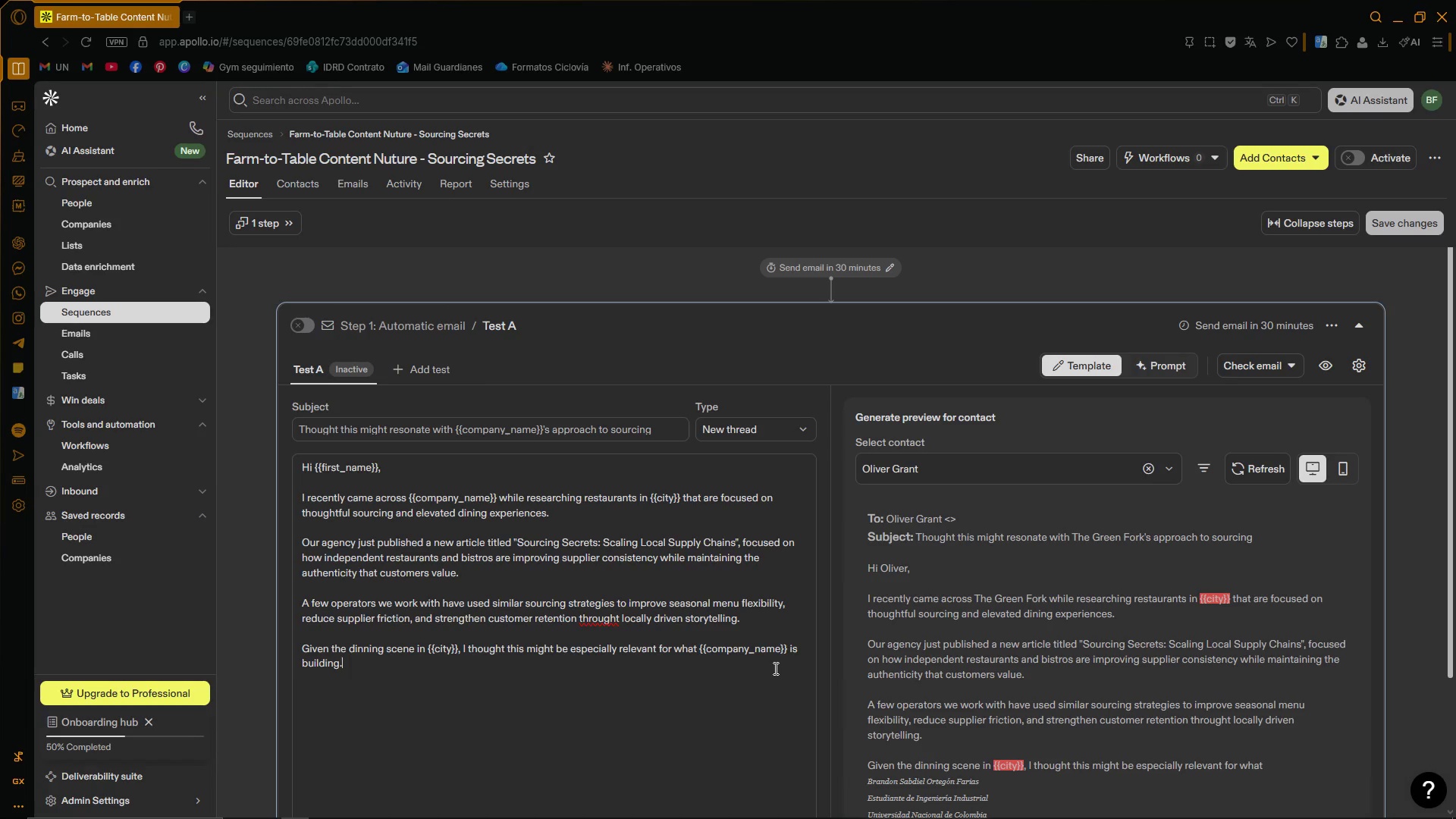 
key(Enter)
 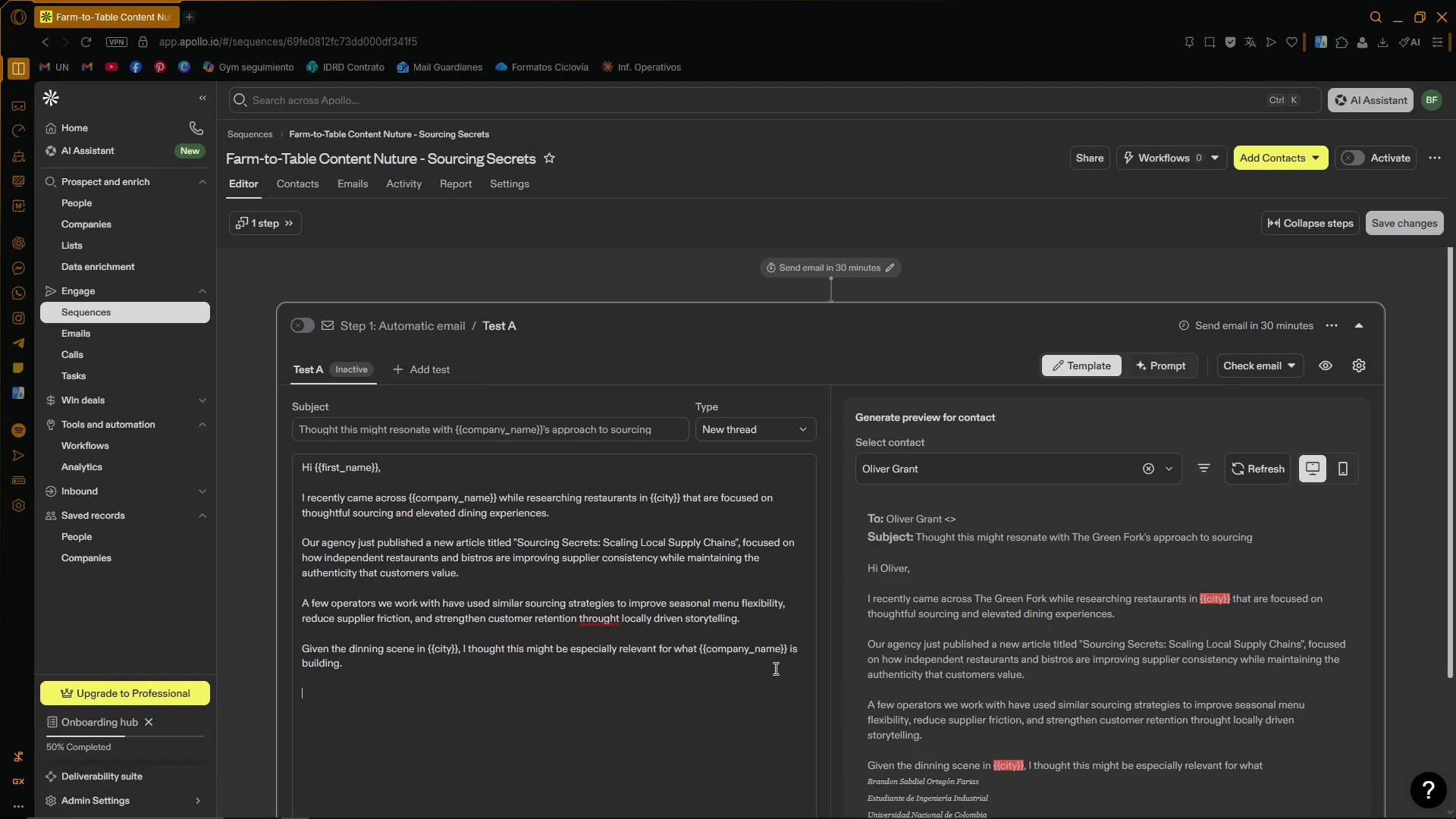 
key(Enter)
 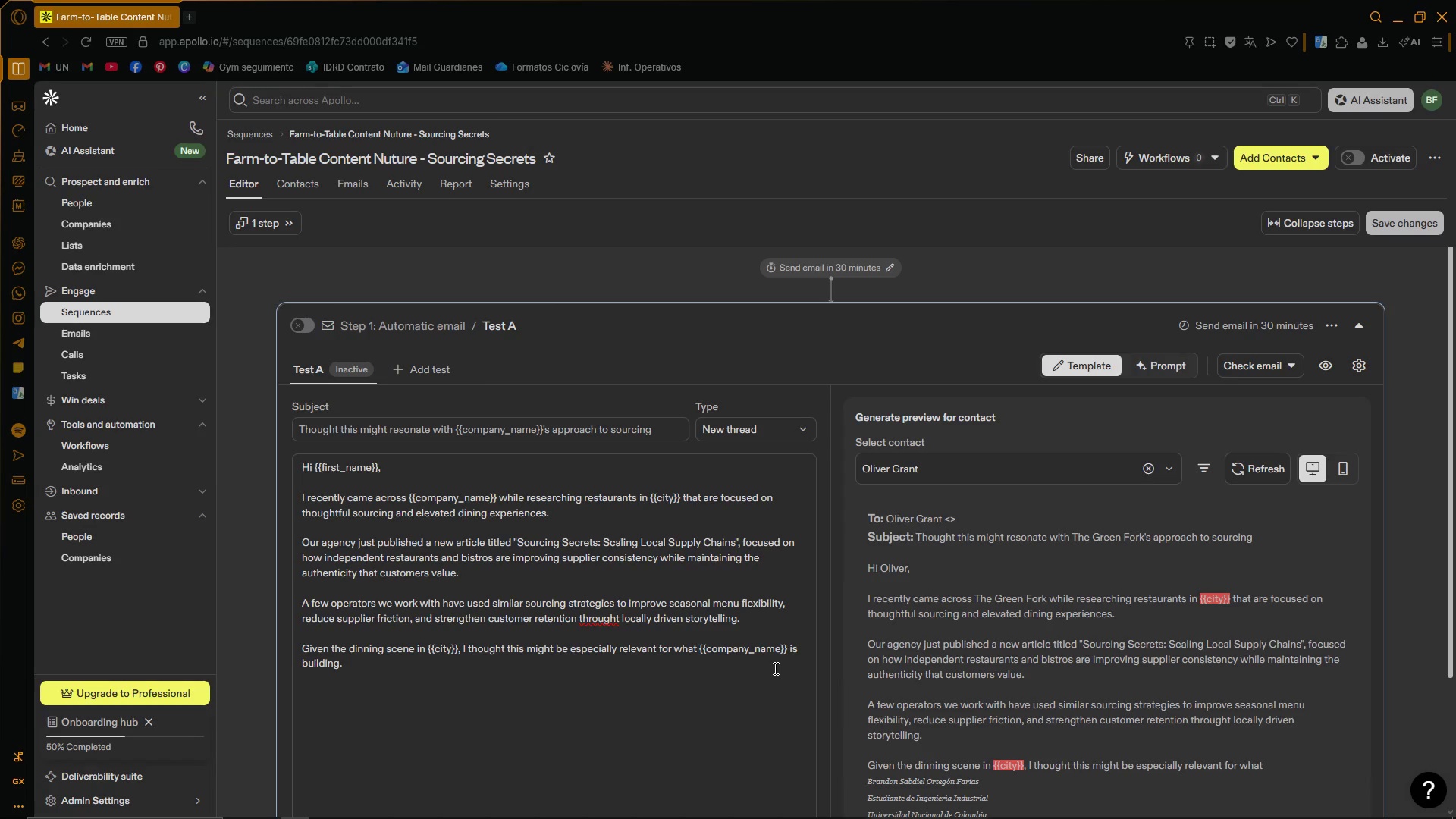 
type(Happy to send the article over if tou[d)
key(Backspace)
key(Backspace)
key(Backspace)
key(Backspace)
key(Backspace)
type(you[d like to take a look.)
 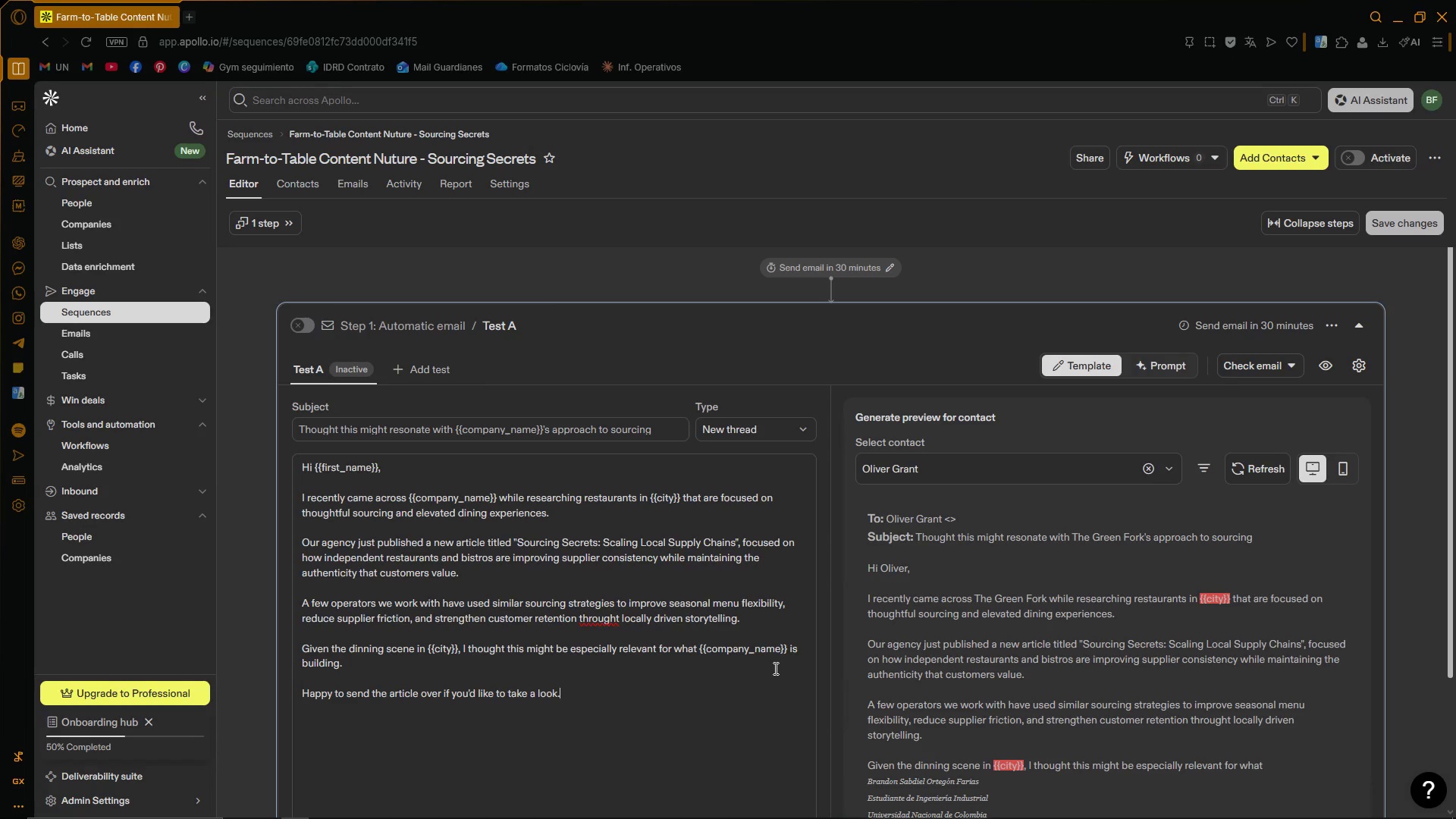 
key(Enter)
 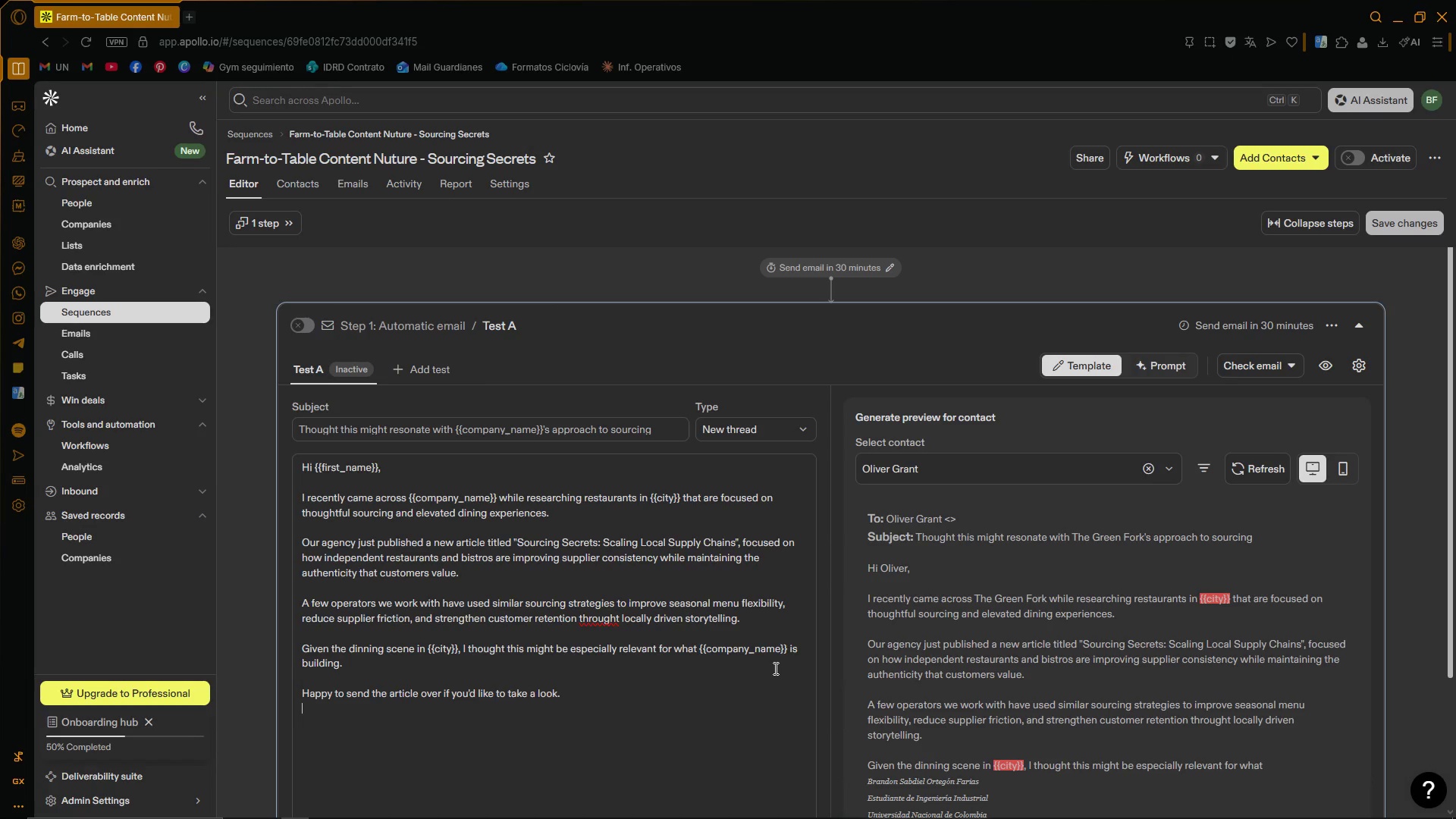 
key(Enter)
 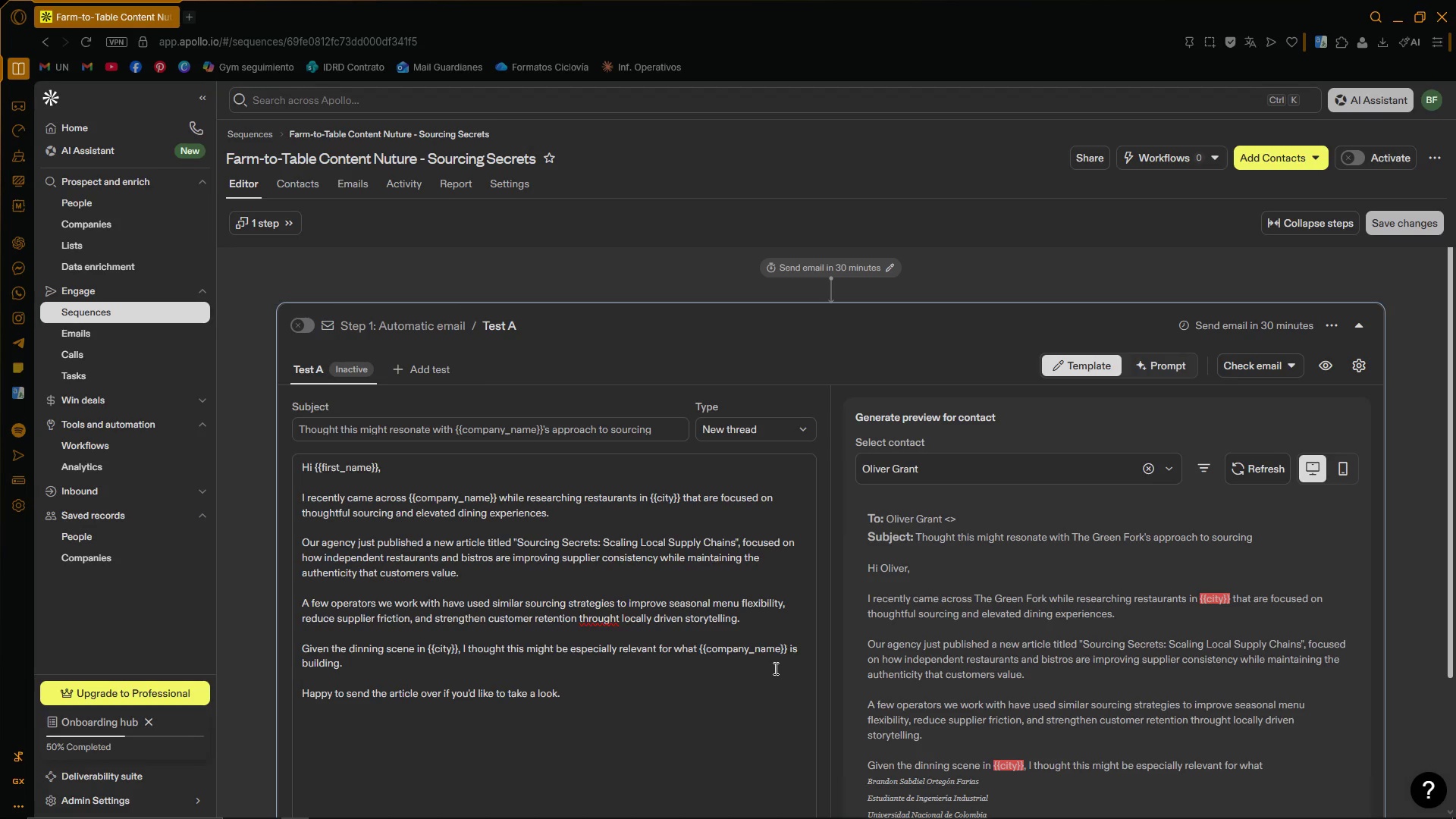 
type(Best,)
key(Backspace)
type( regards, )
 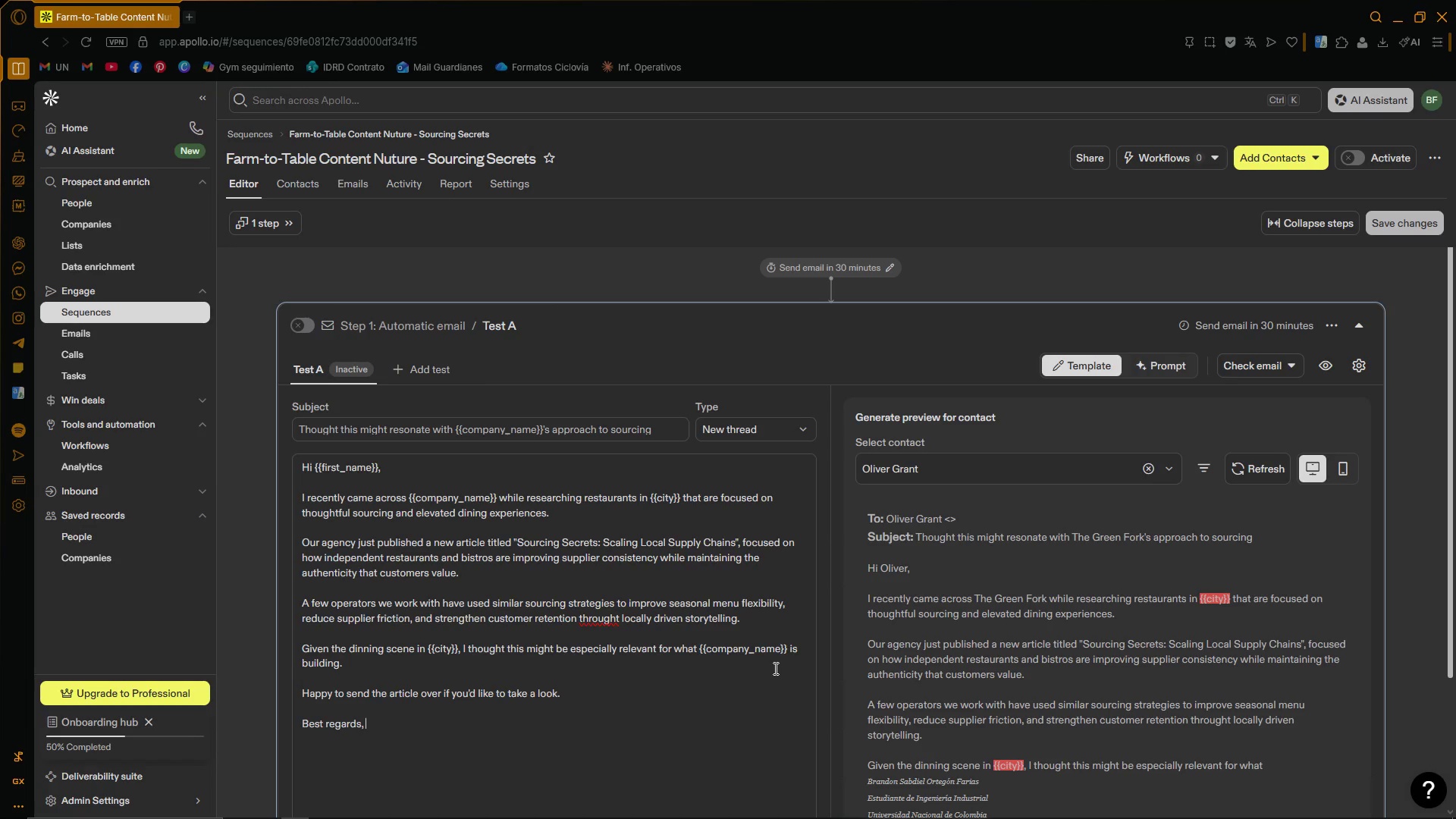 
key(Enter)
 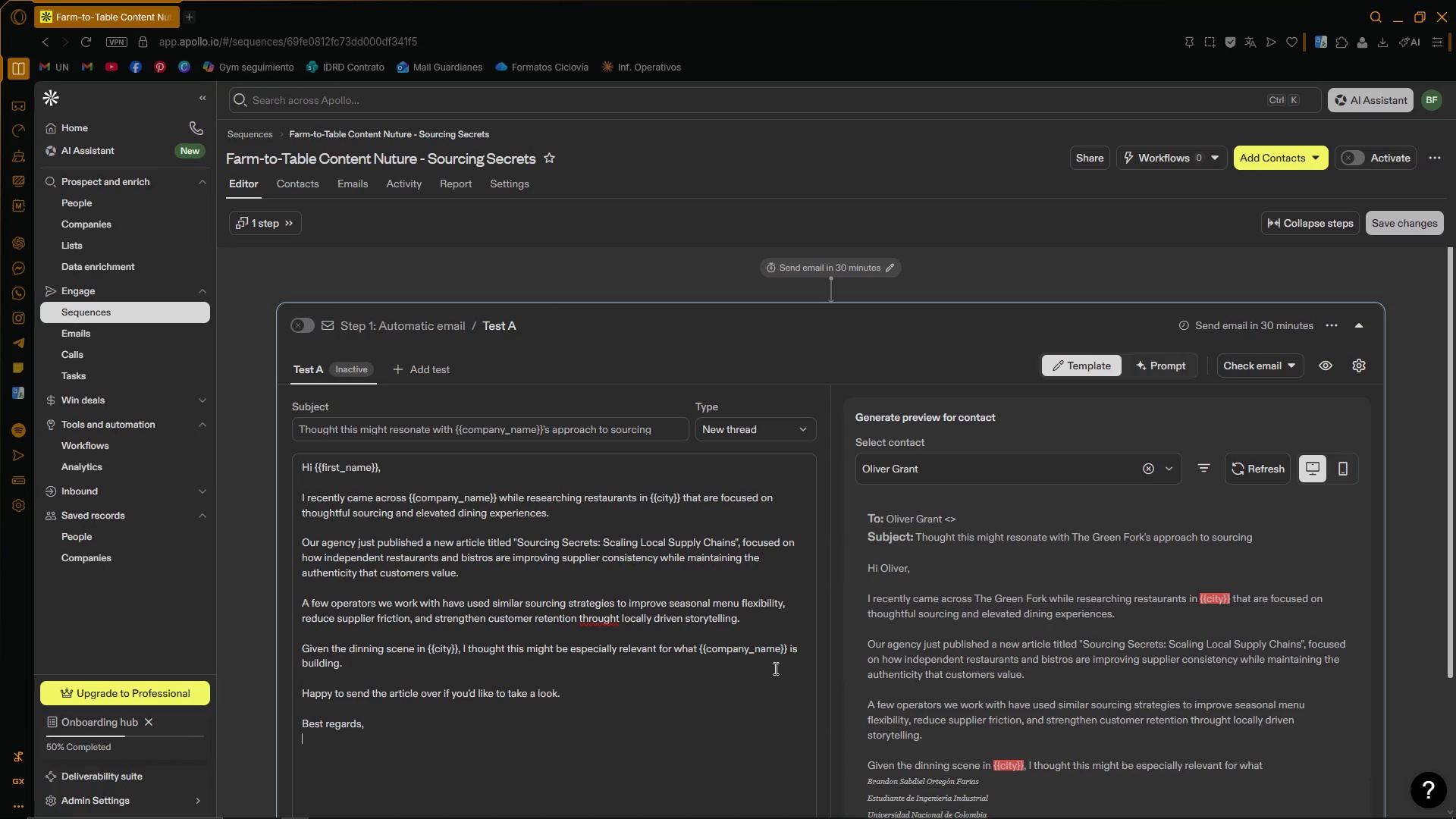 
key(Enter)
 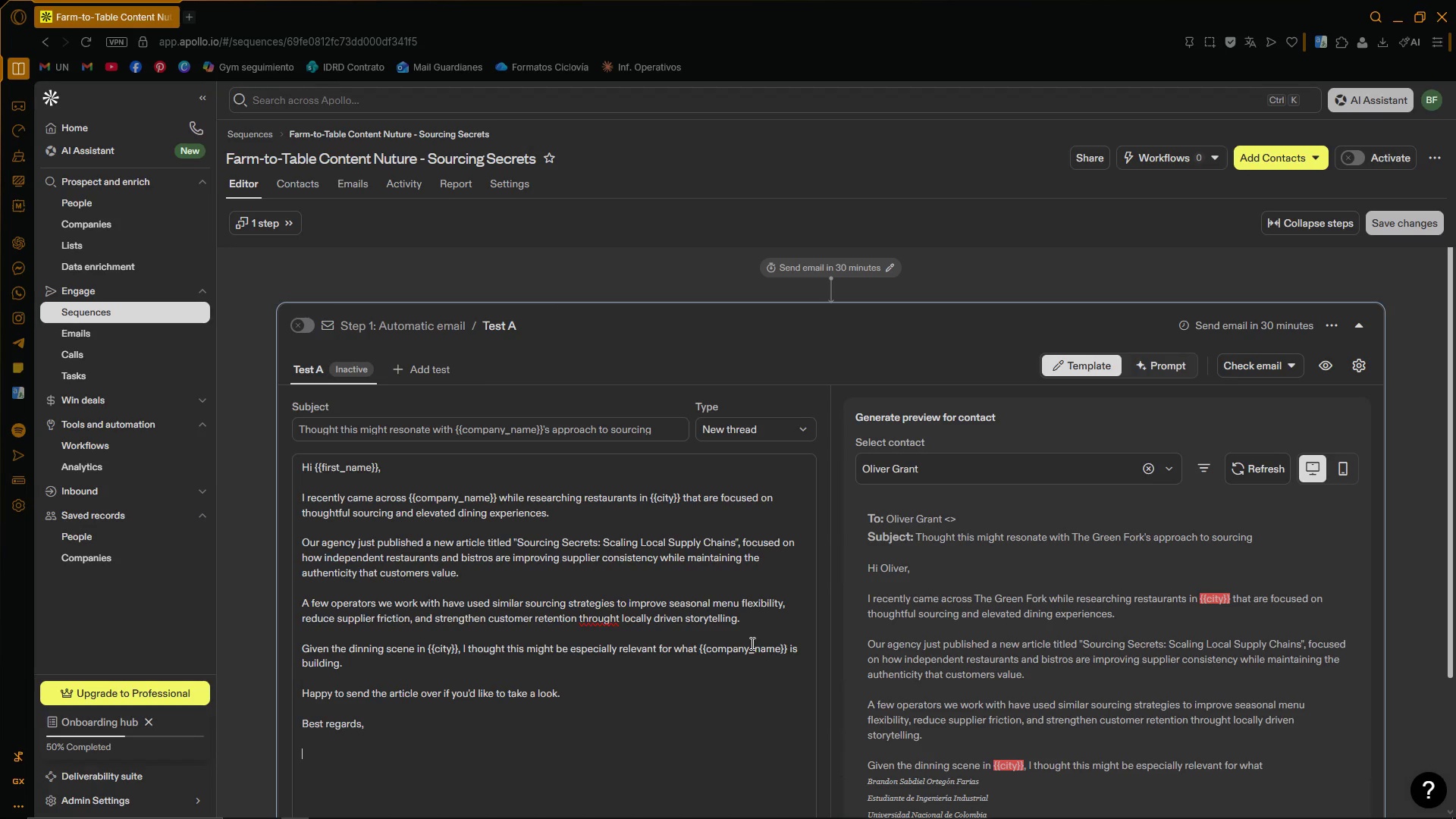 
scroll: coordinate [1205, 512], scroll_direction: down, amount: 4.0
 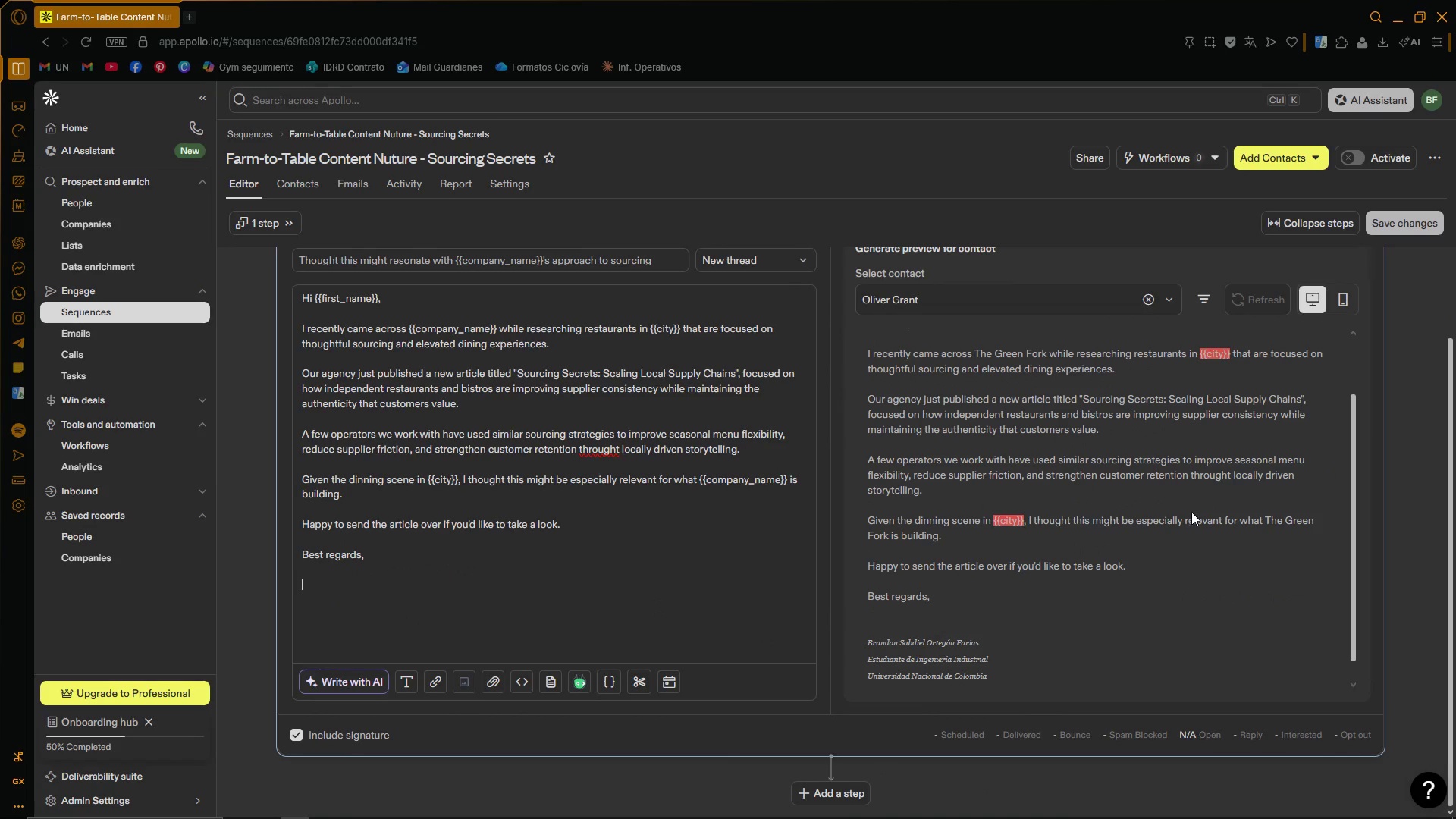 
scroll: coordinate [618, 425], scroll_direction: up, amount: 3.0
 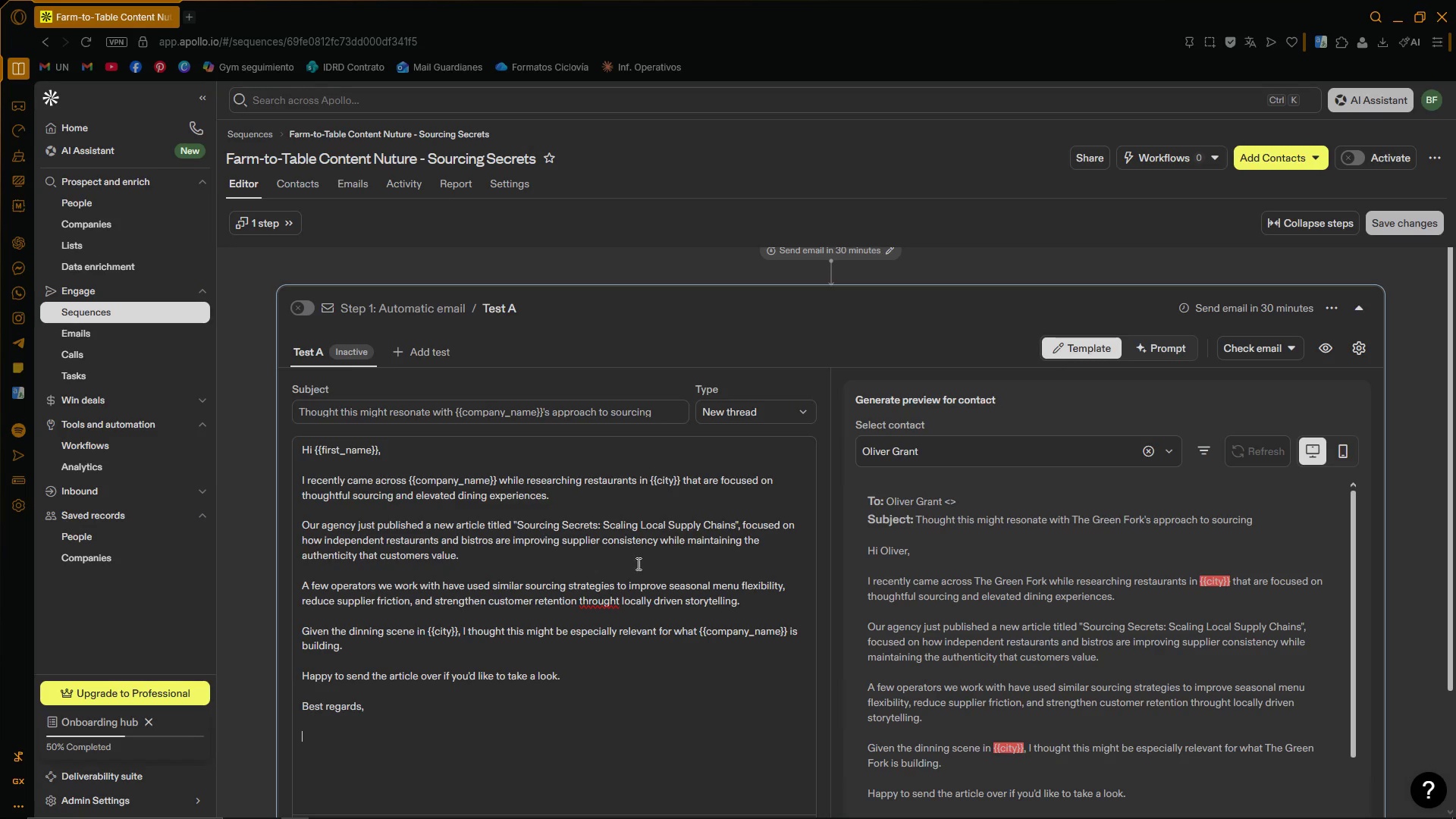 
scroll: coordinate [625, 554], scroll_direction: down, amount: 1.0
 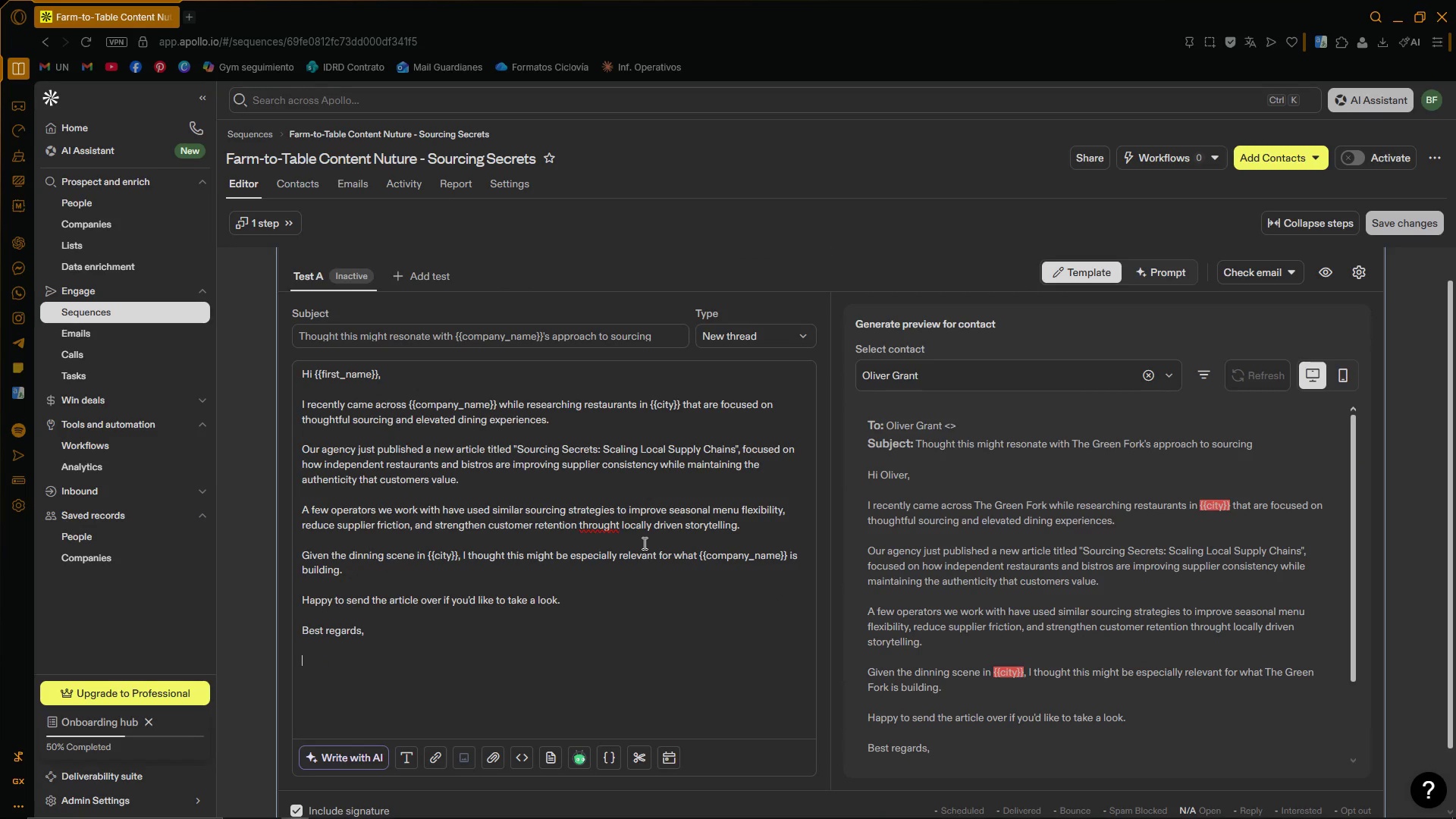 
wait(9.08)
 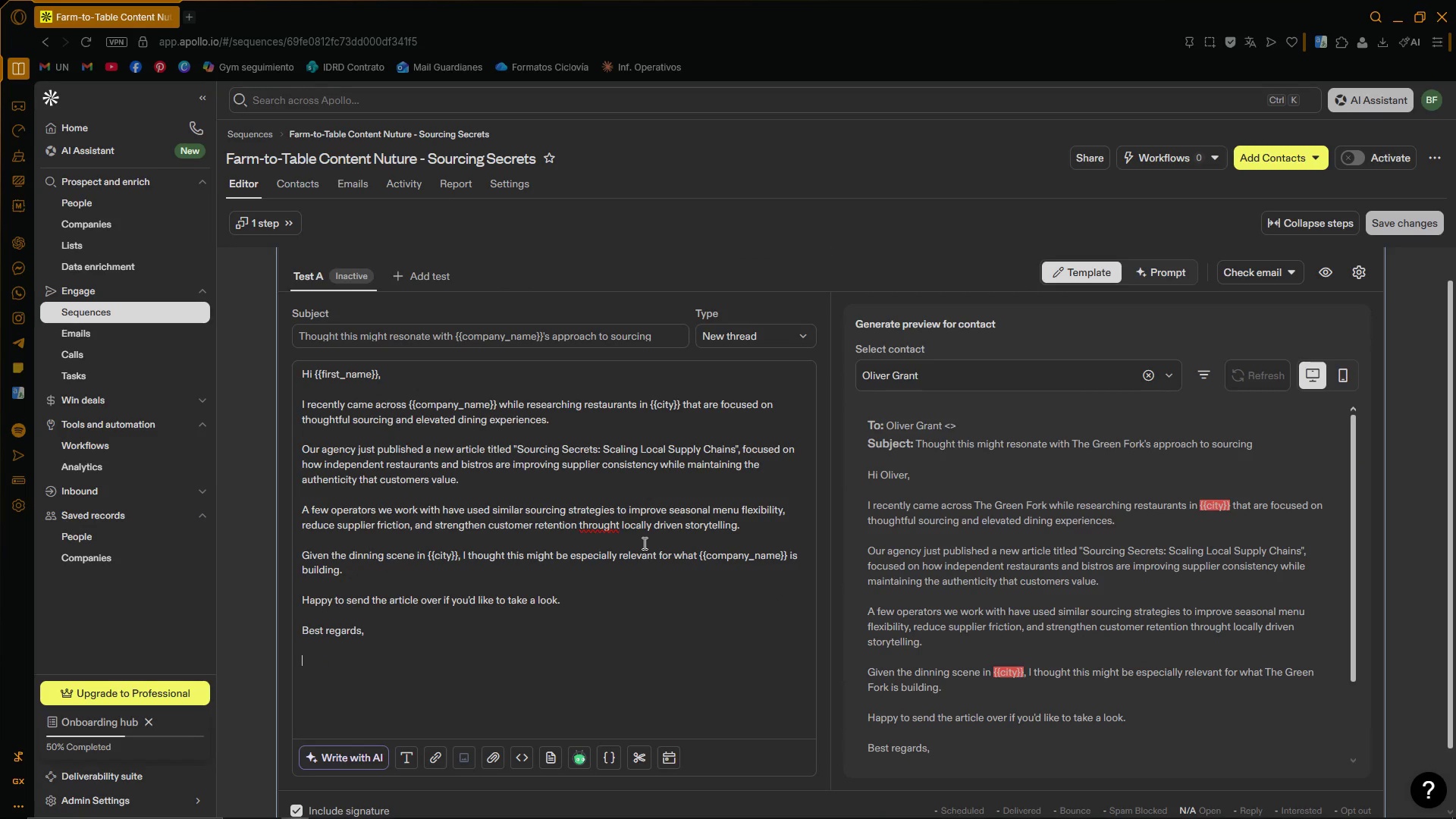 
scroll: coordinate [579, 646], scroll_direction: down, amount: 4.0
 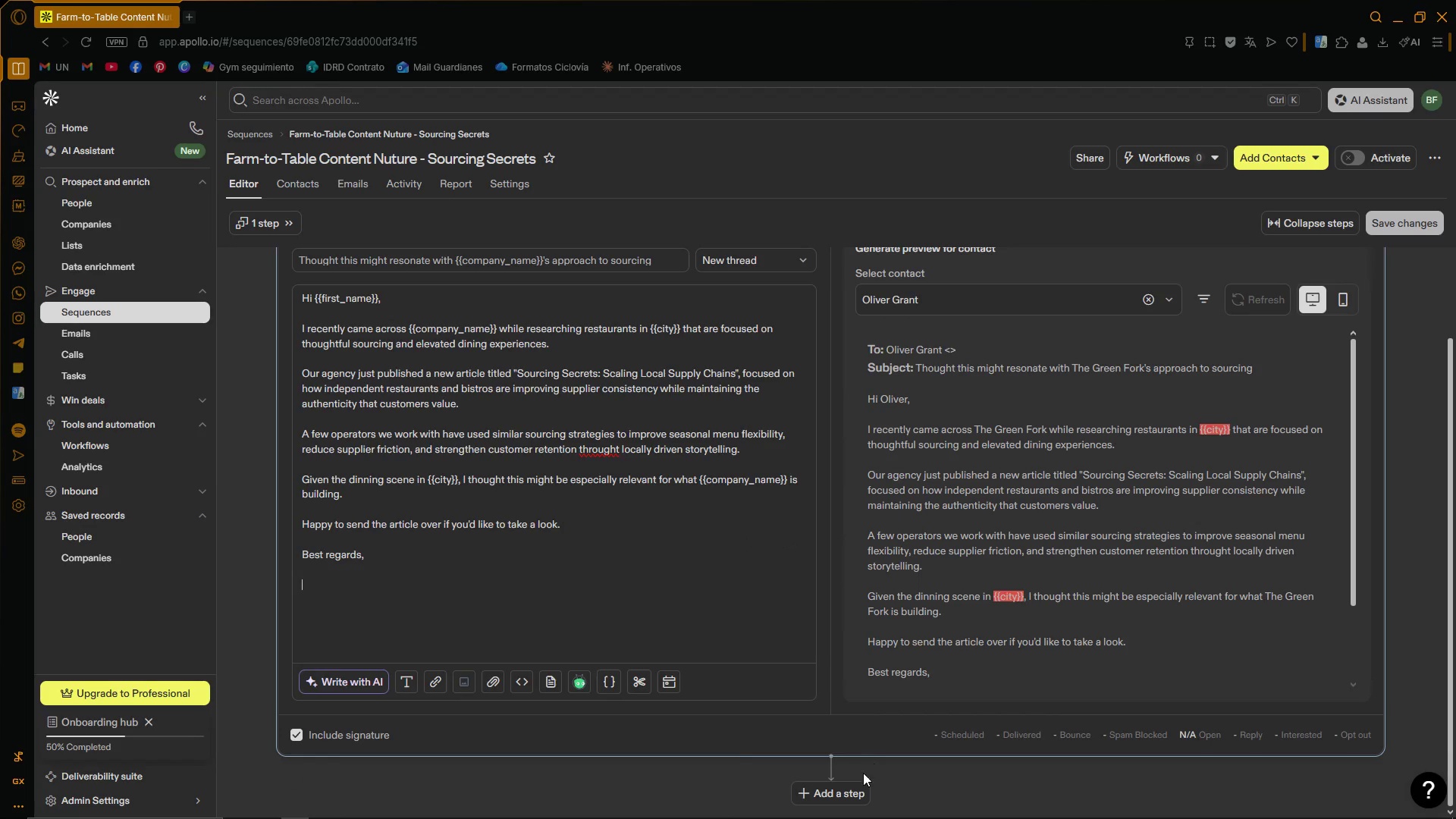 
scroll: coordinate [1117, 520], scroll_direction: up, amount: 3.0
 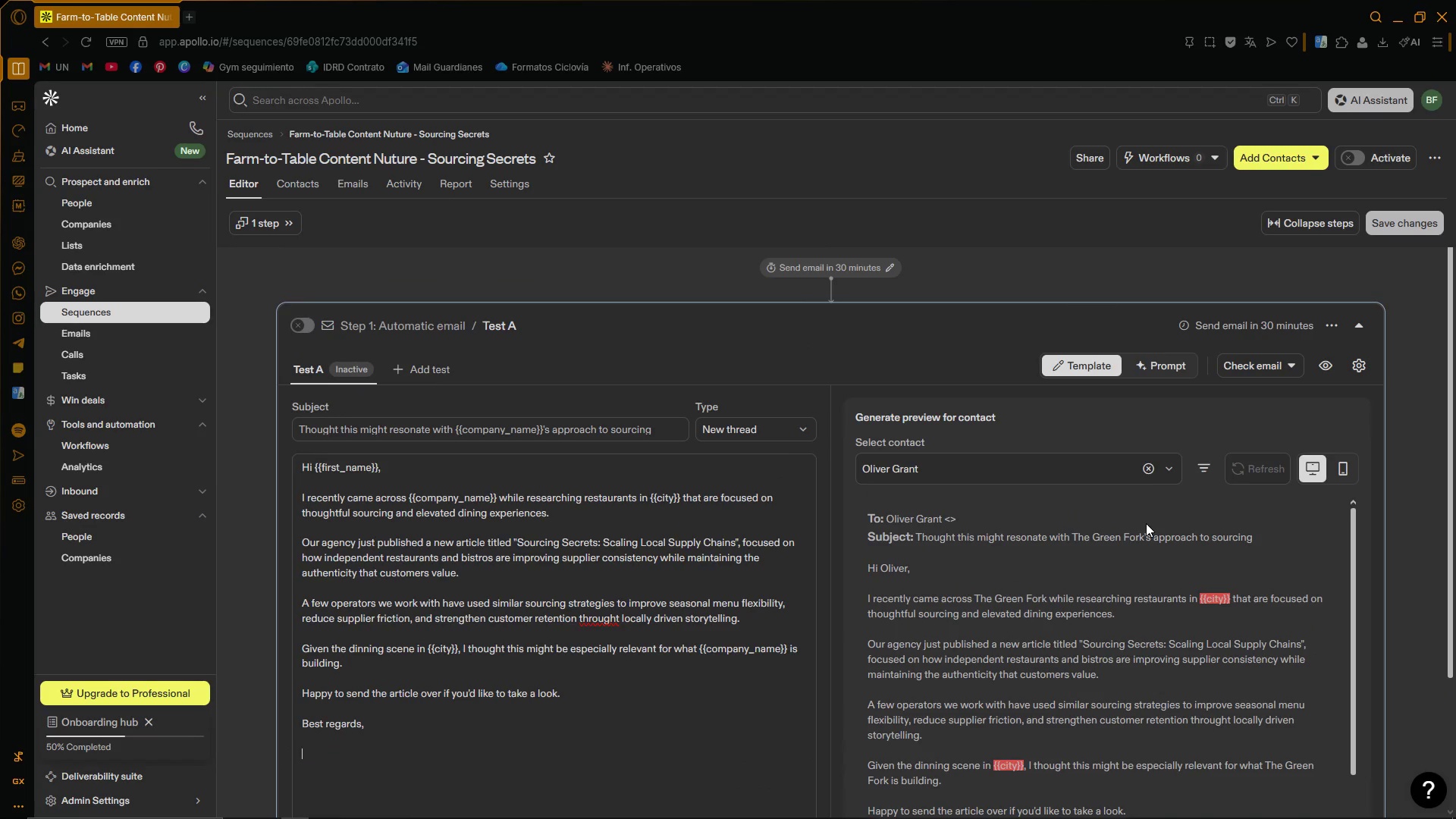 
scroll: coordinate [1401, 645], scroll_direction: down, amount: 13.0
 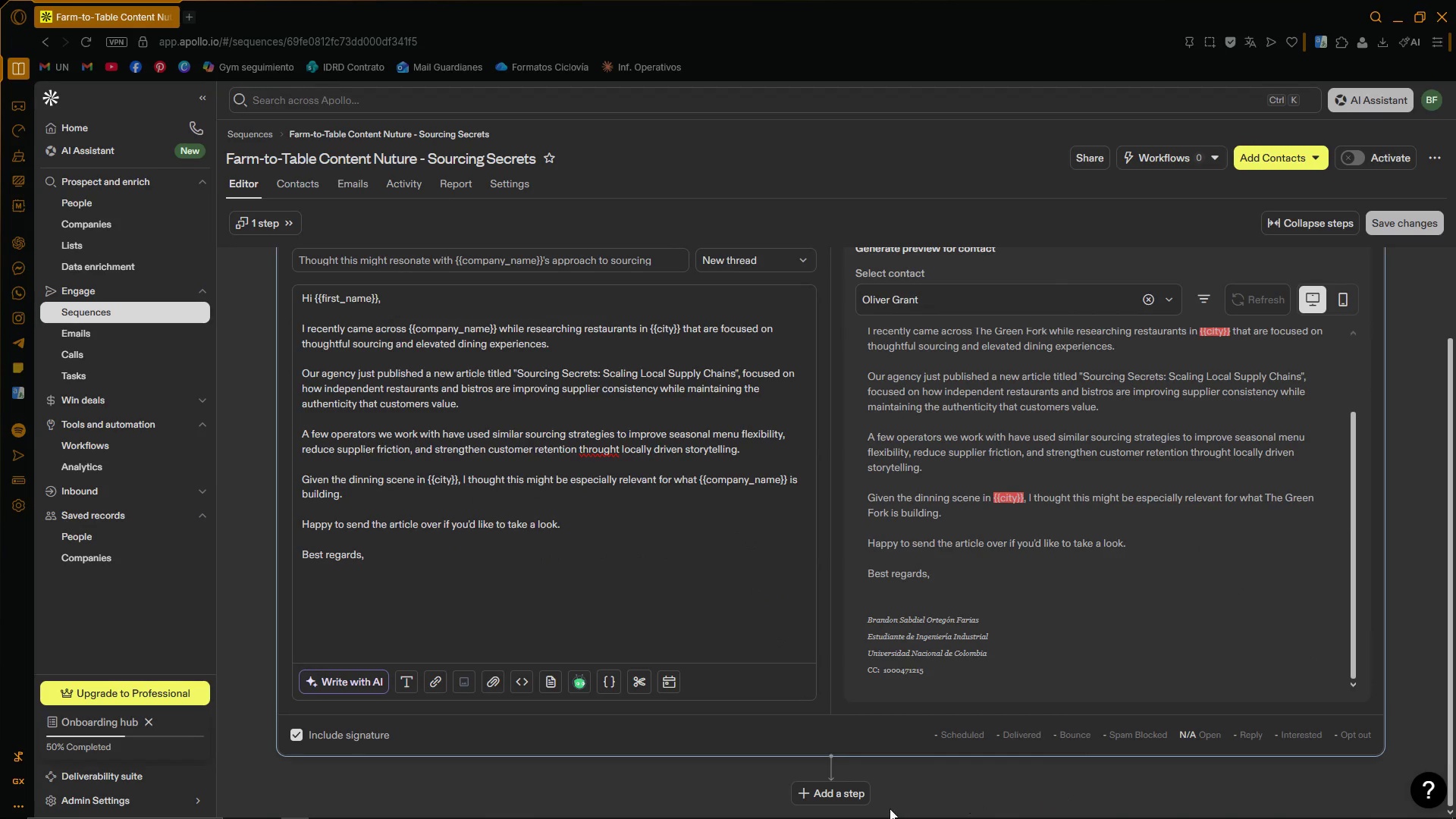 
left_click([851, 795])
 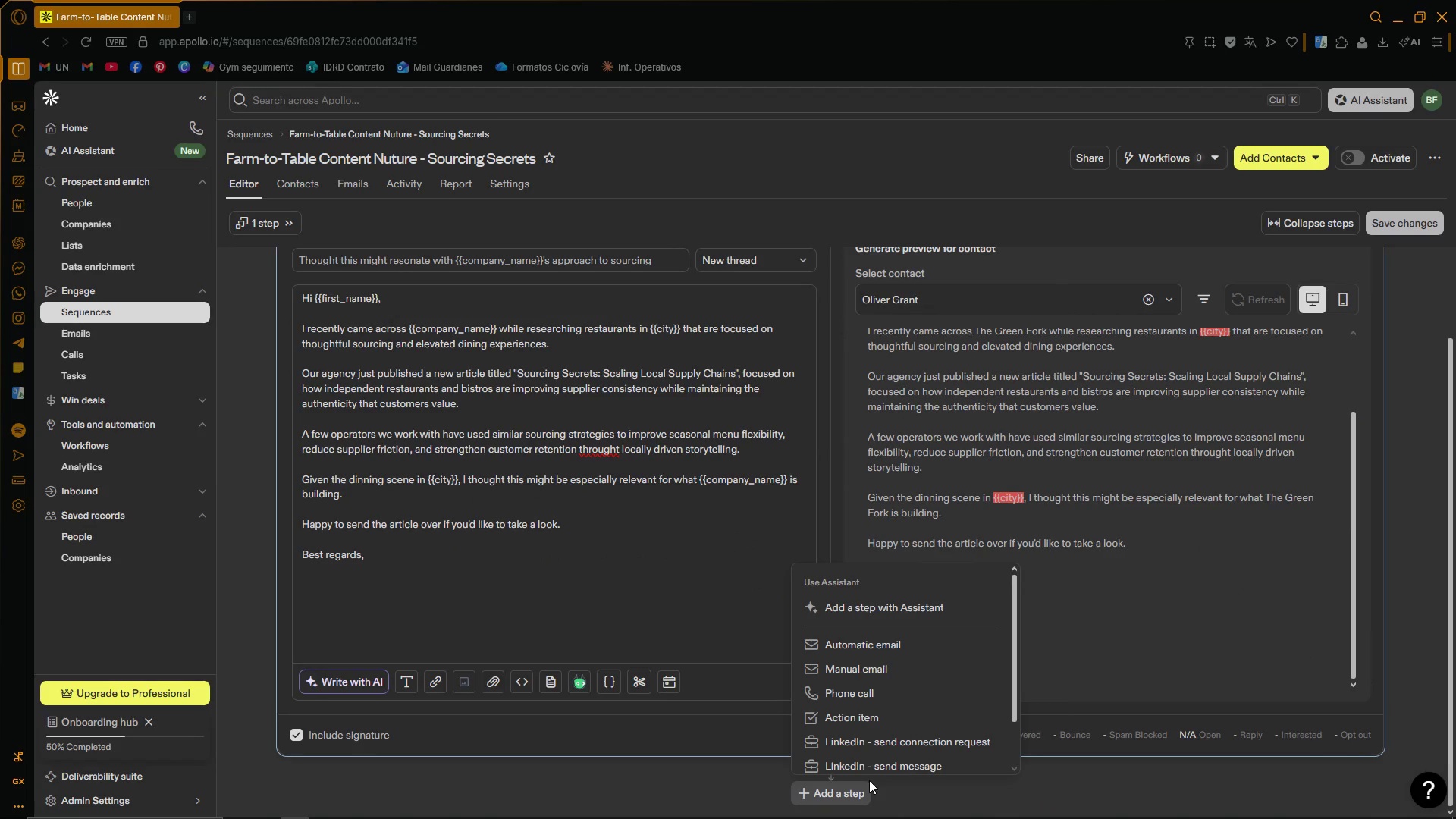 
wait(11.25)
 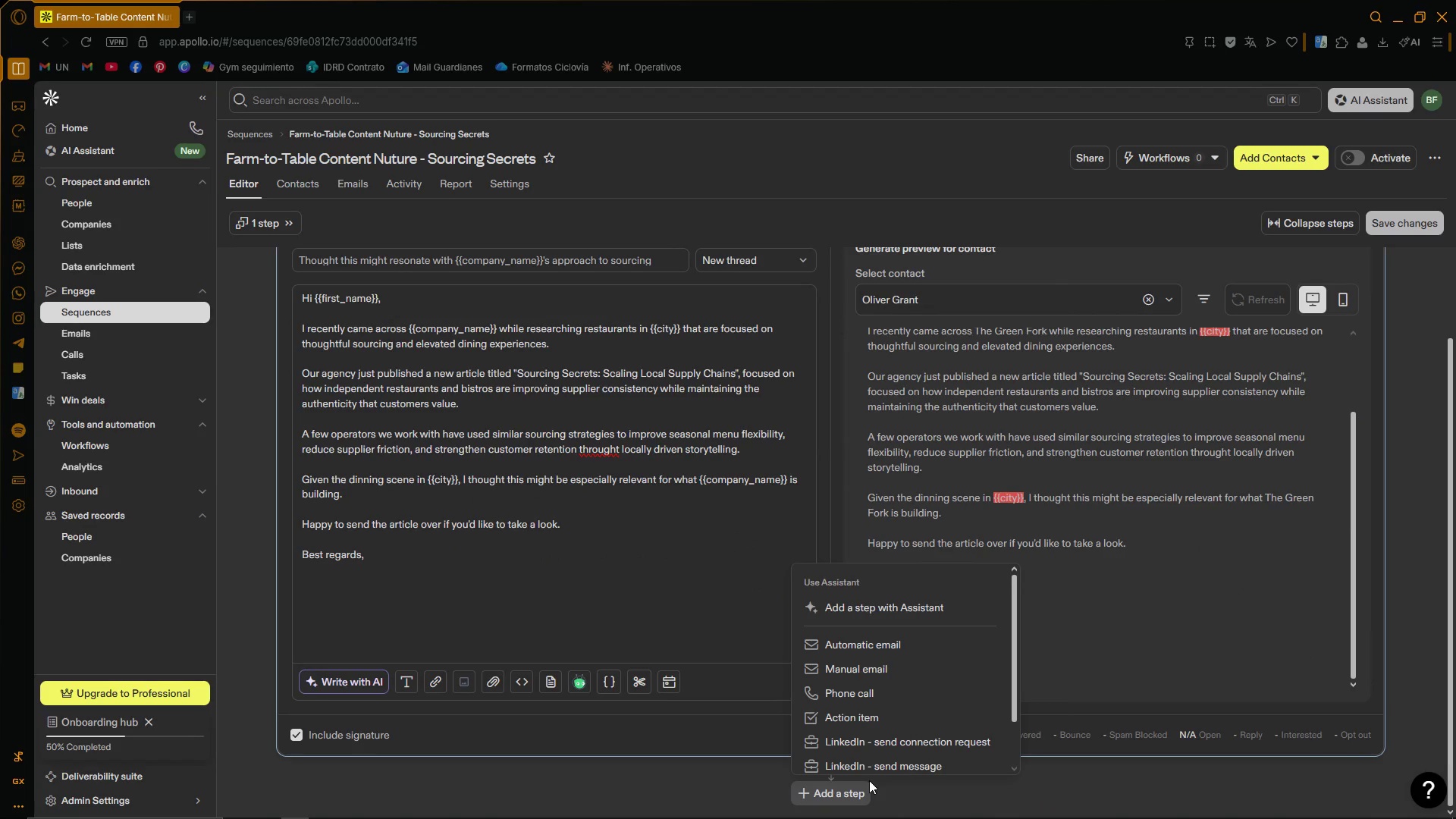 
left_click([896, 651])
 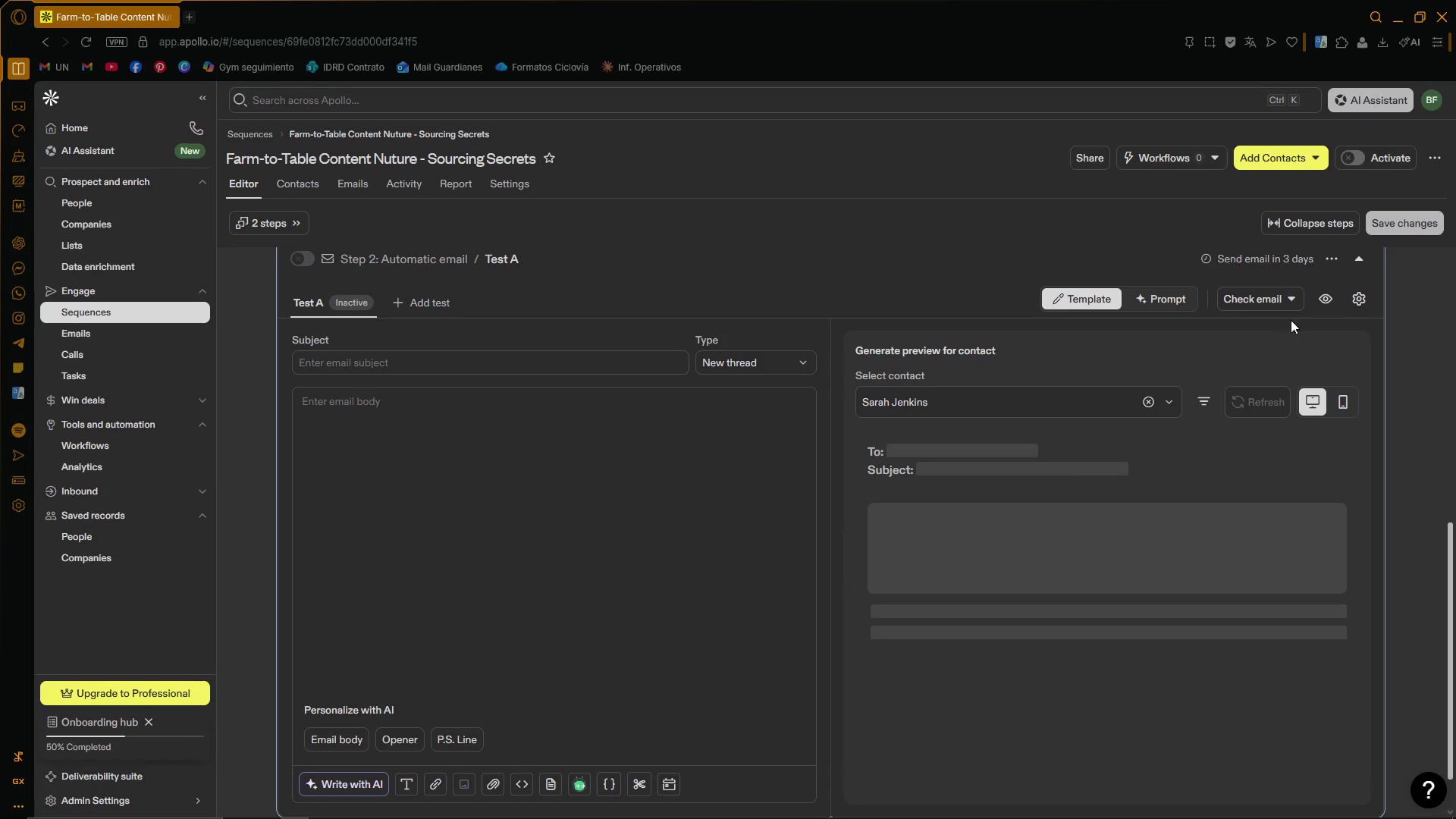 
left_click([1288, 259])
 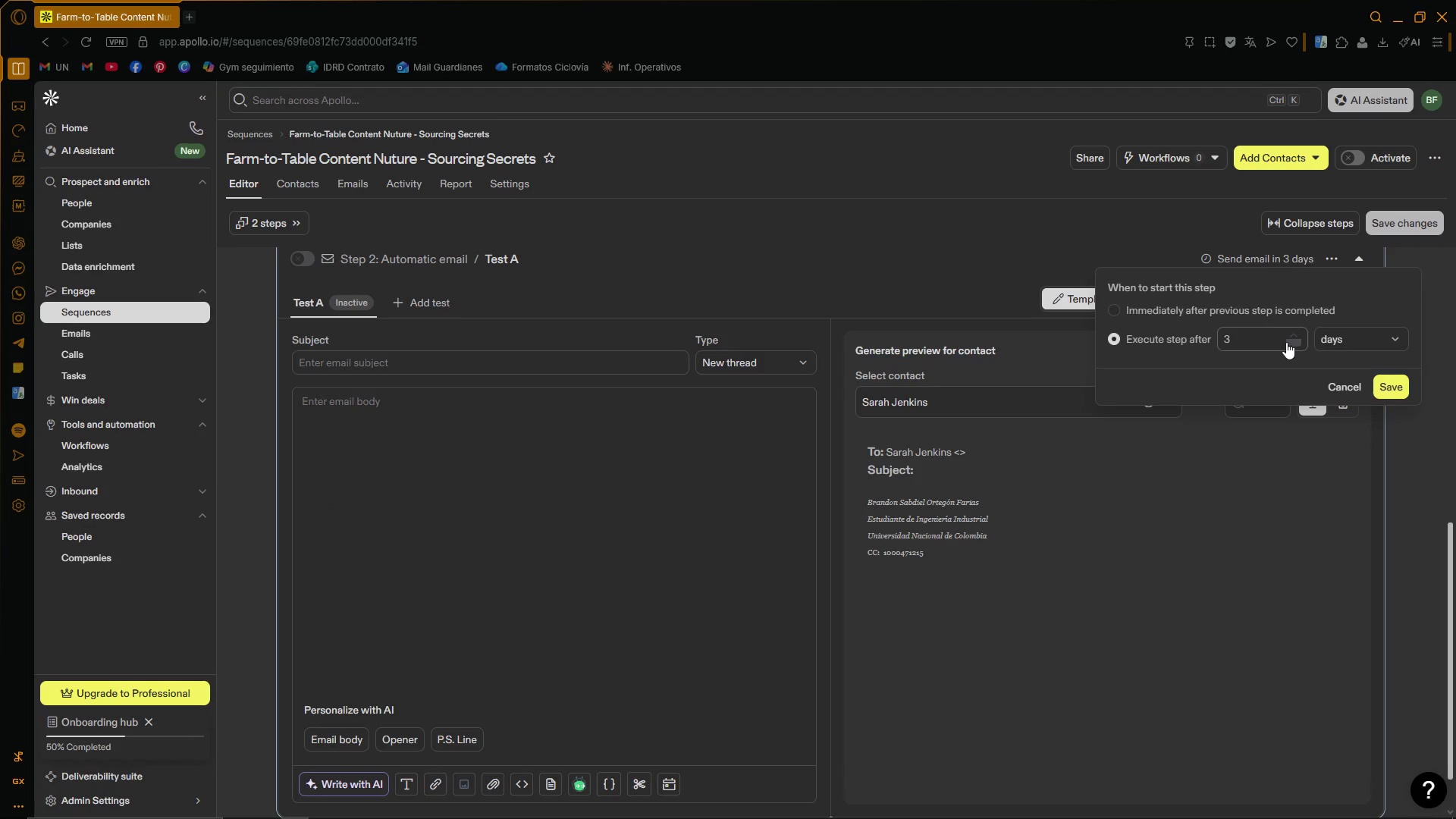 
left_click([1241, 341])
 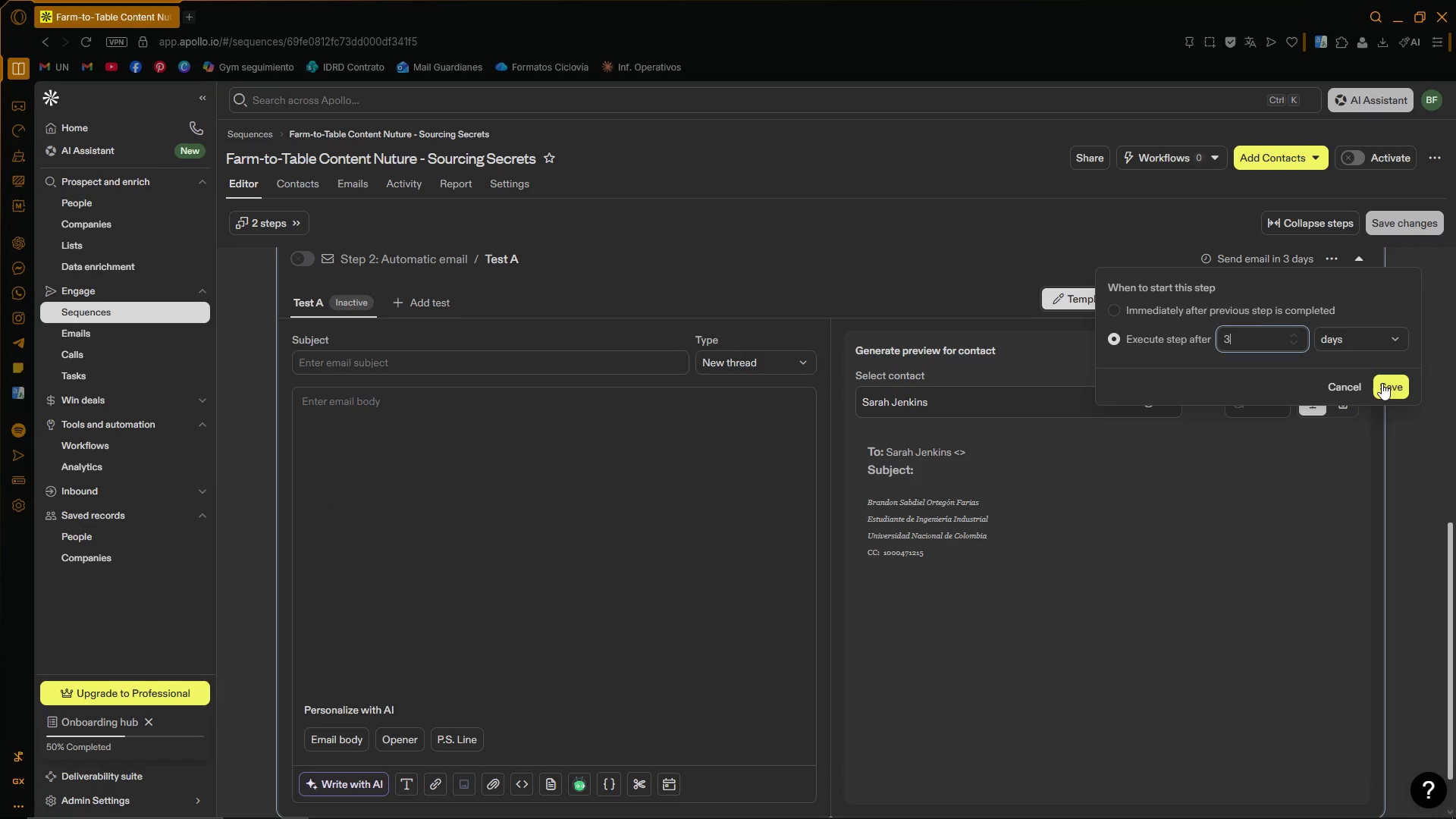 
left_click([1390, 389])
 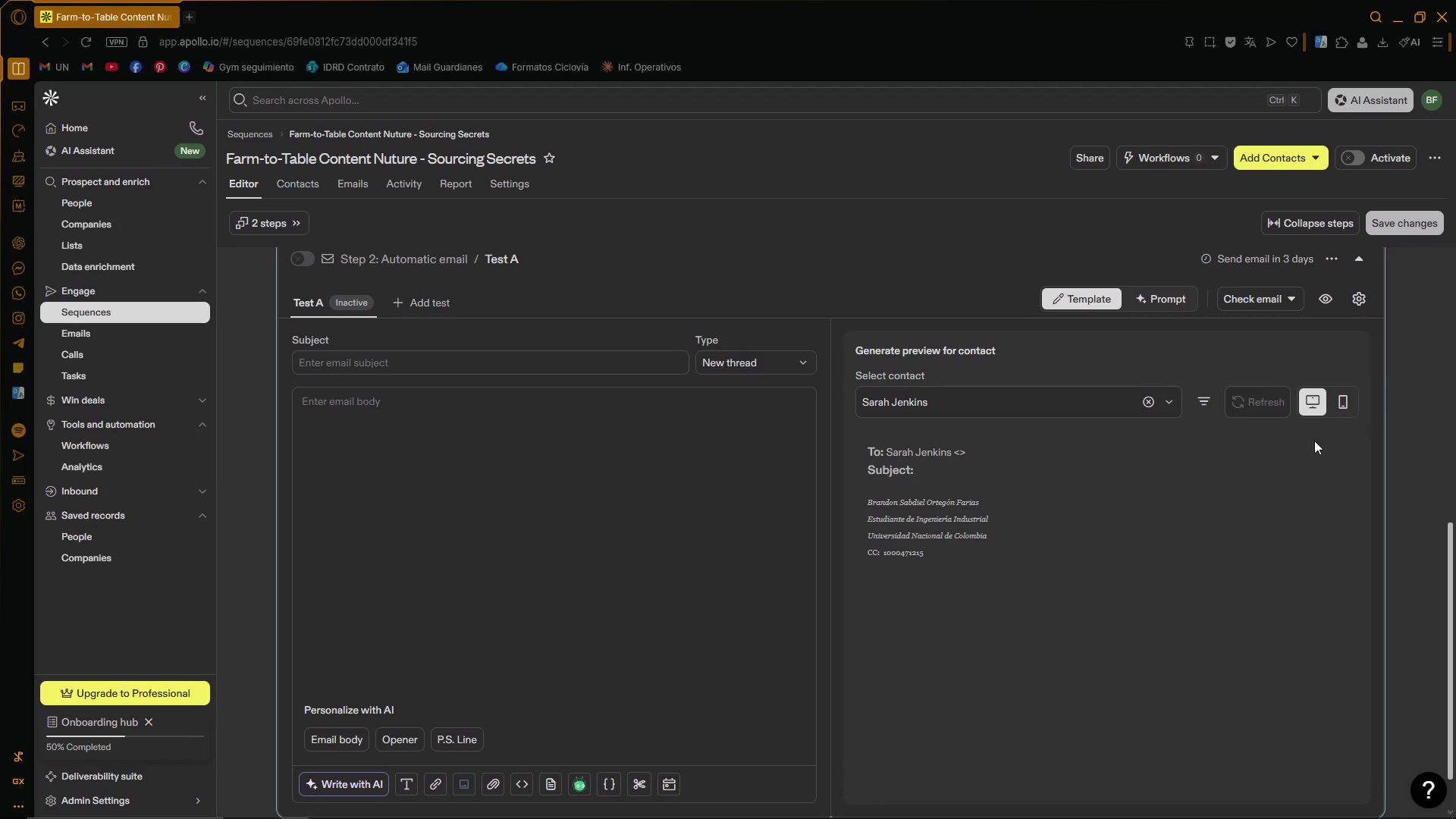 
left_click([1164, 595])
 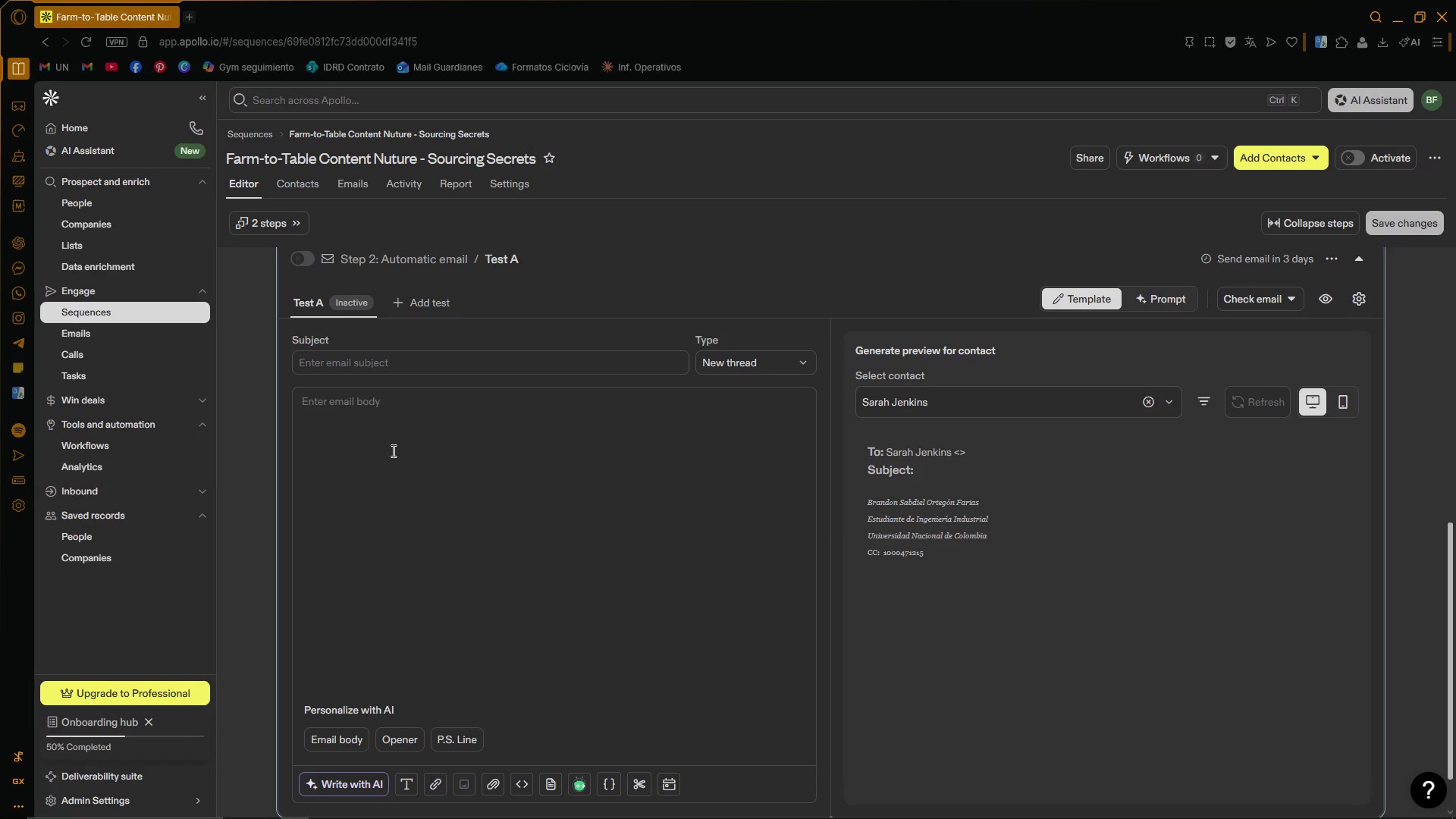 
left_click([402, 359])
 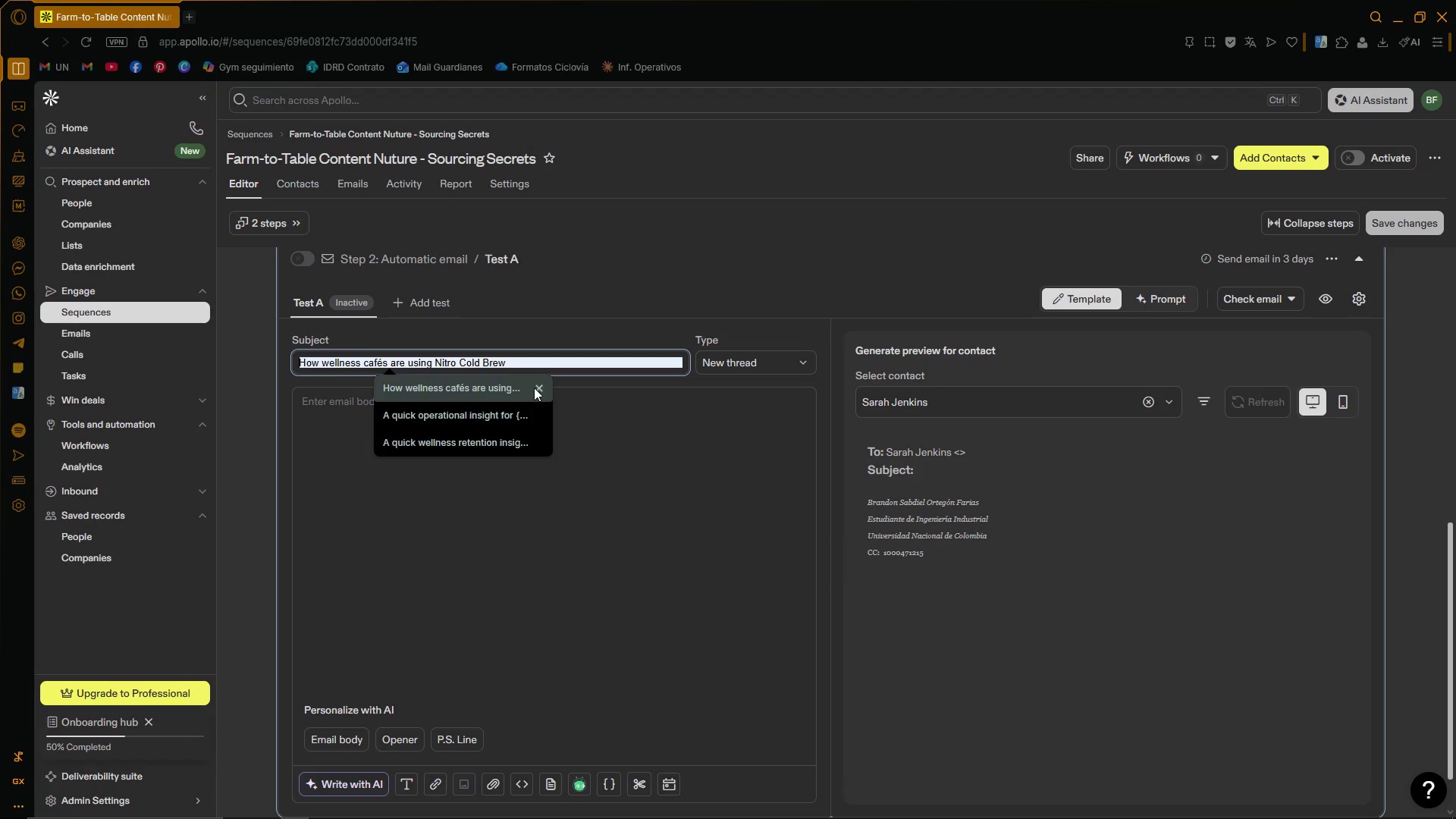 
double_click([541, 387])
 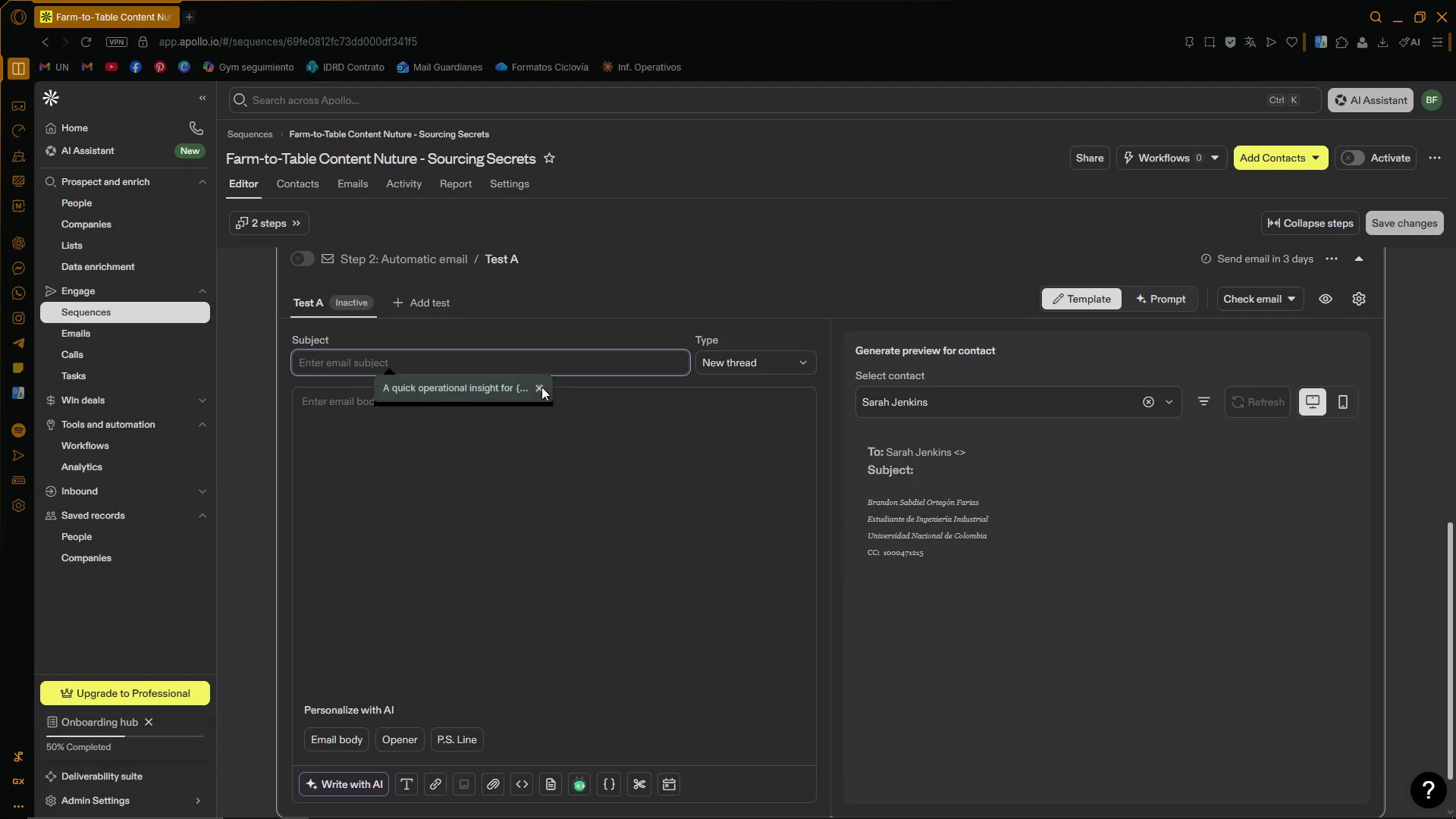 
triple_click([541, 387])
 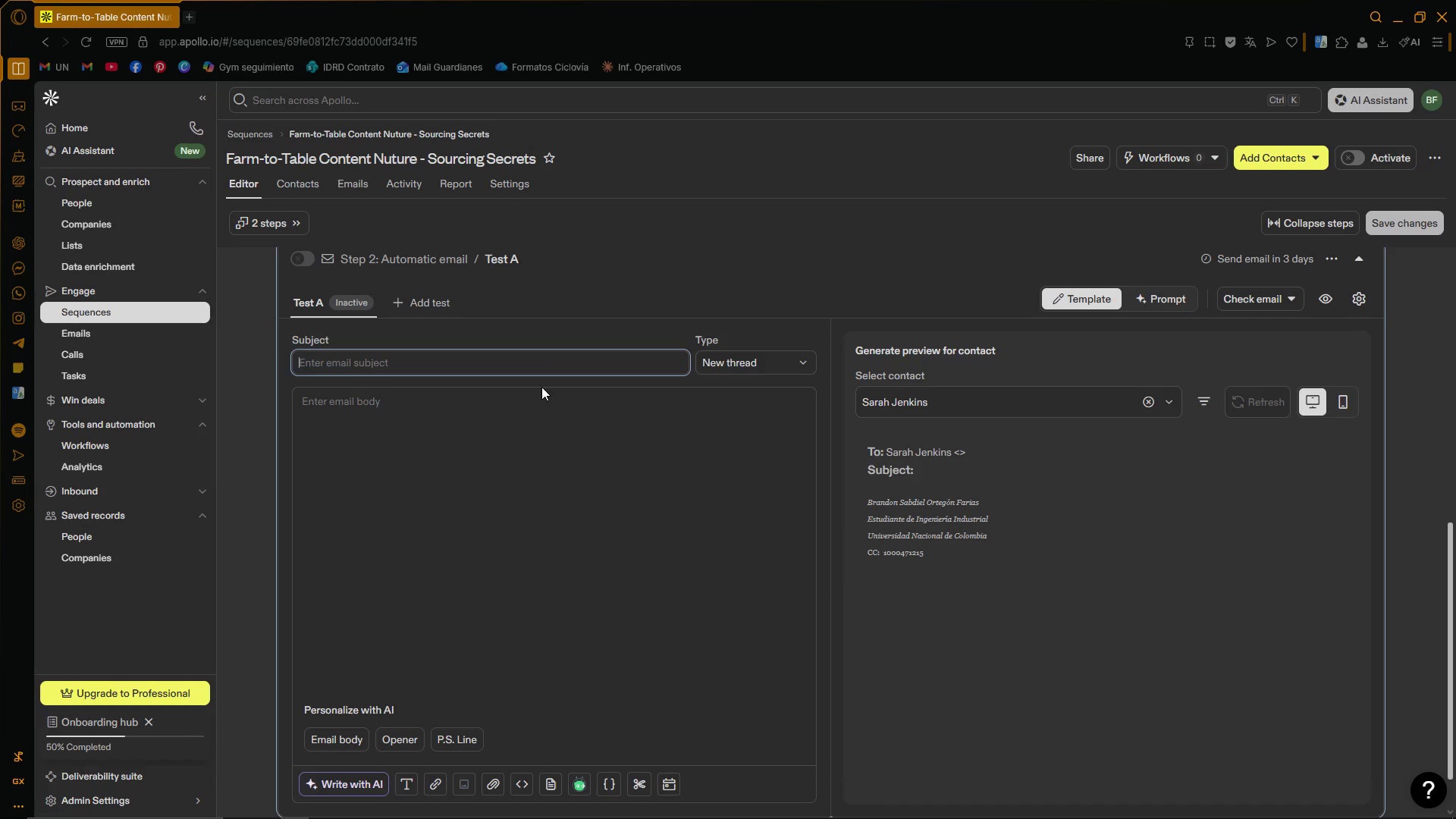 
left_click([538, 357])
 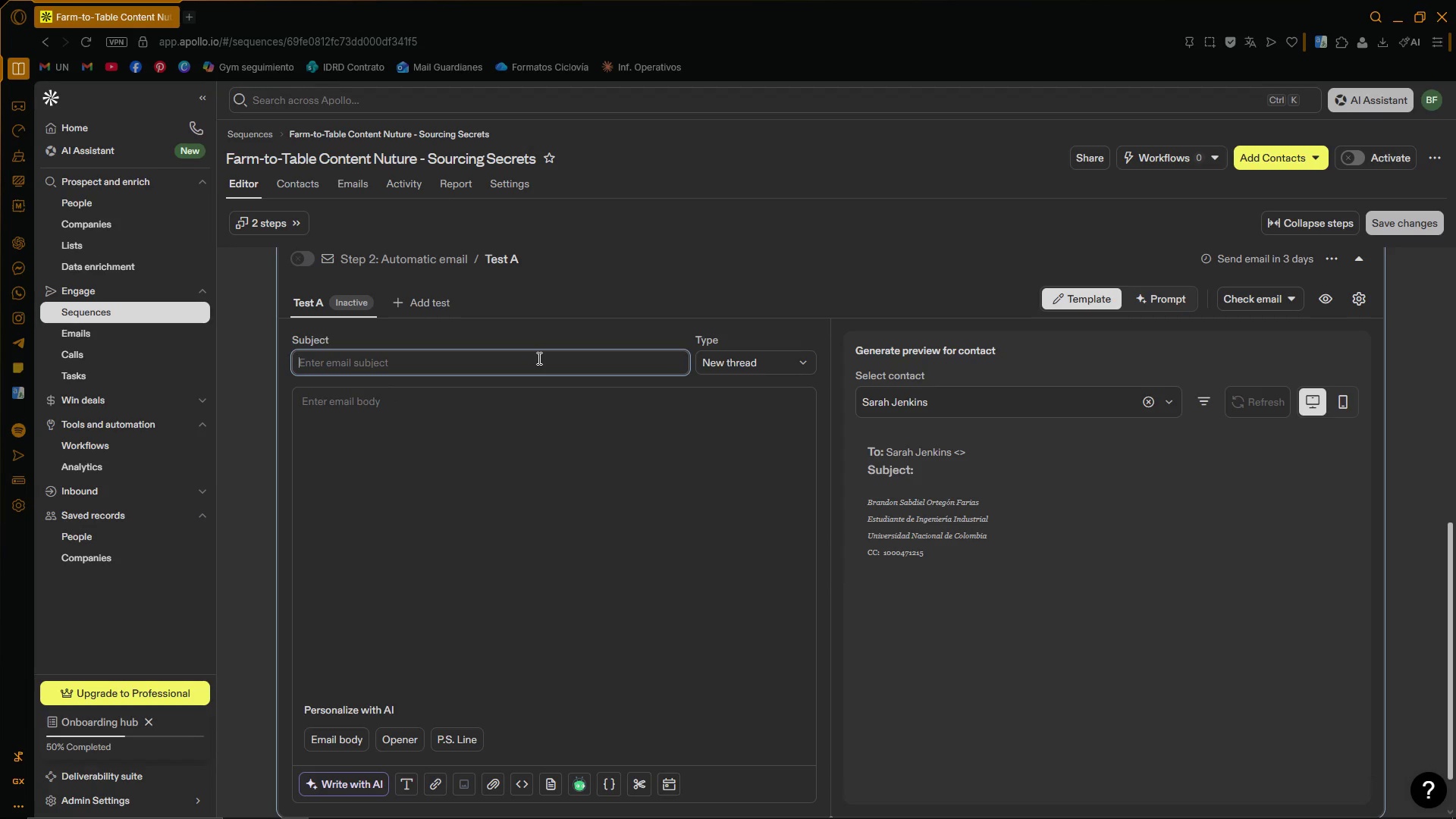 
key(CapsLock)
 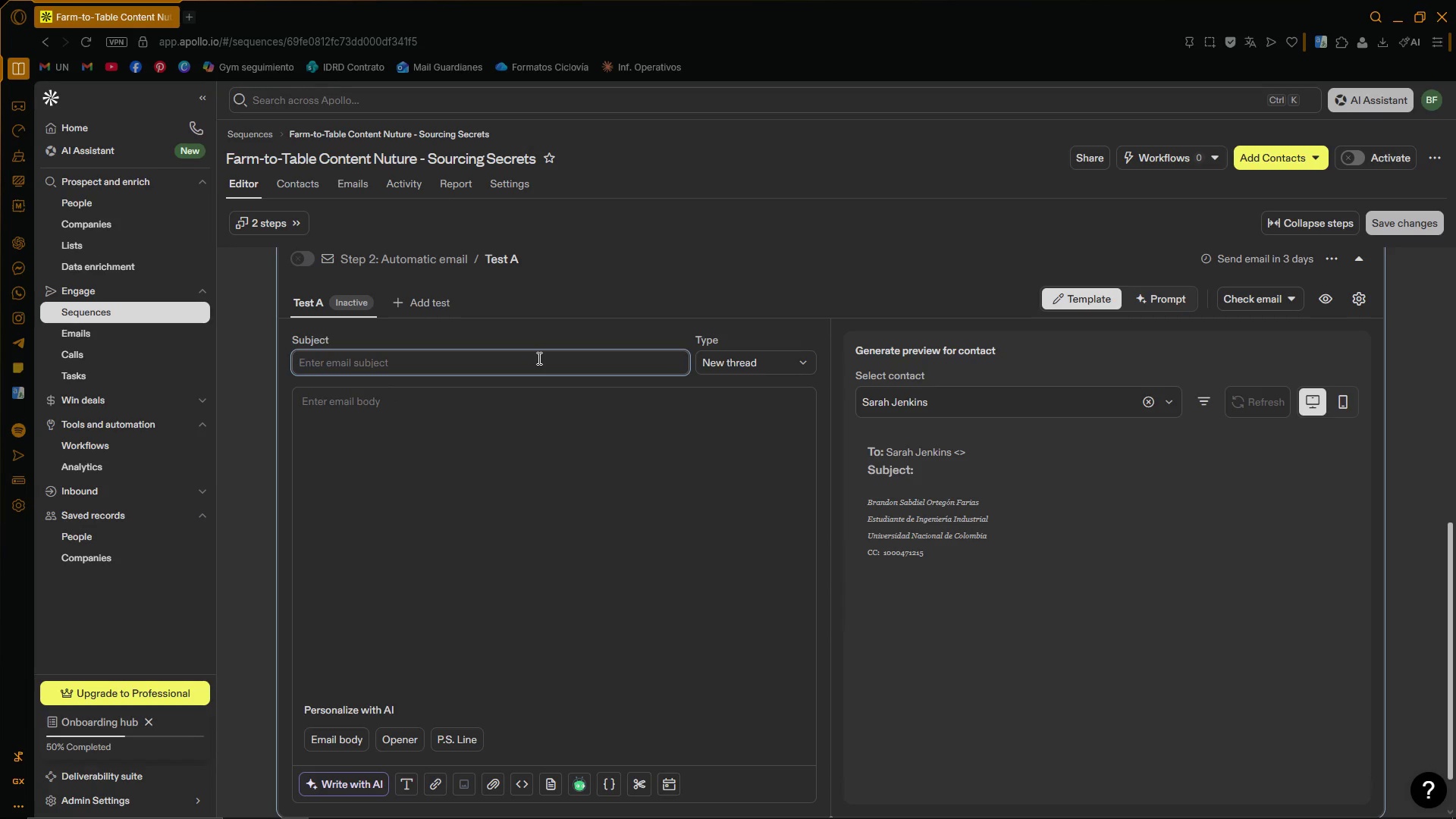 
type(One sourcing insight that stood out to us.)
key(Backspace)
 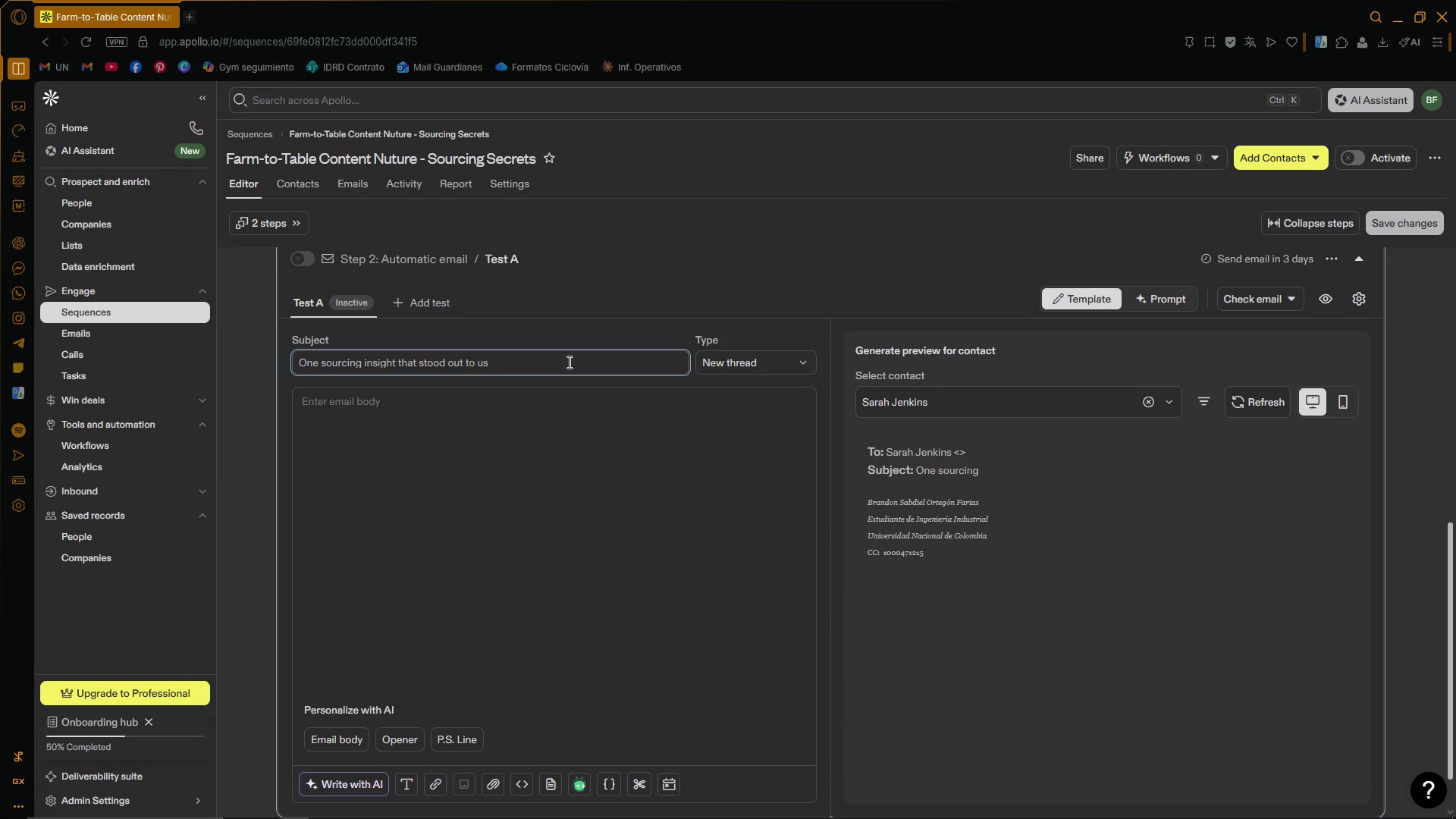 
left_click([447, 429])
 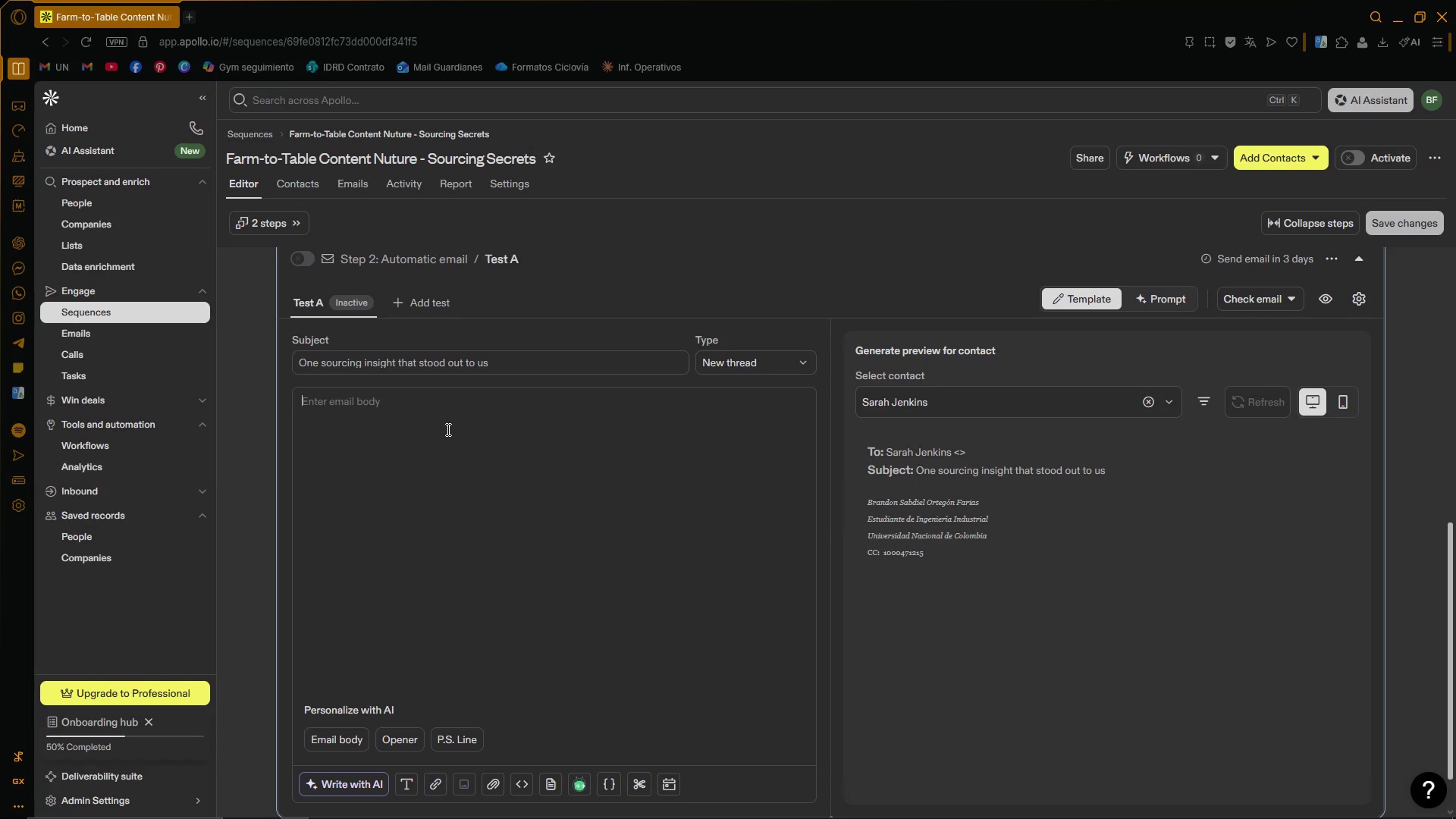 
key(CapsLock)
 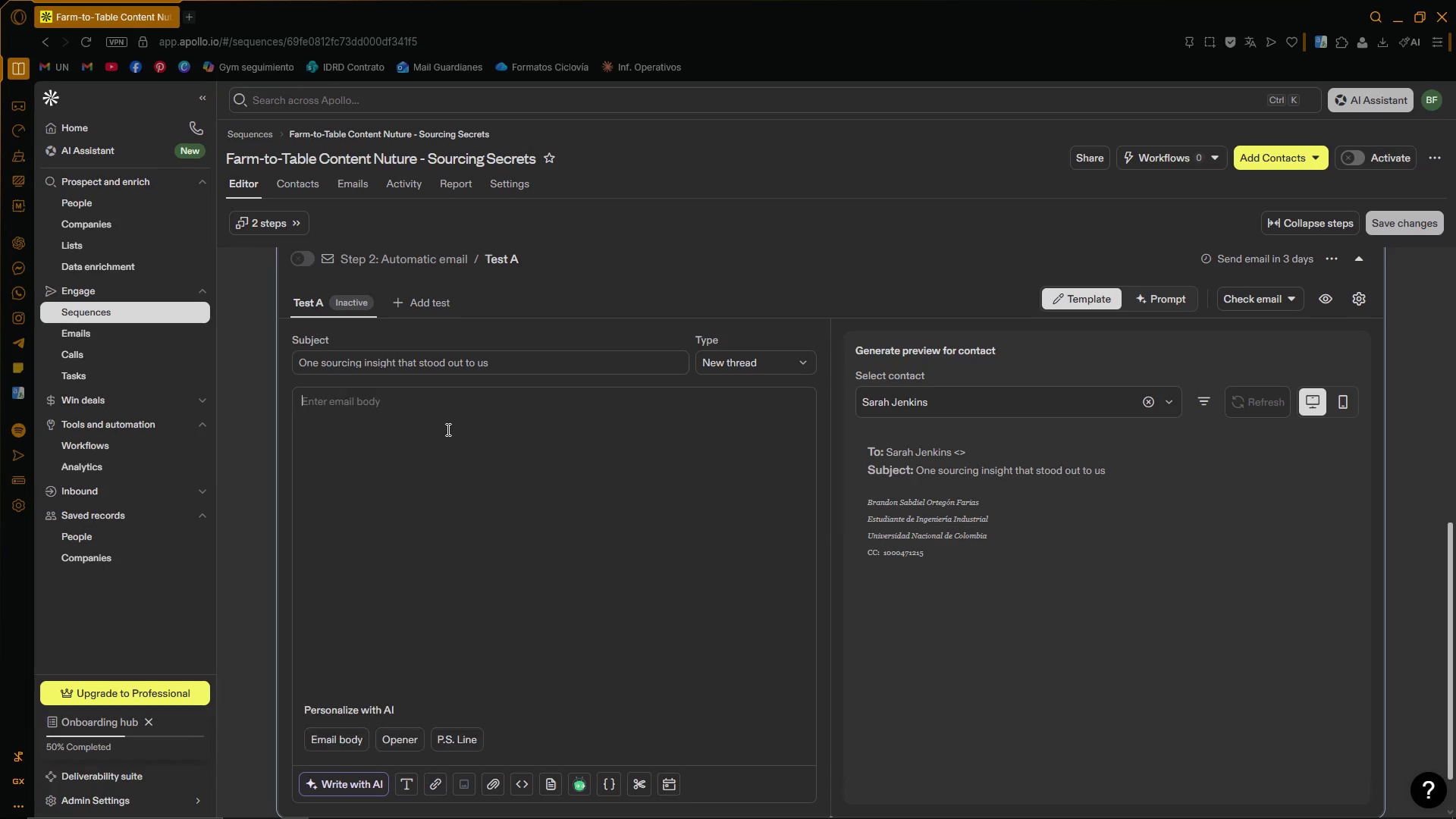 
key(H)
 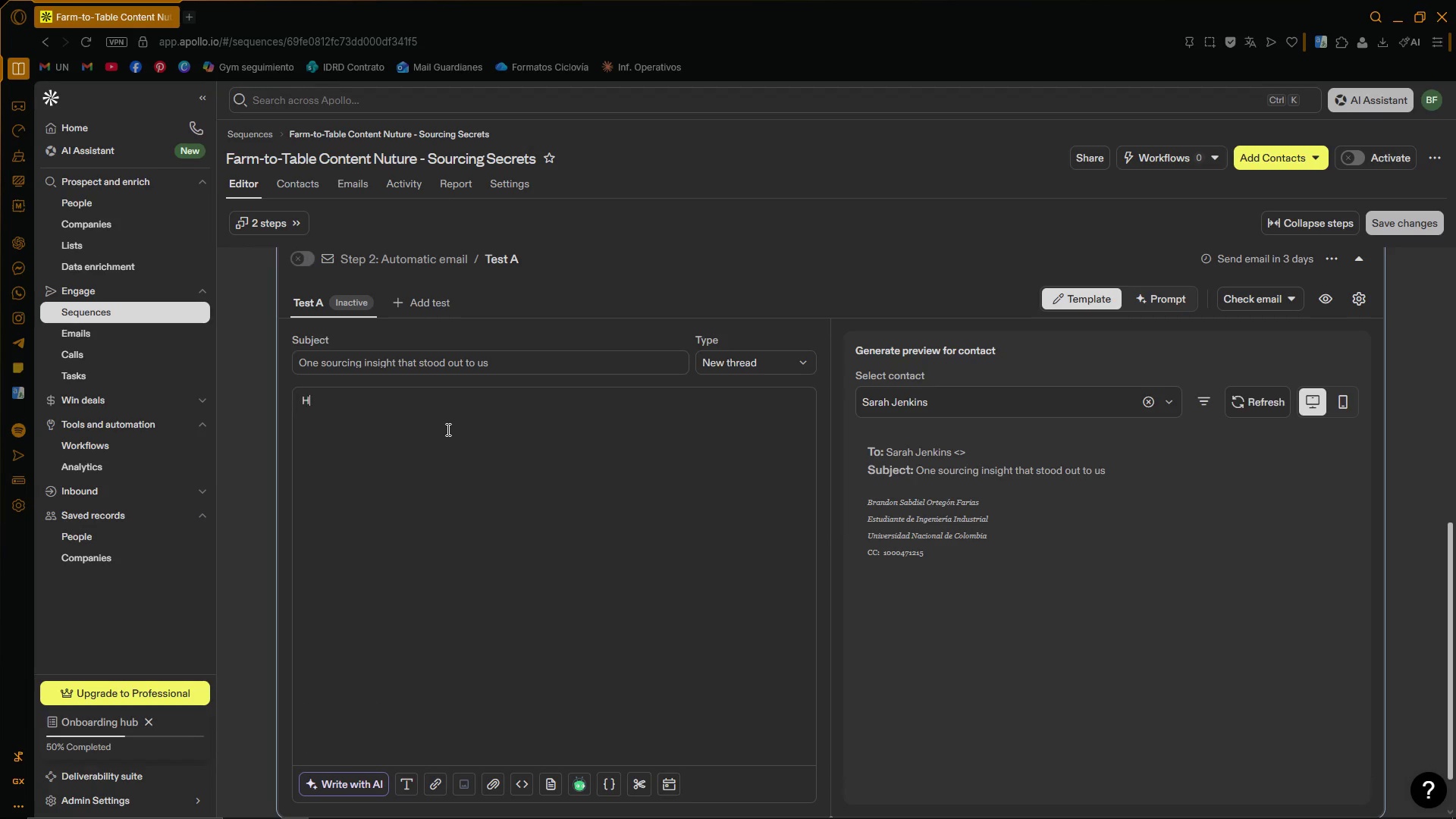 
key(CapsLock)
 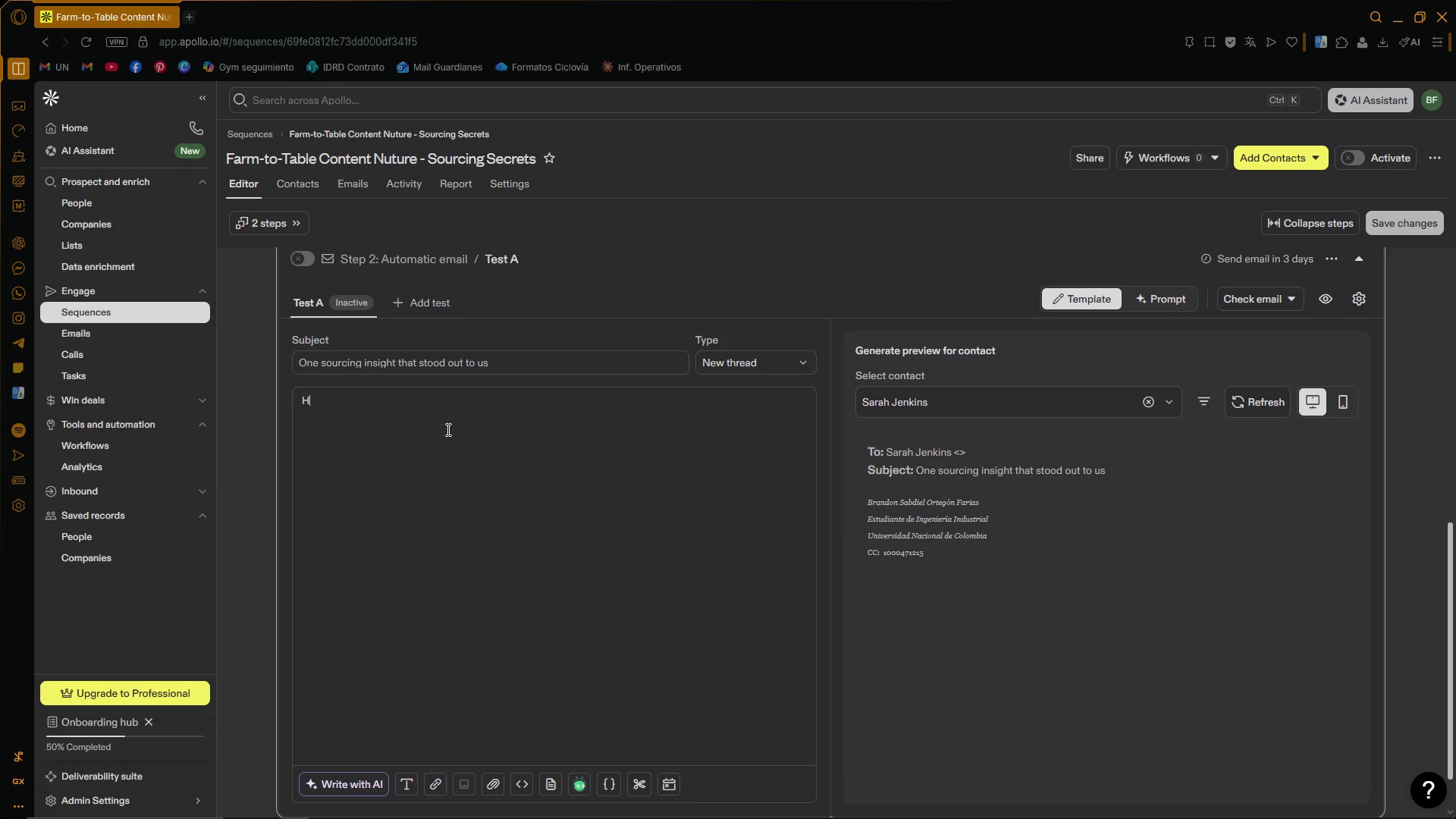 
key(I)
 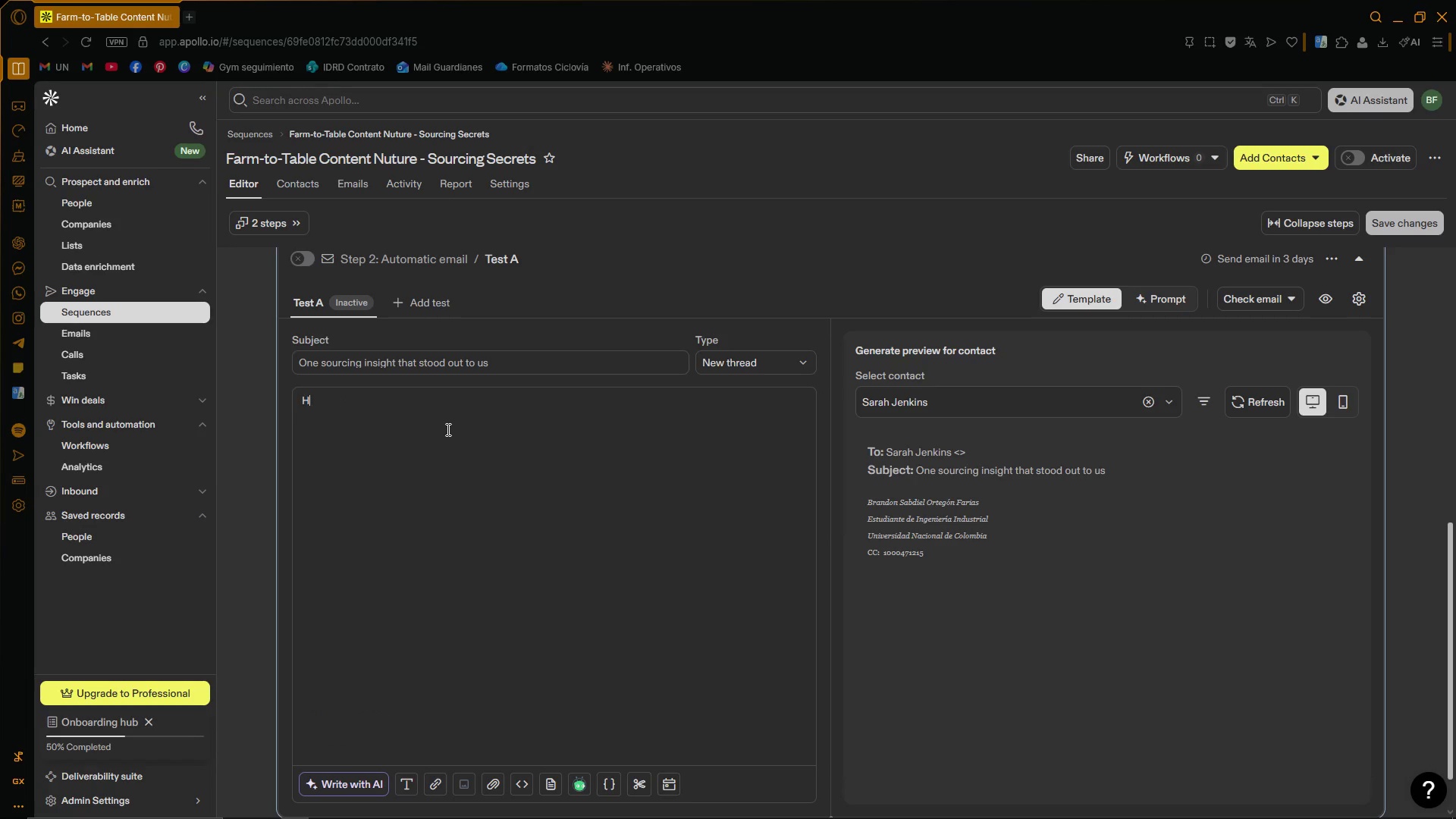 
key(Space)
 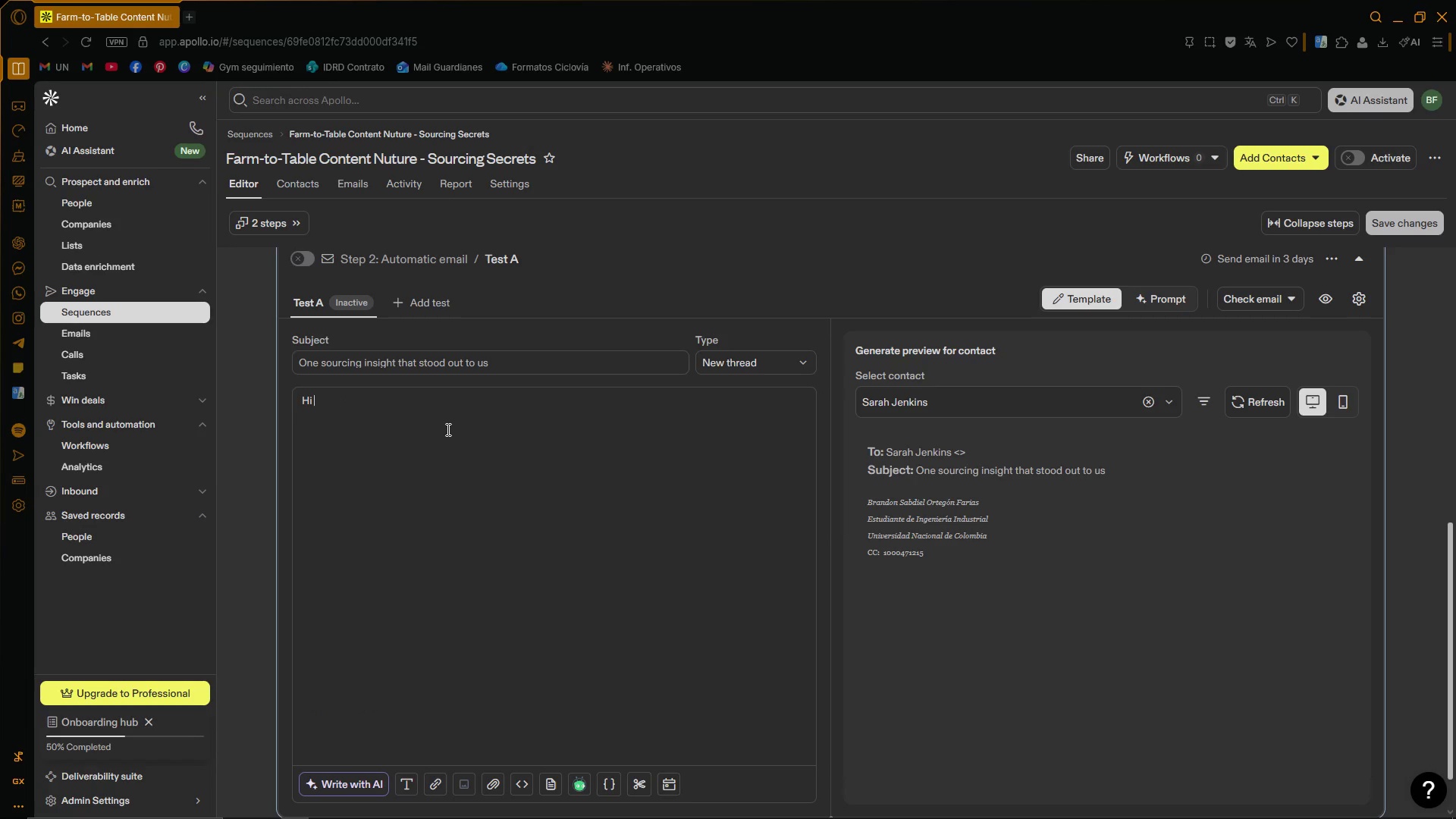 
key(Quote)
 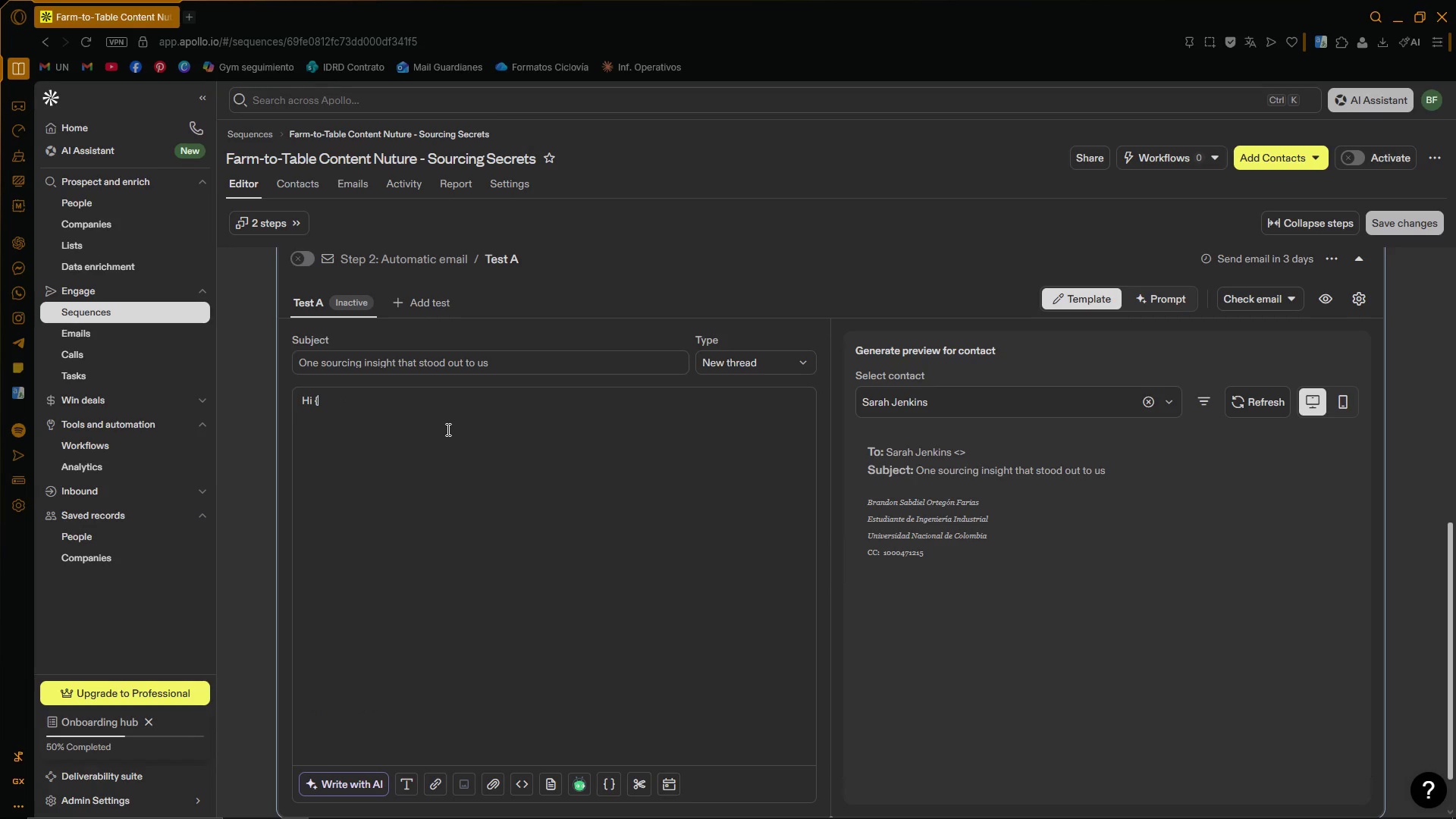 
key(Quote)
 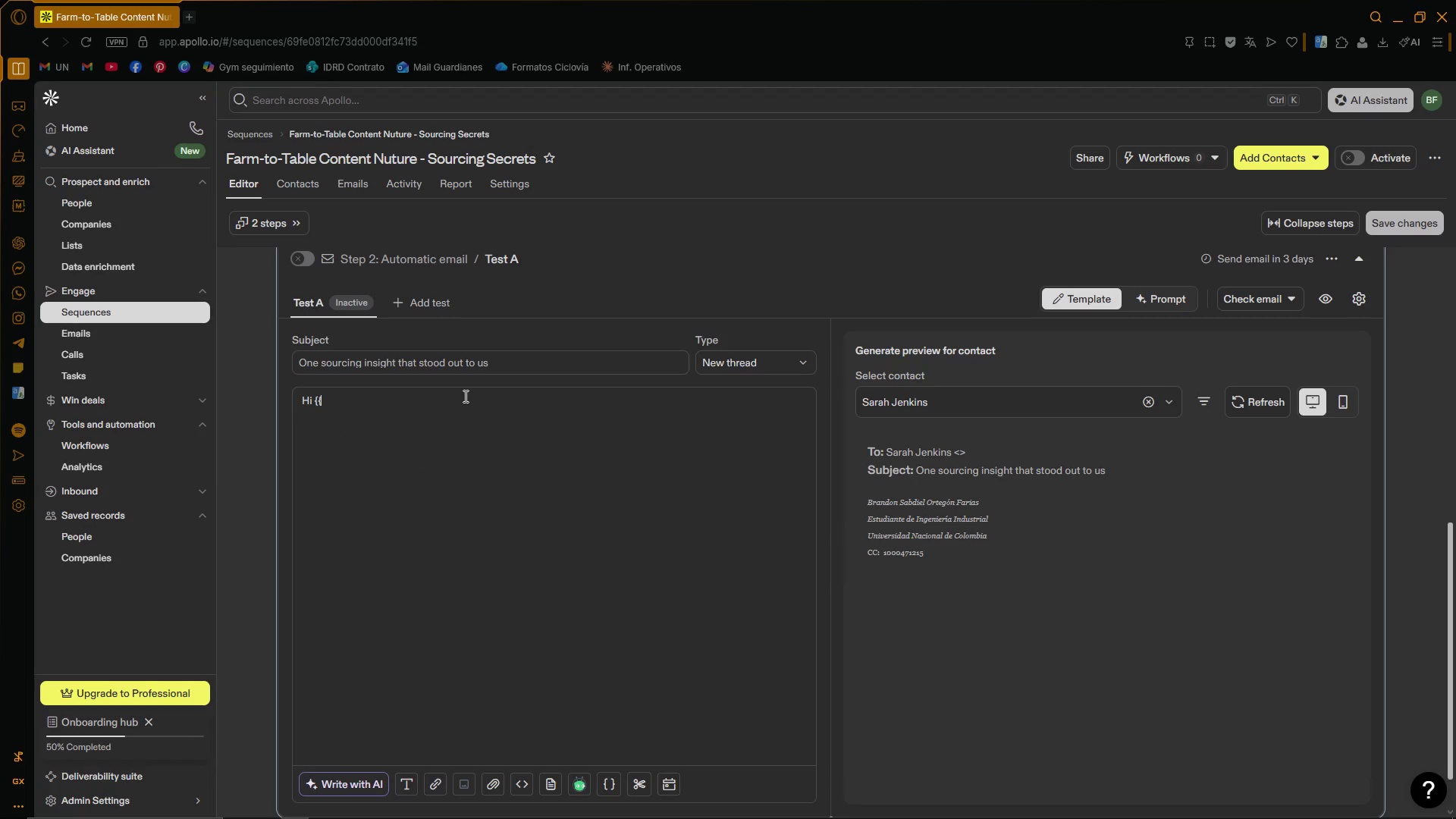 
type(first>v)
key(Backspace)
key(Backspace)
type(_name)
 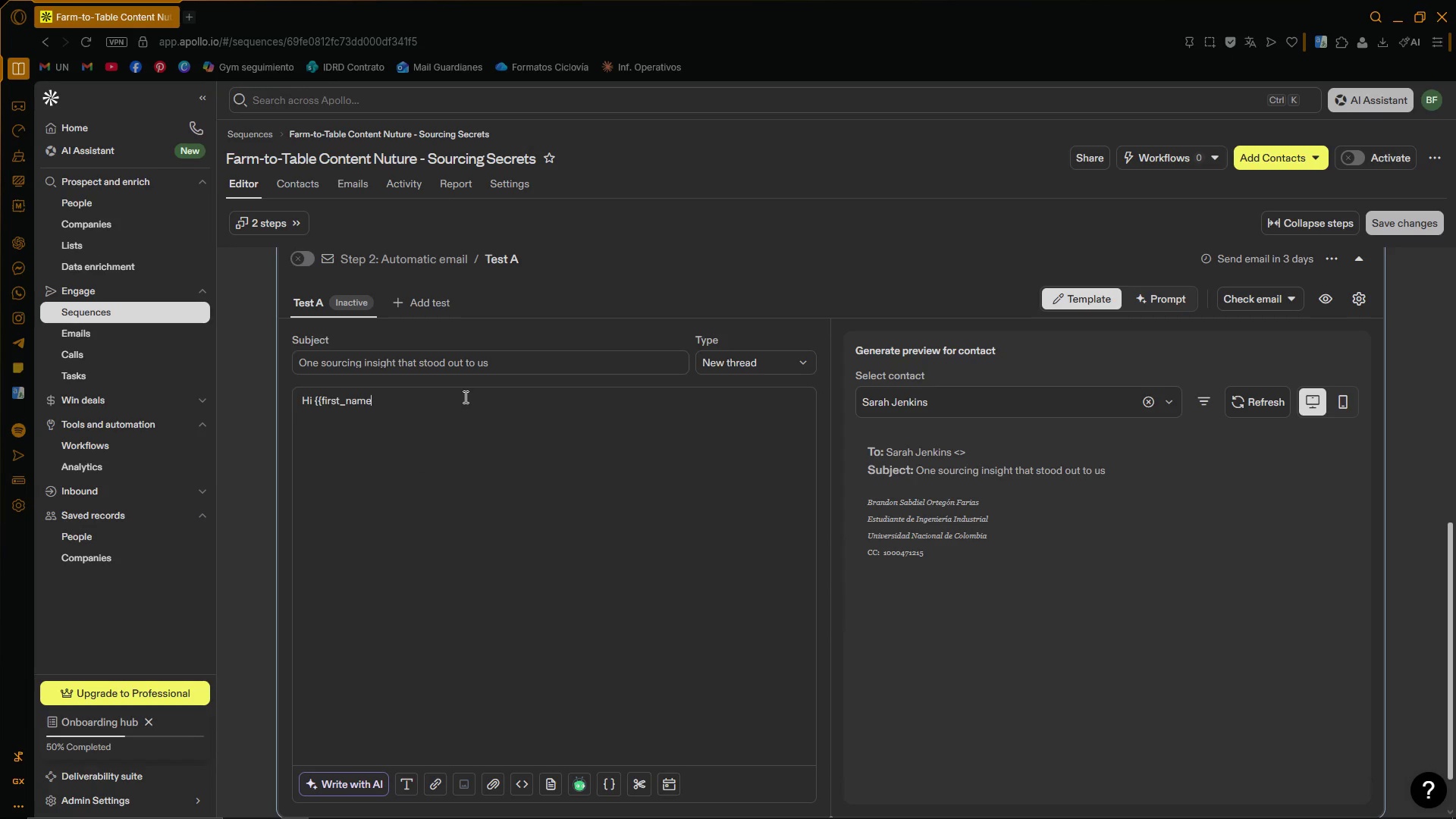 
key(Control+ControlLeft)
 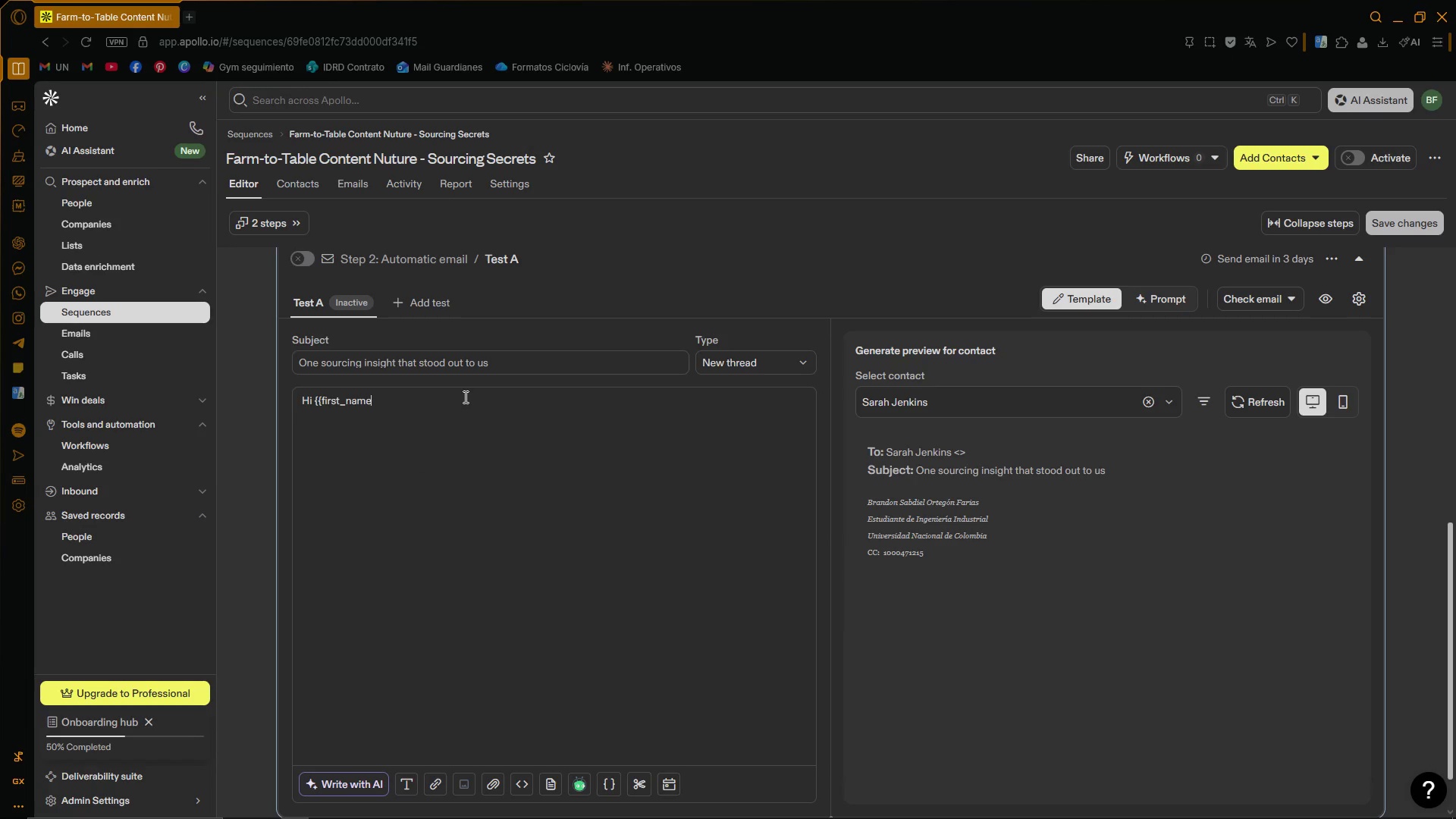 
key(Control+V)
 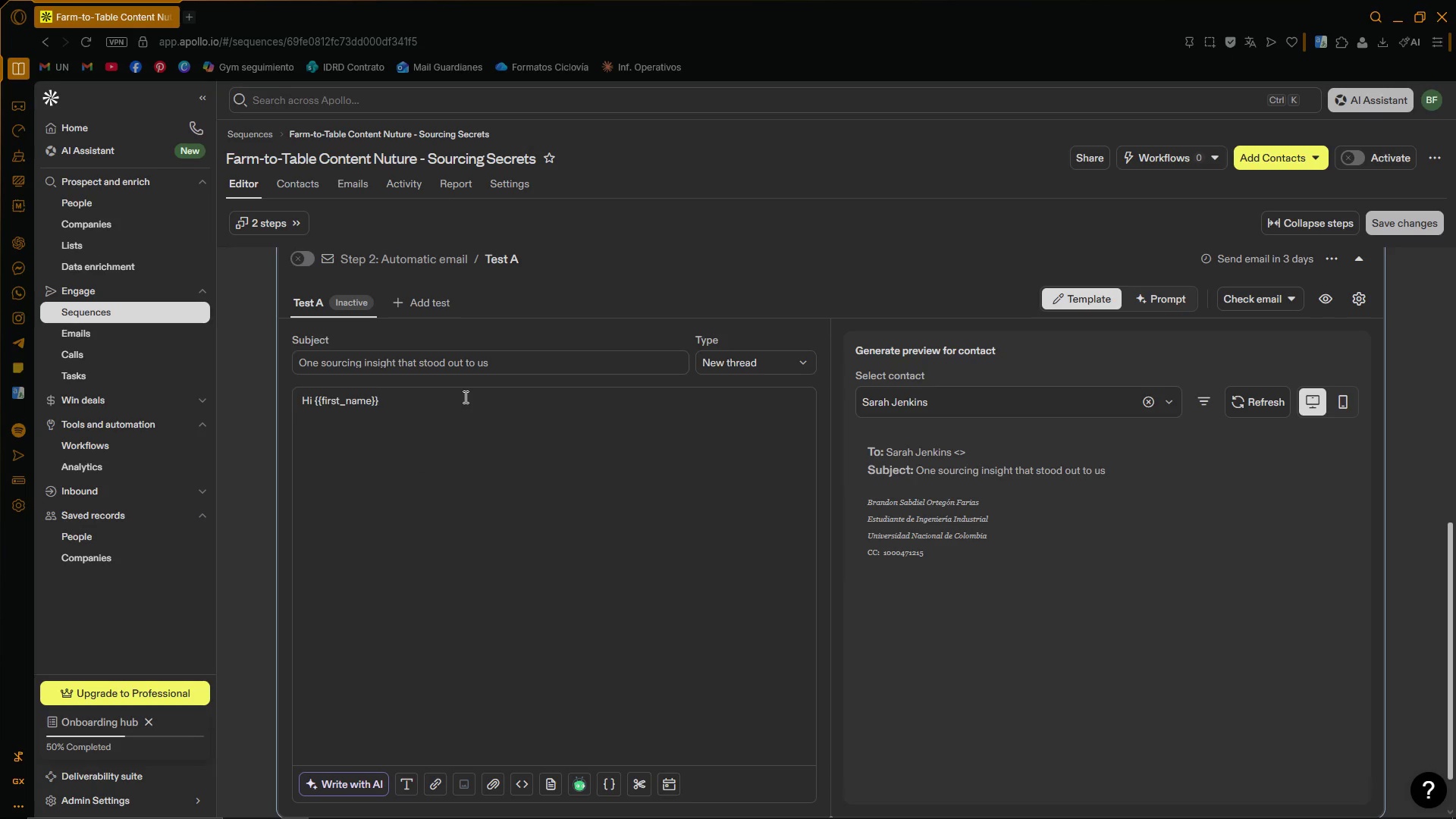 
key(Comma)
 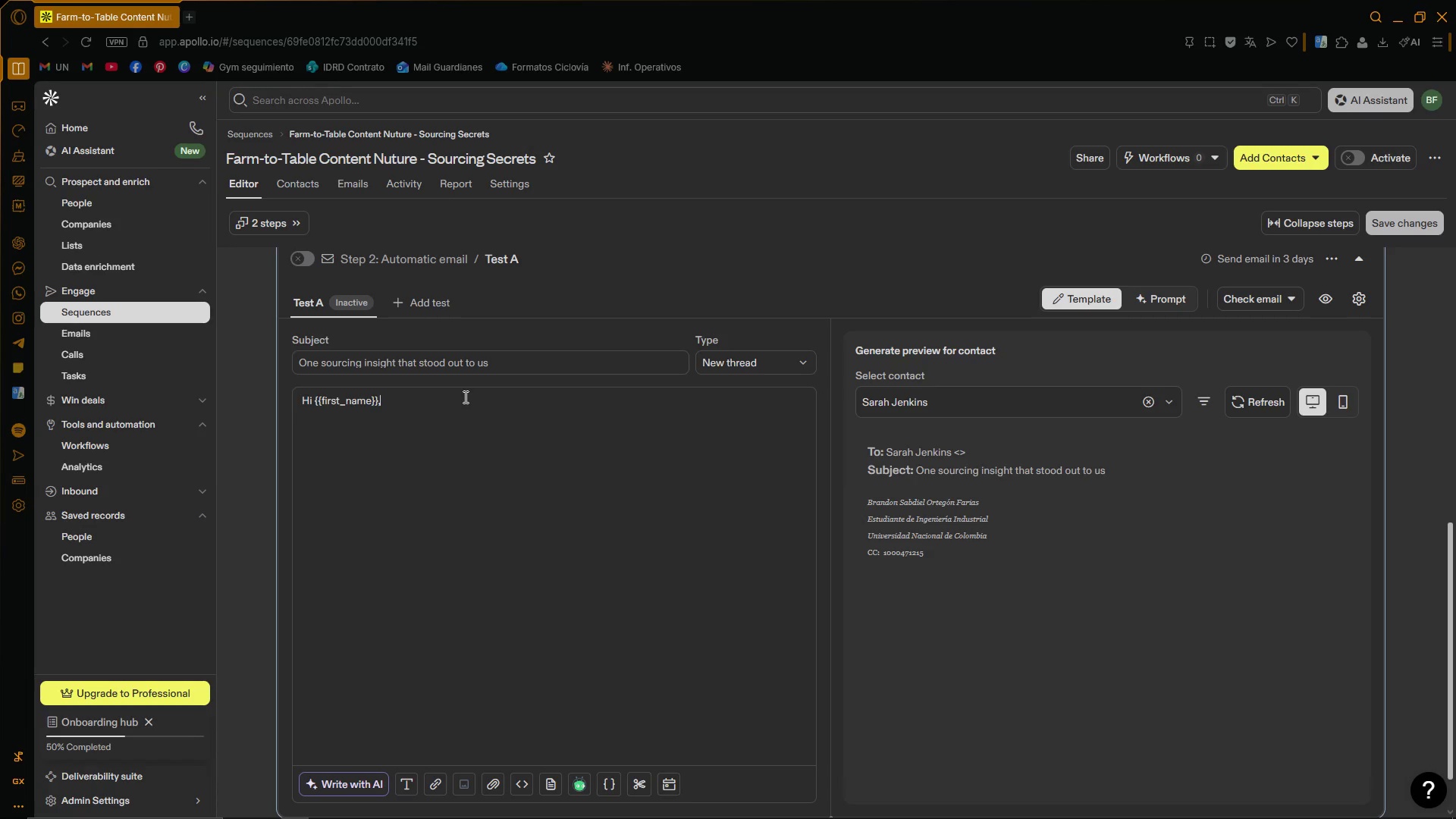 
key(Space)
 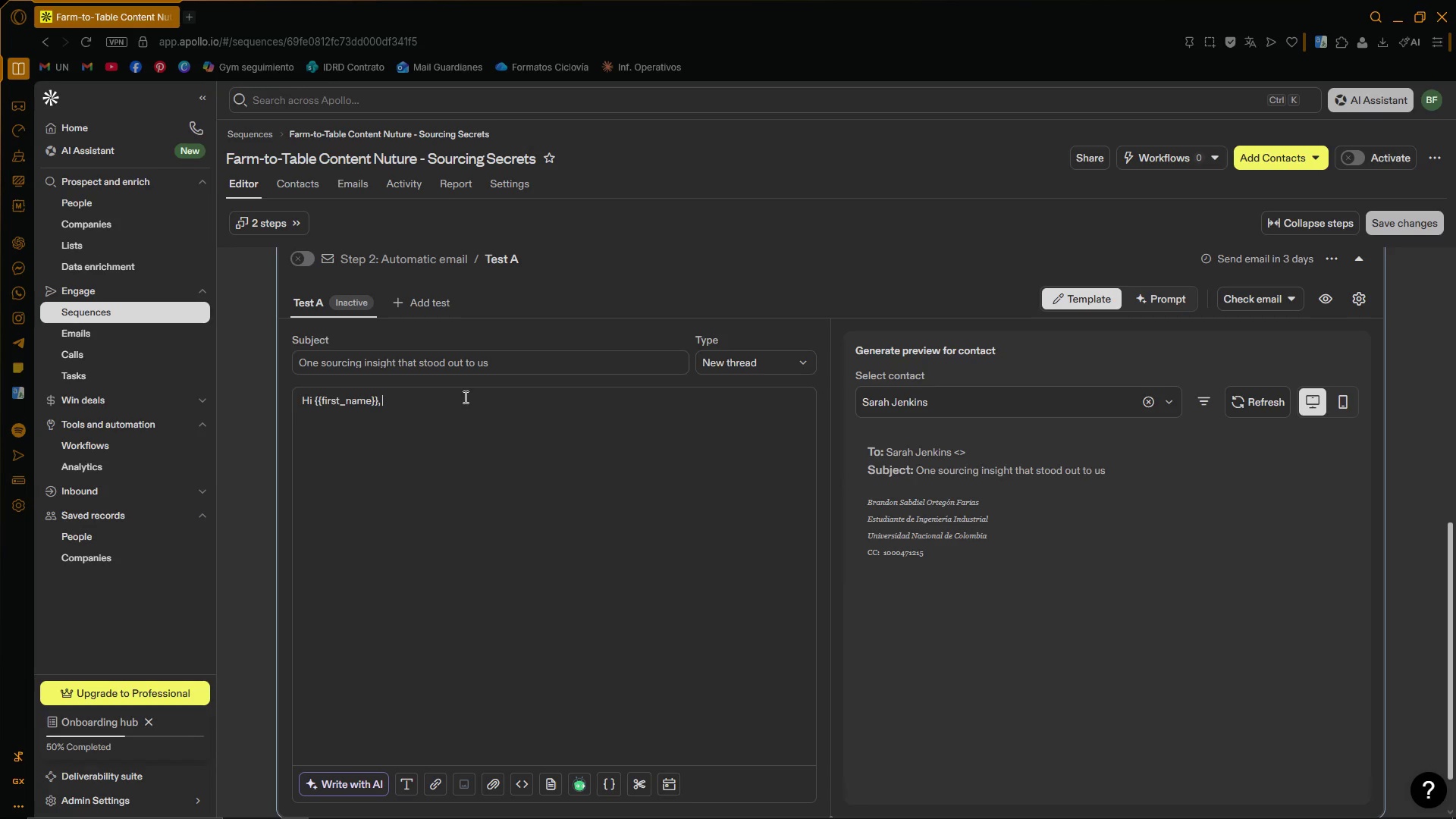 
key(Enter)
 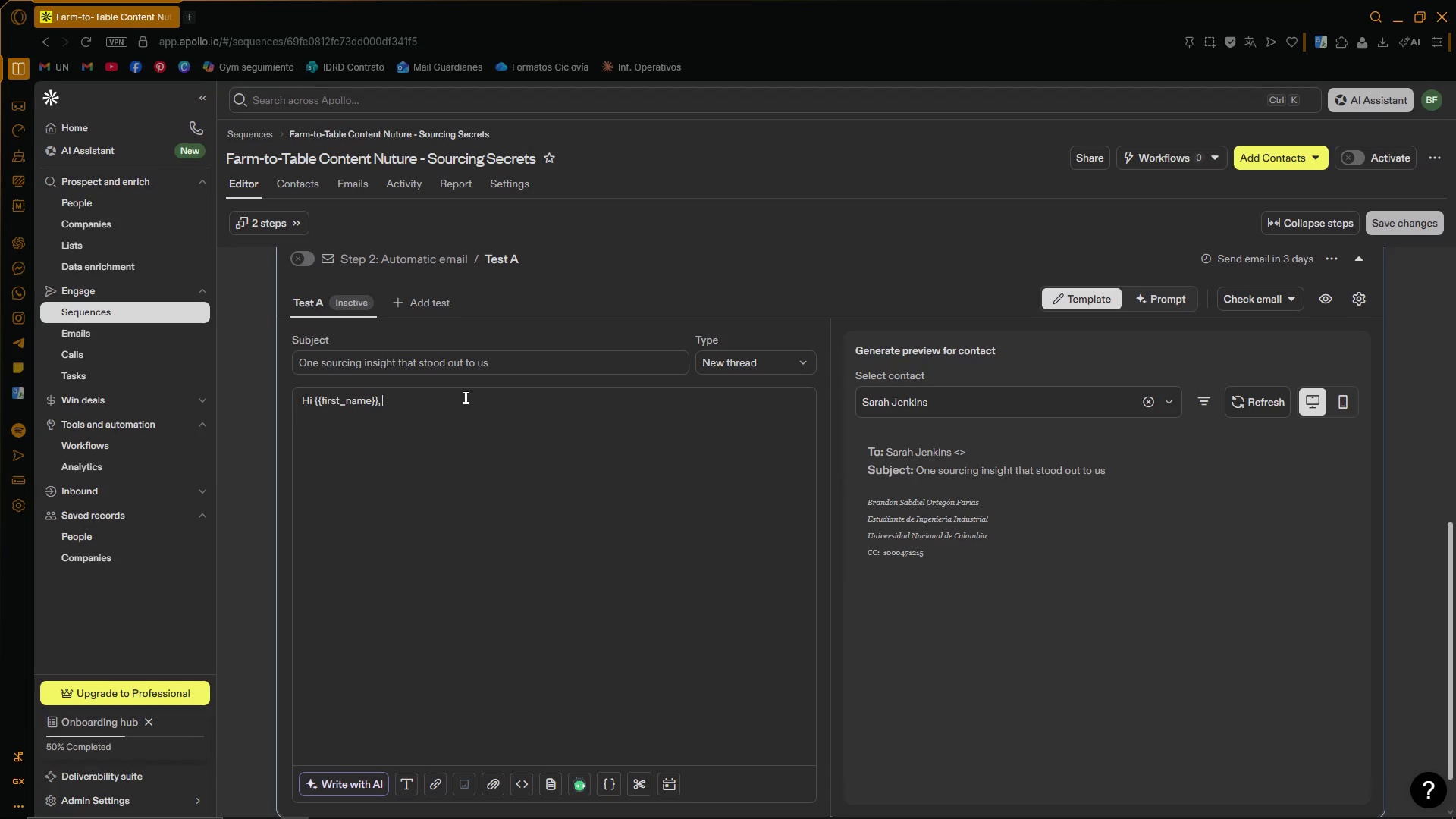 
key(Enter)
 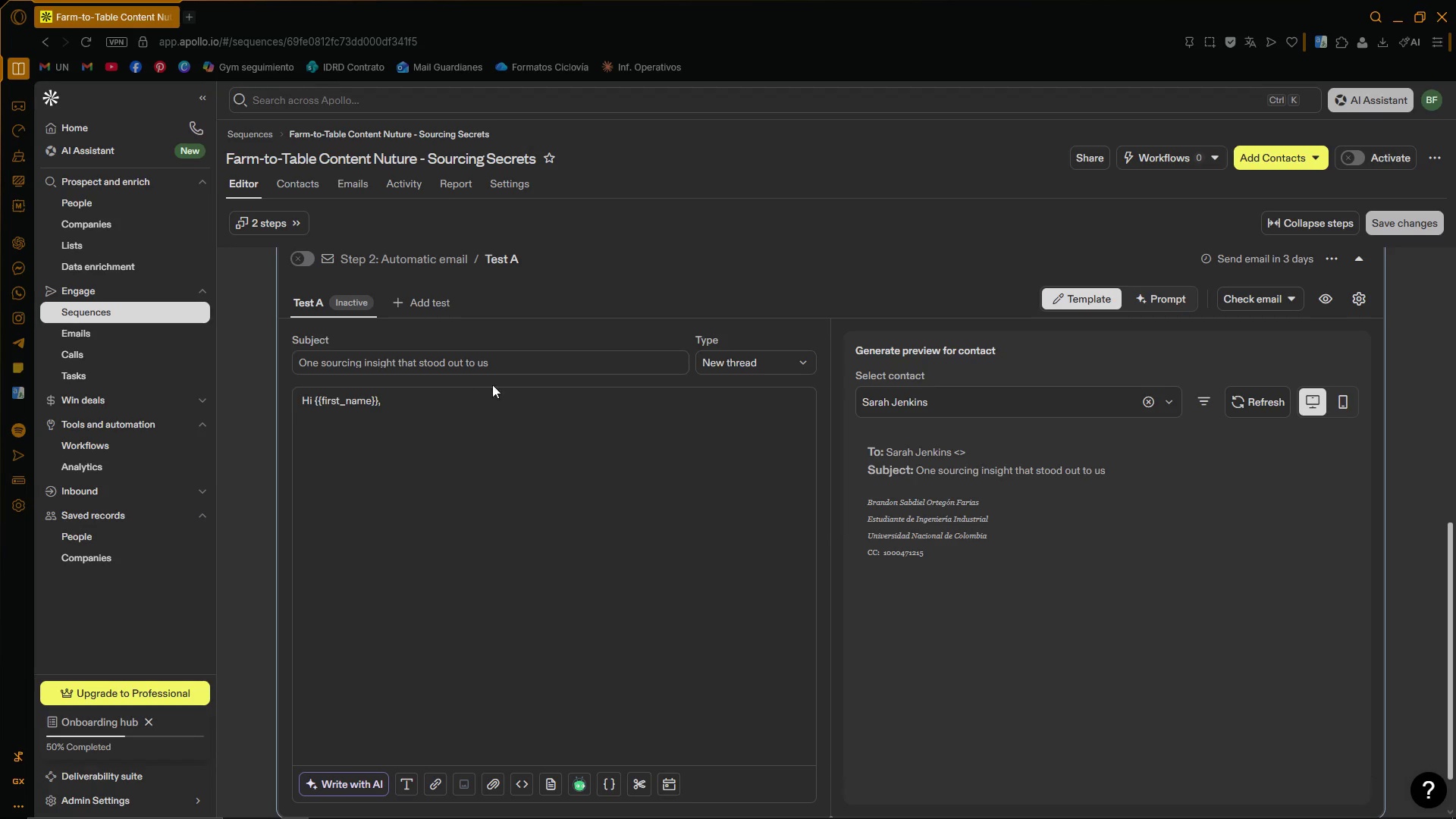 
scroll: coordinate [551, 413], scroll_direction: up, amount: 1.0
 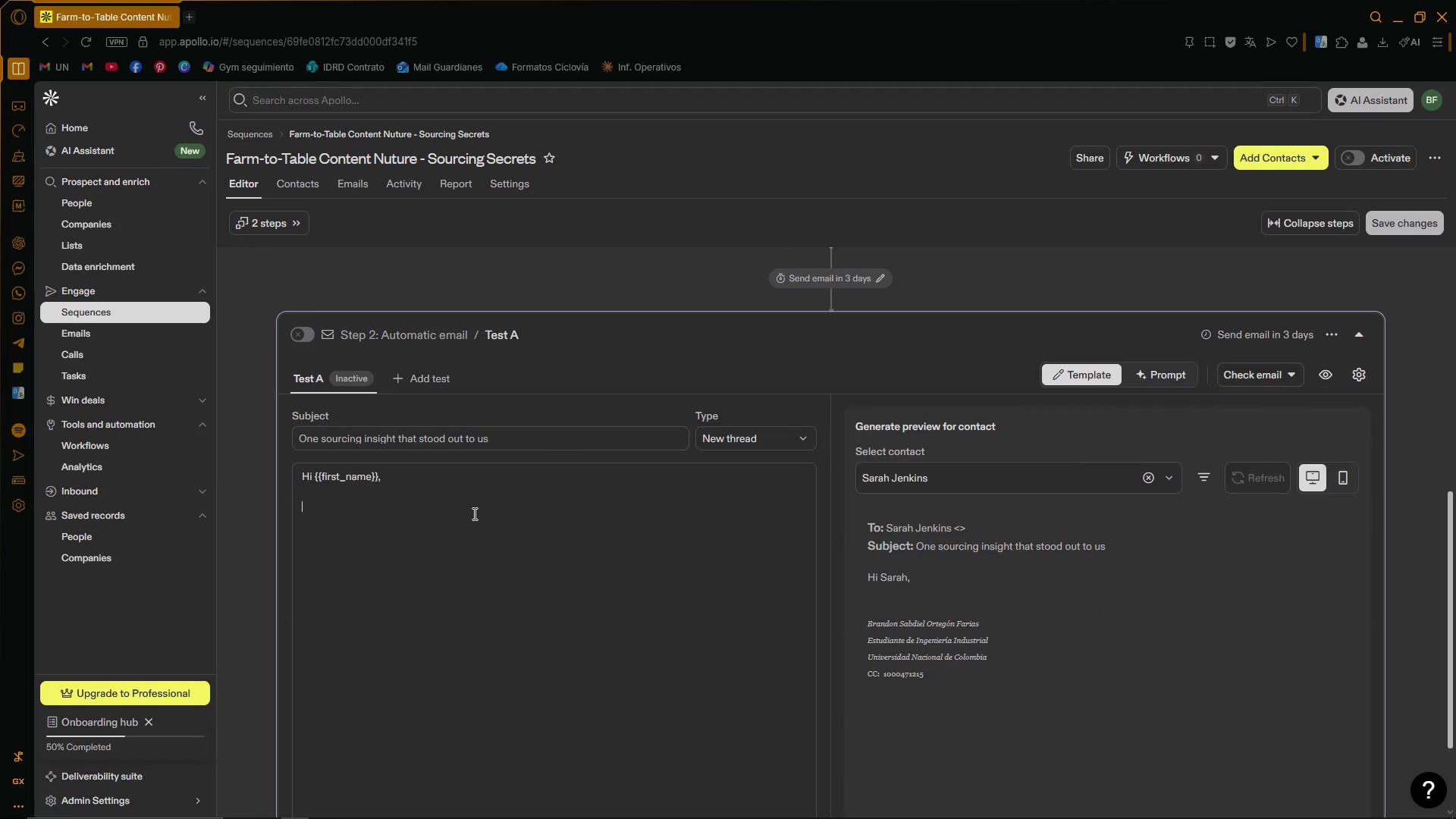 
type(One ofg )
key(Backspace)
key(Backspace)
type( the most valuable insights from our recent supply chain article was how succee)
key(Backspace)
type(ssful rea)
key(Backspace)
type(staurra)
key(Backspace)
key(Backspace)
type(ants are reducing sourcing disruptions bu)
key(Backspace)
type(y building relationships)
 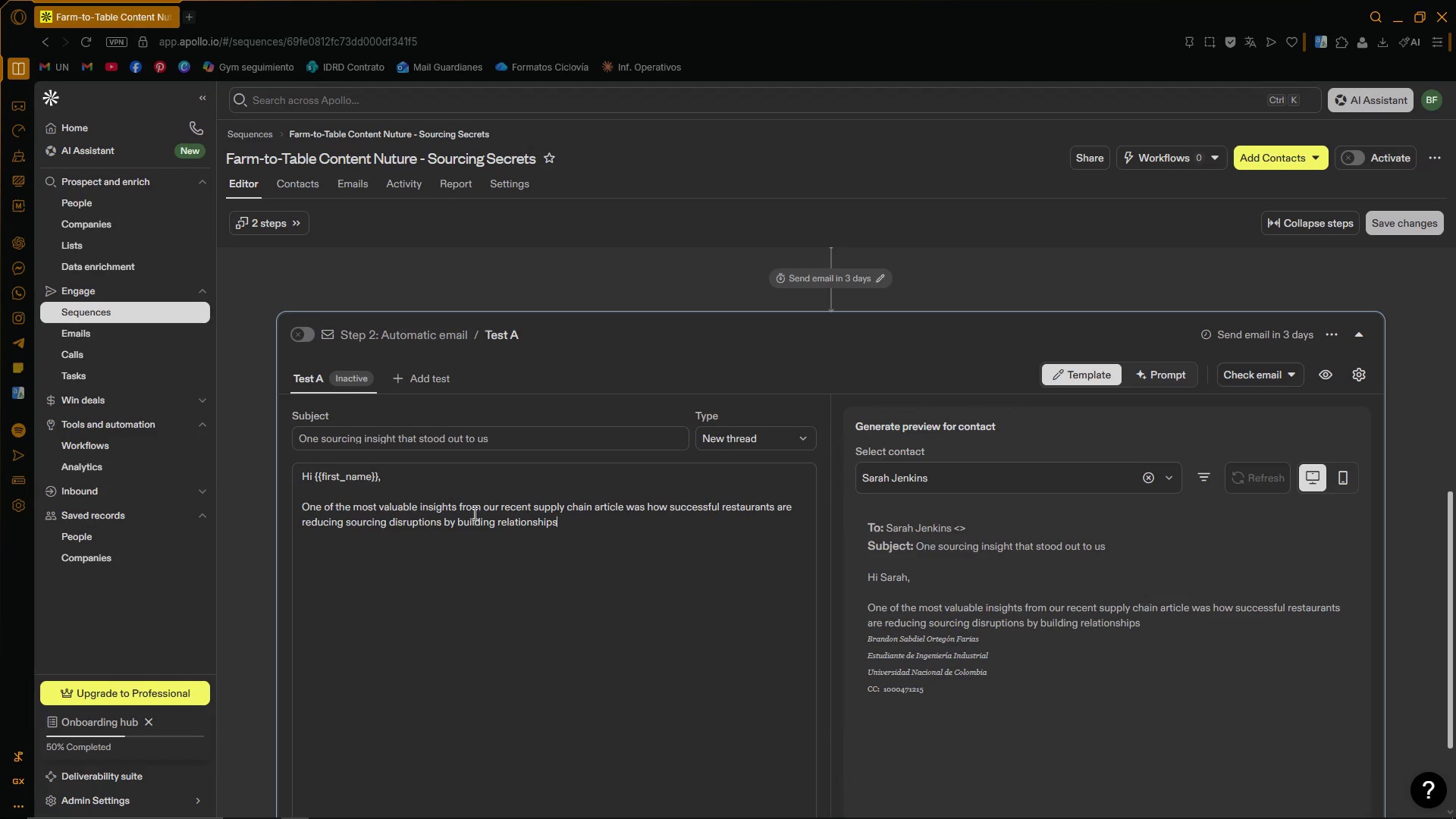 
type(w)
key(Backspace)
type( with smaller regional vendoors )
key(Backspace)
key(Backspace)
key(Backspace)
key(Backspace)
type(rs before peak seasonal demand hoit)
key(Backspace)
key(Backspace)
type(ts.)
 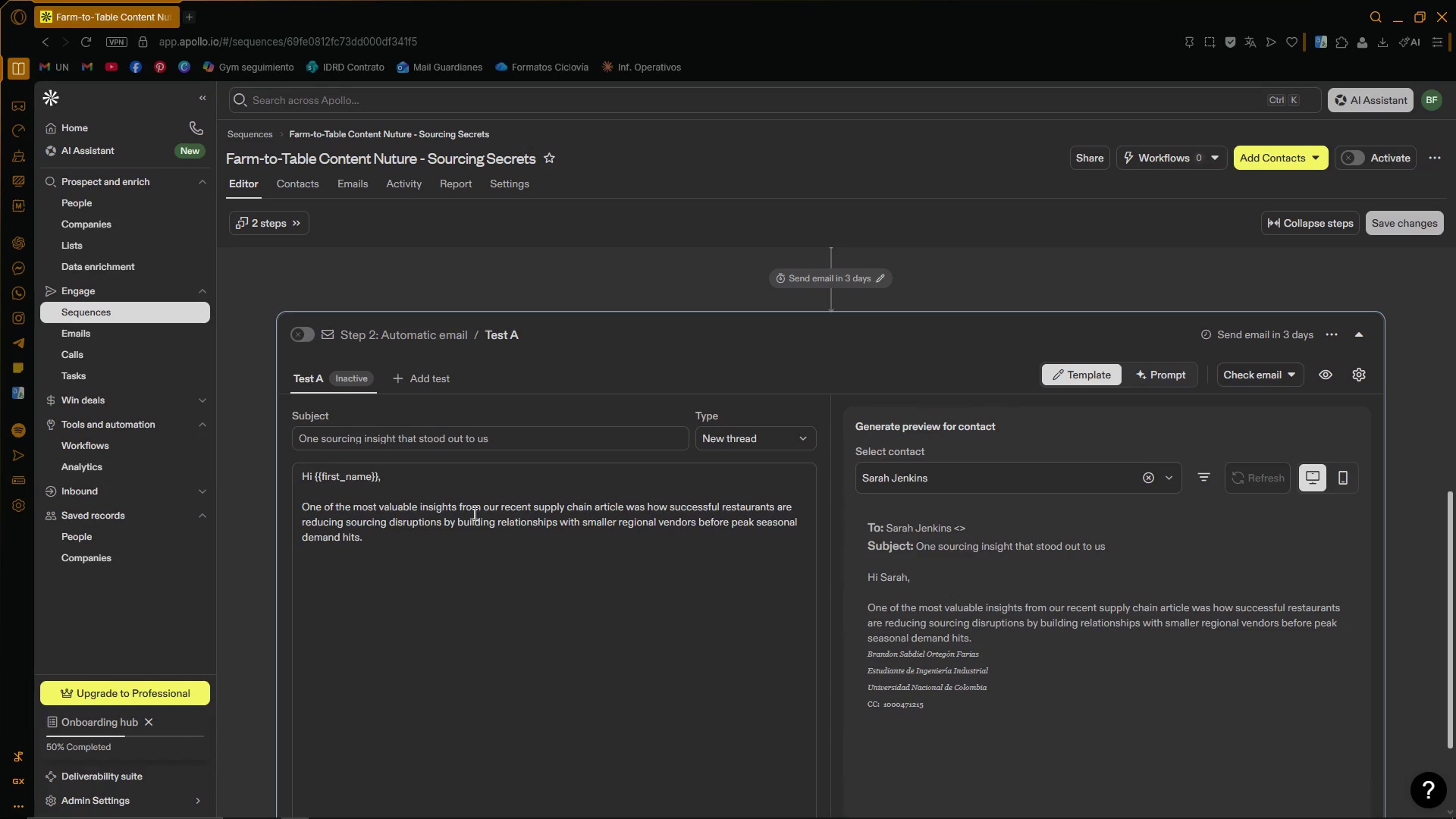 
wait(84.08)
 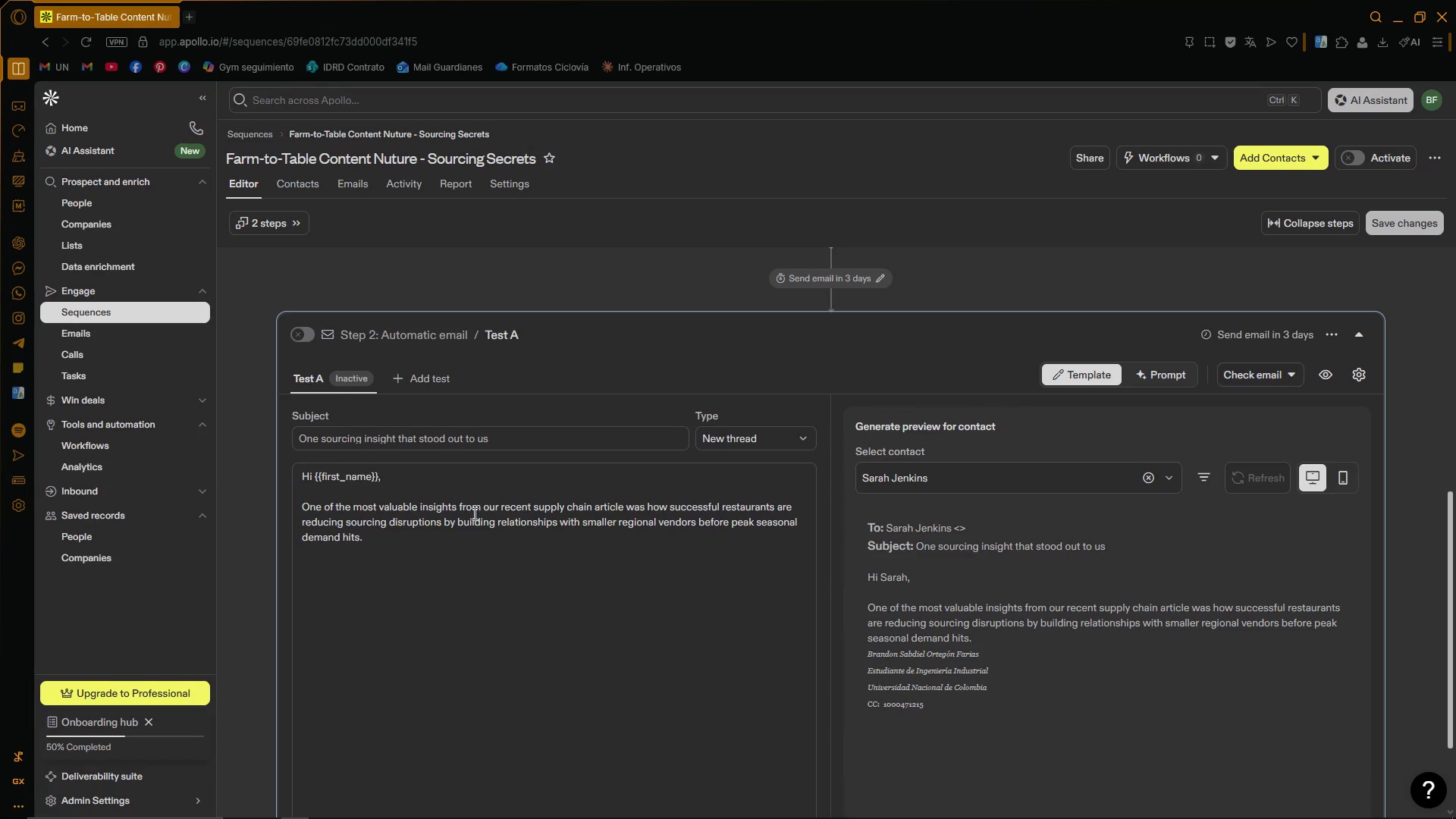 
scroll: coordinate [552, 441], scroll_direction: up, amount: 7.0
 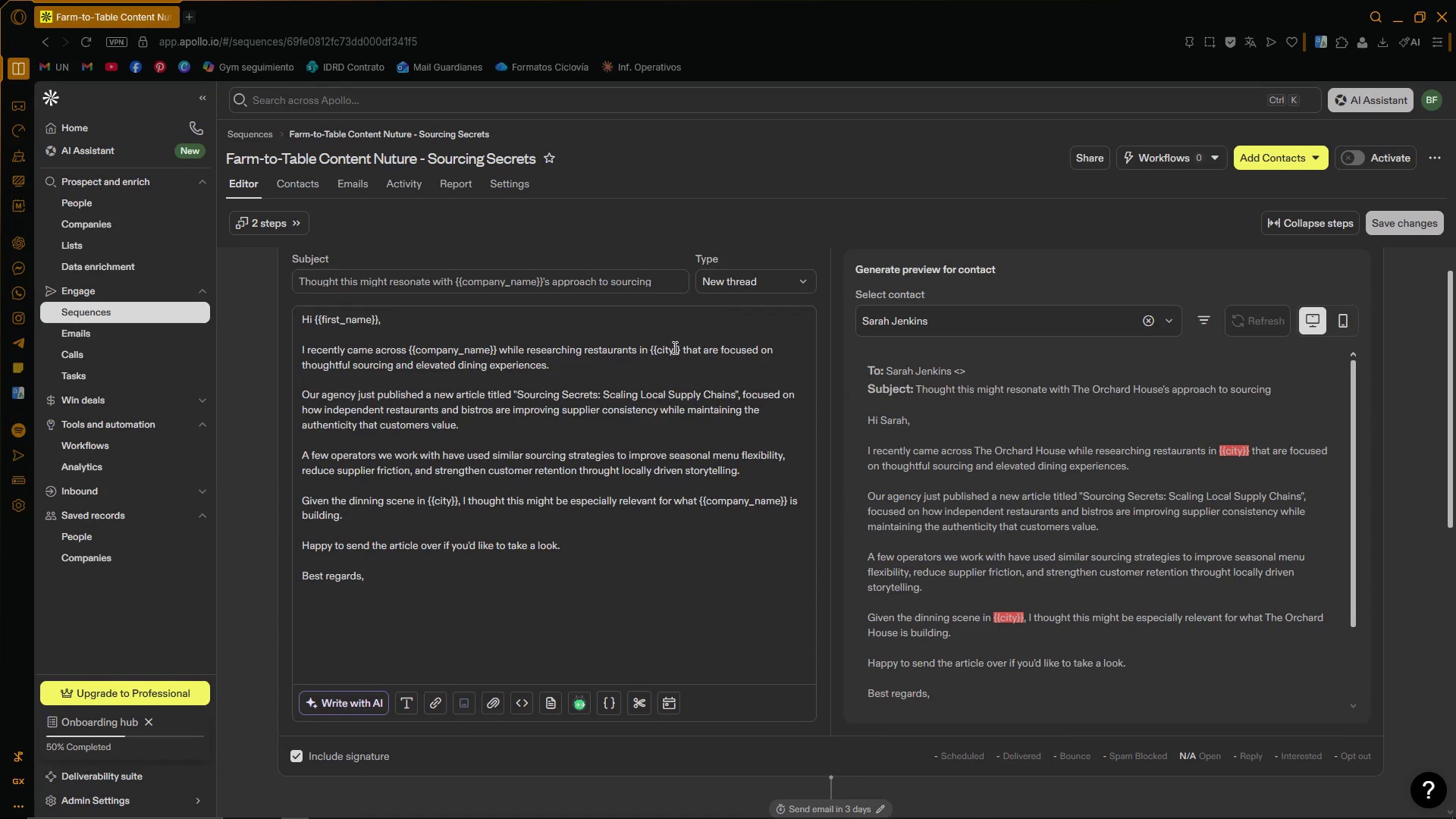 
left_click([673, 351])
 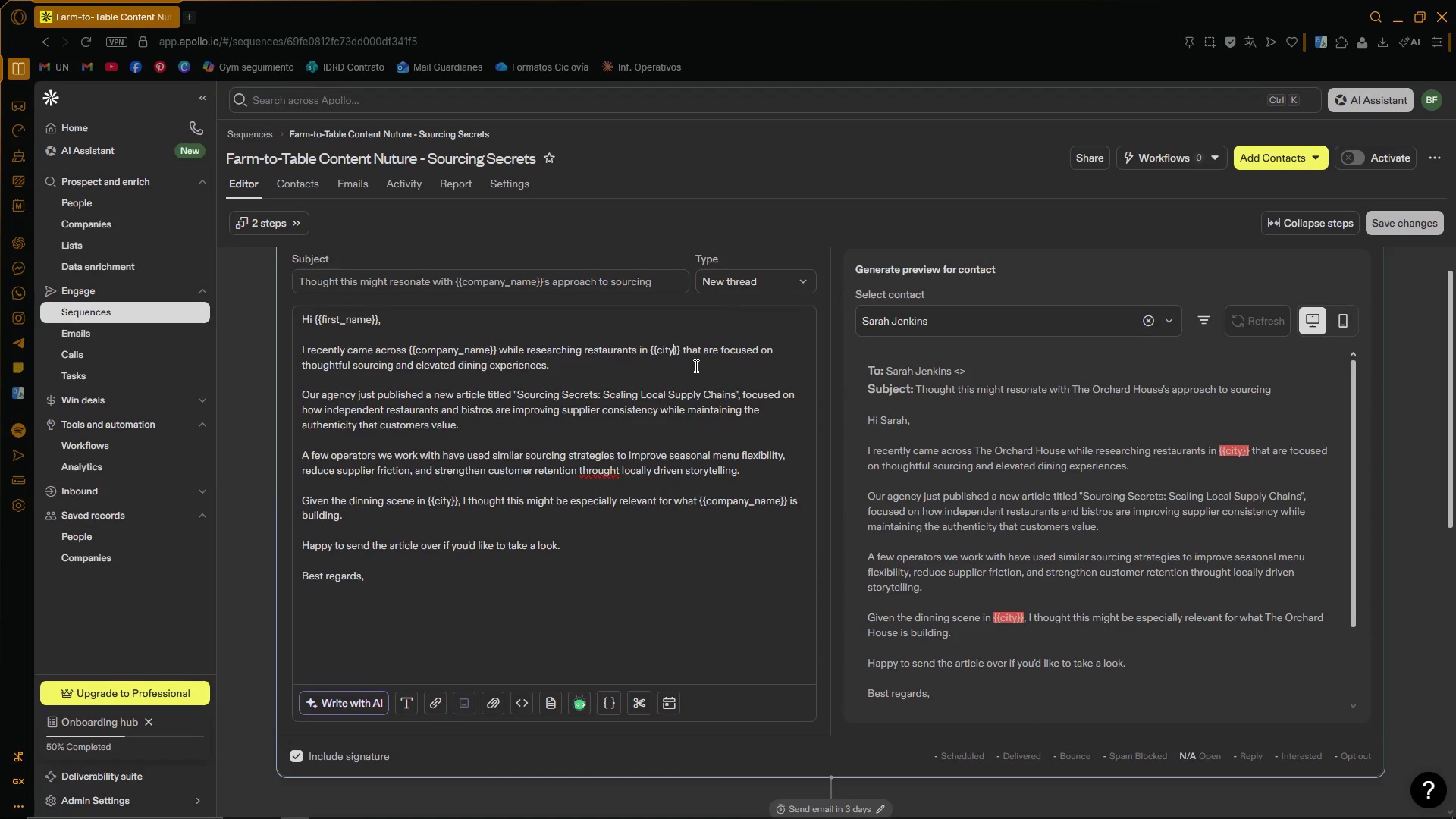 
key(Backspace)
key(Backspace)
key(Backspace)
key(Backspace)
type(state)
 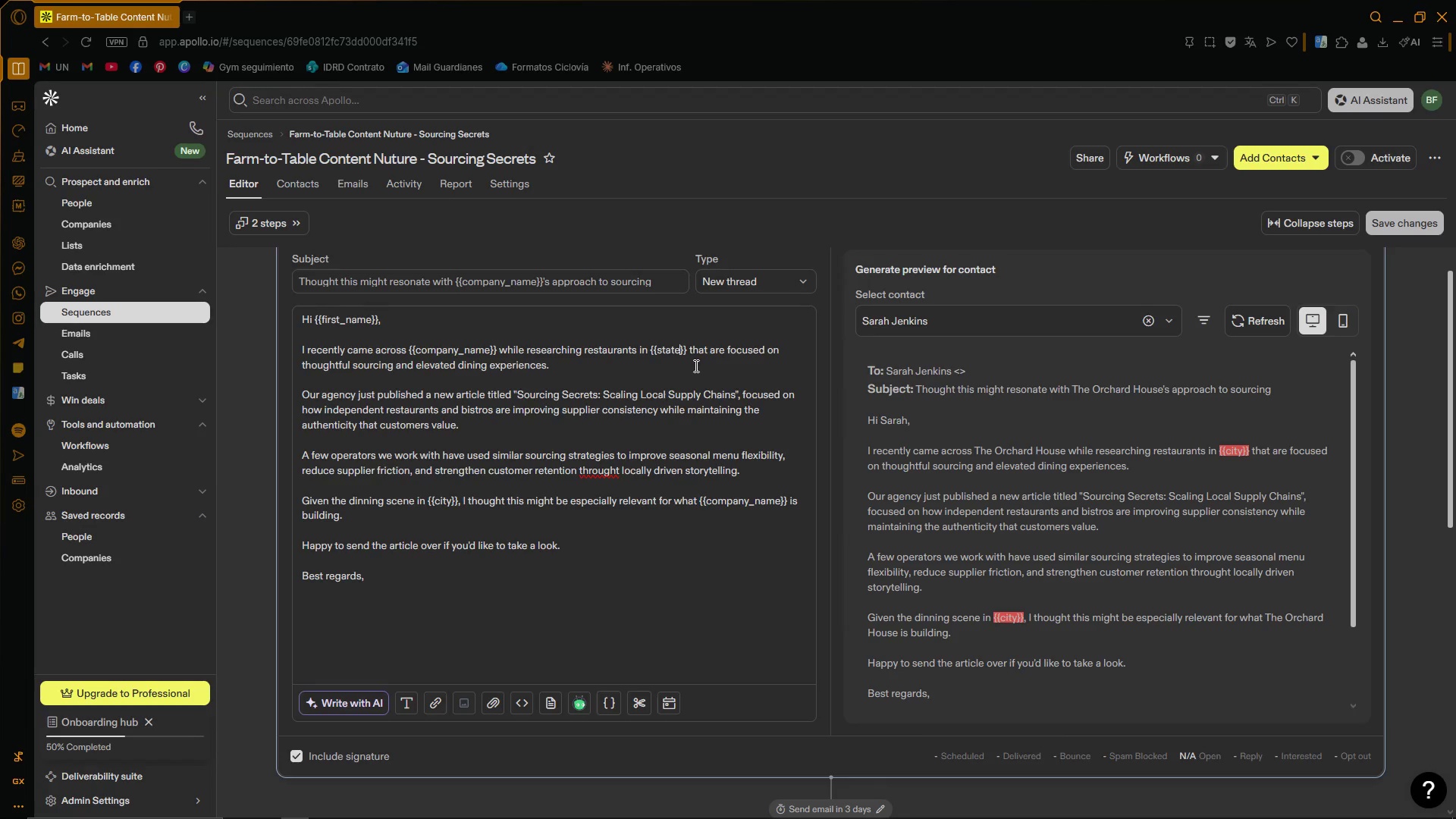 
left_click([729, 428])
 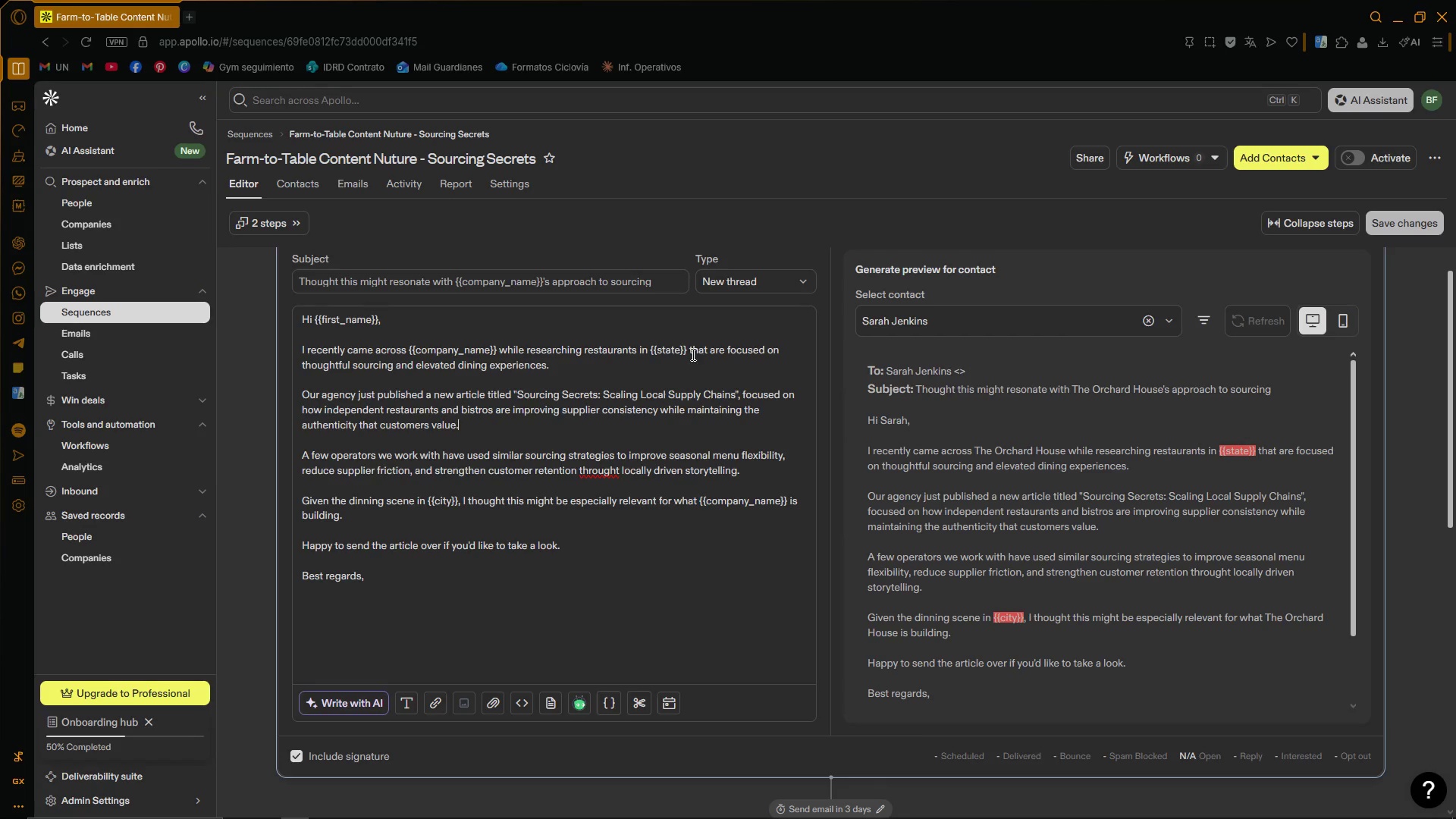 
left_click([679, 347])
 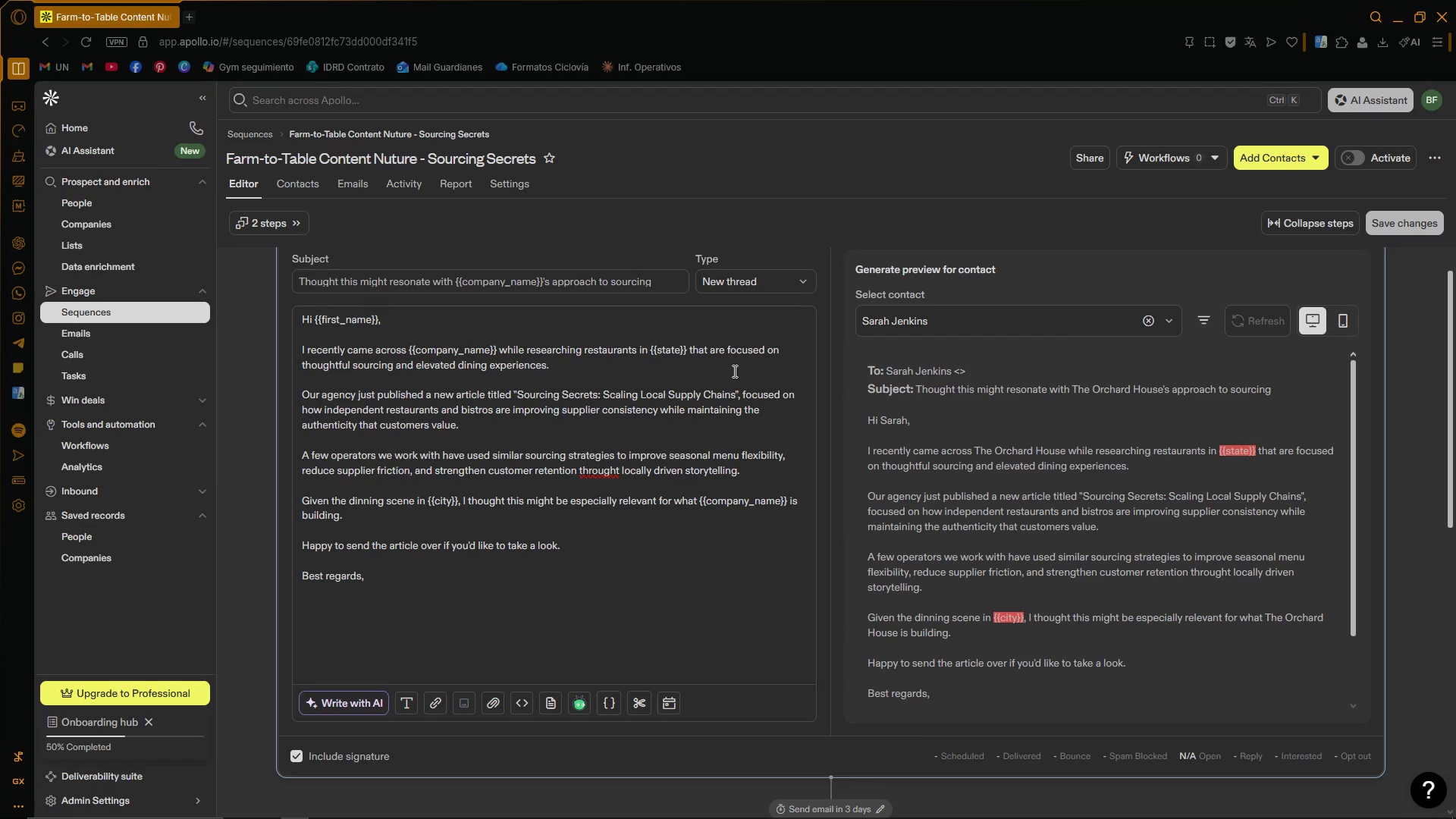 
key(Backspace)
key(Backspace)
key(Backspace)
key(Backspace)
key(Backspace)
type(city)
 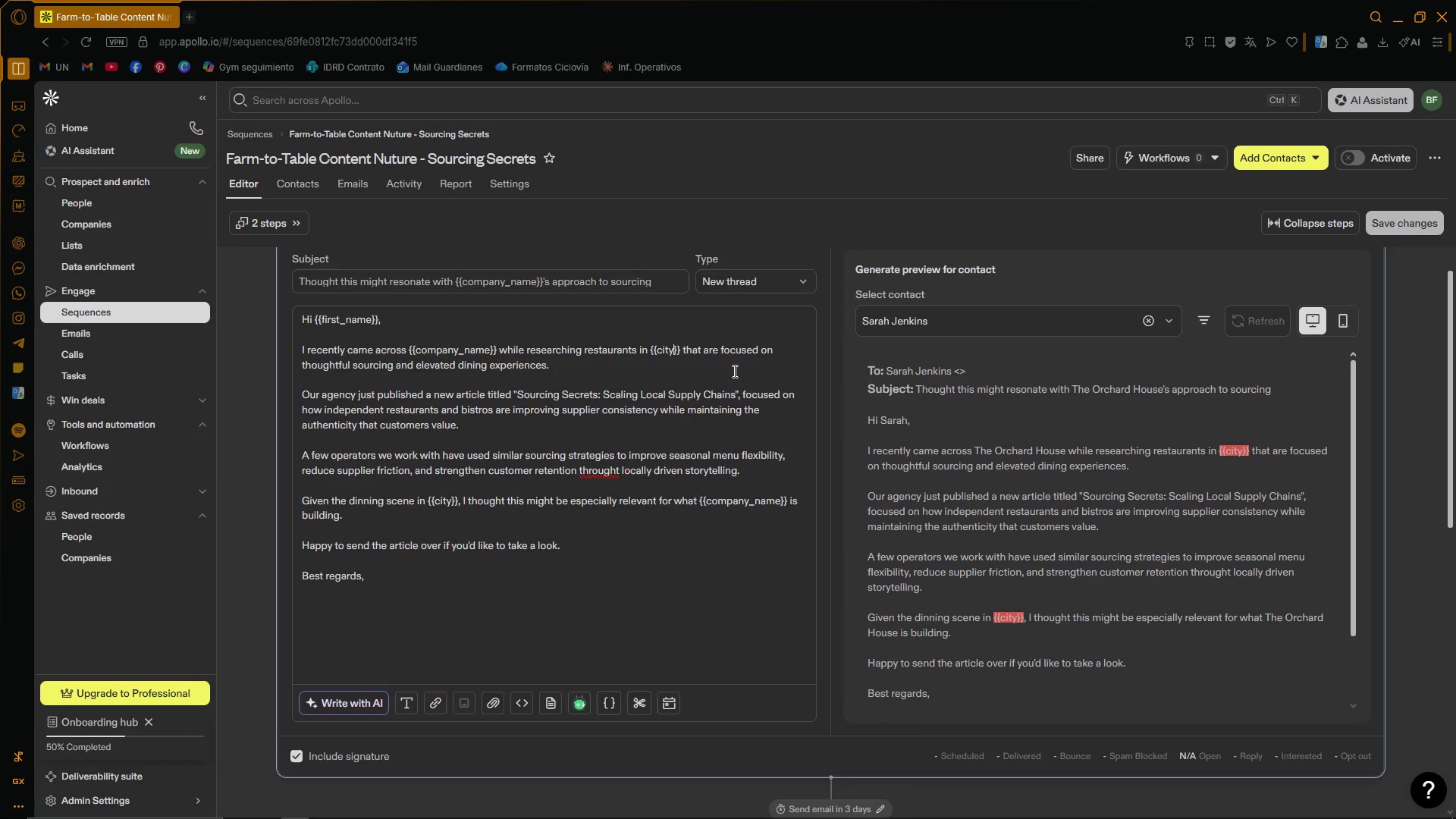 
key(Backspace)
key(Backspace)
key(Backspace)
key(Backspace)
type(location.city)
 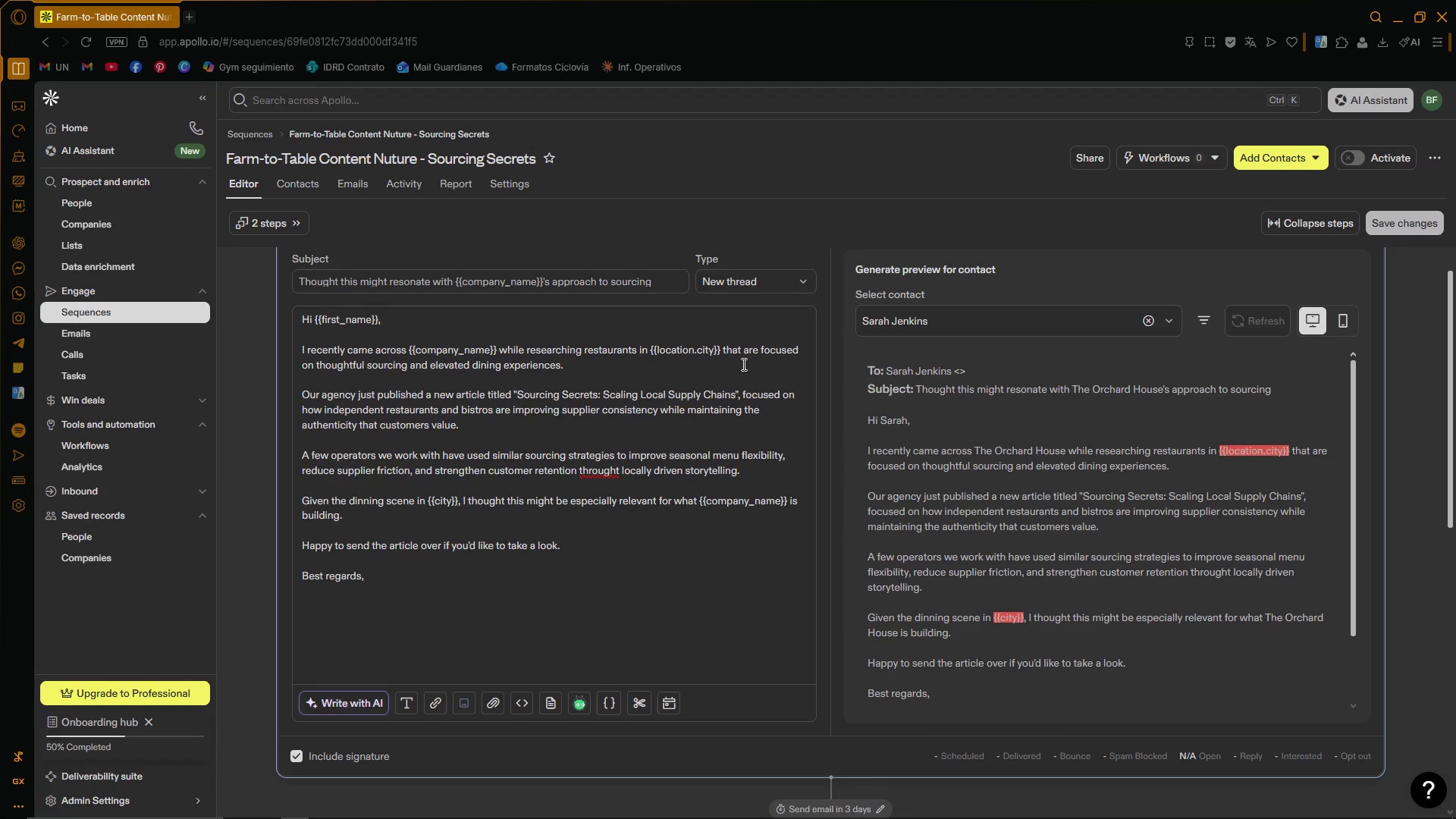 
hold_key(key=Backspace, duration=0.58)
 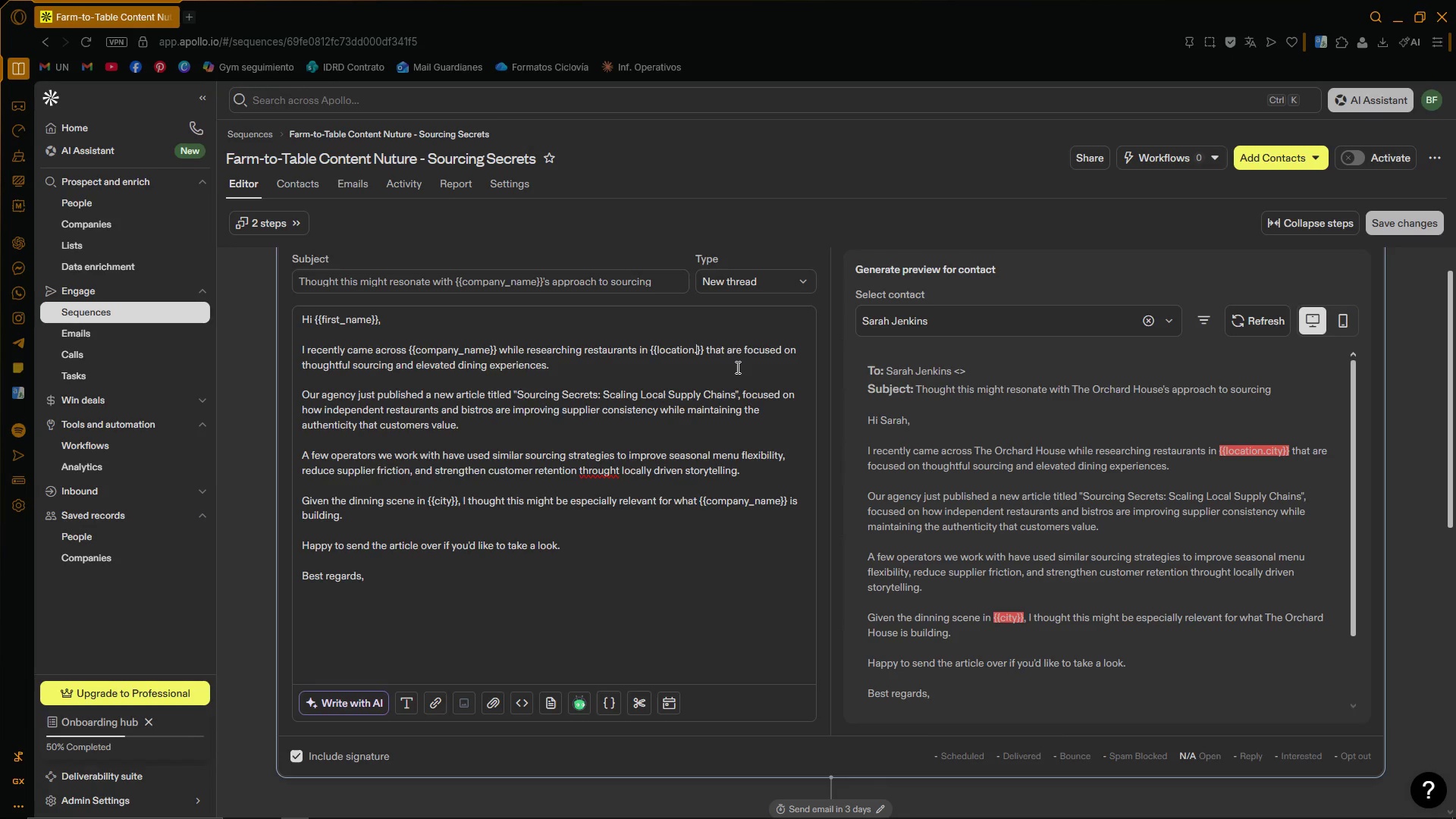 
key(Backspace)
key(Backspace)
key(Backspace)
key(Backspace)
key(Backspace)
key(Backspace)
key(Backspace)
key(Backspace)
key(Backspace)
type(city)
 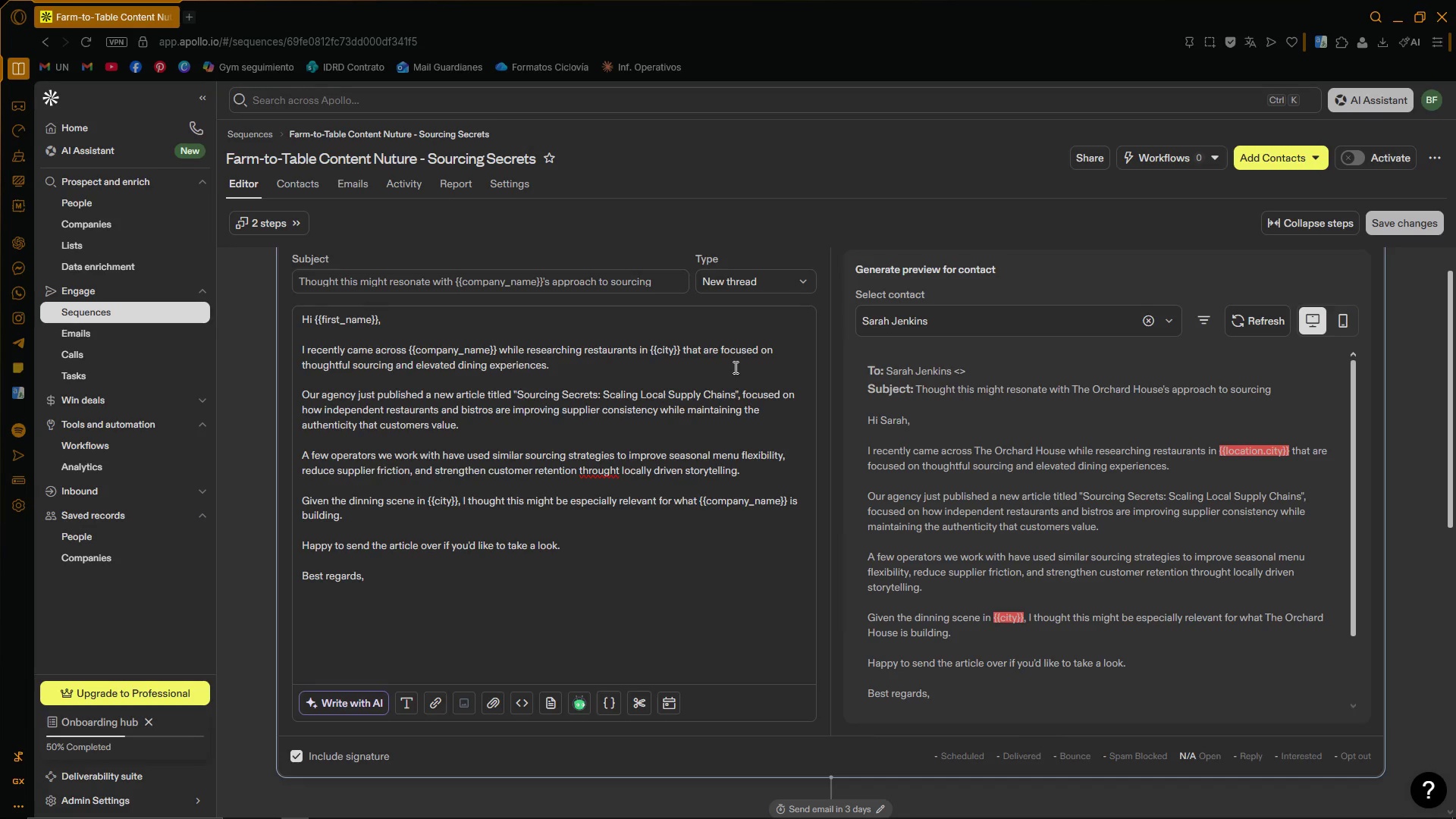 
left_click([742, 469])
 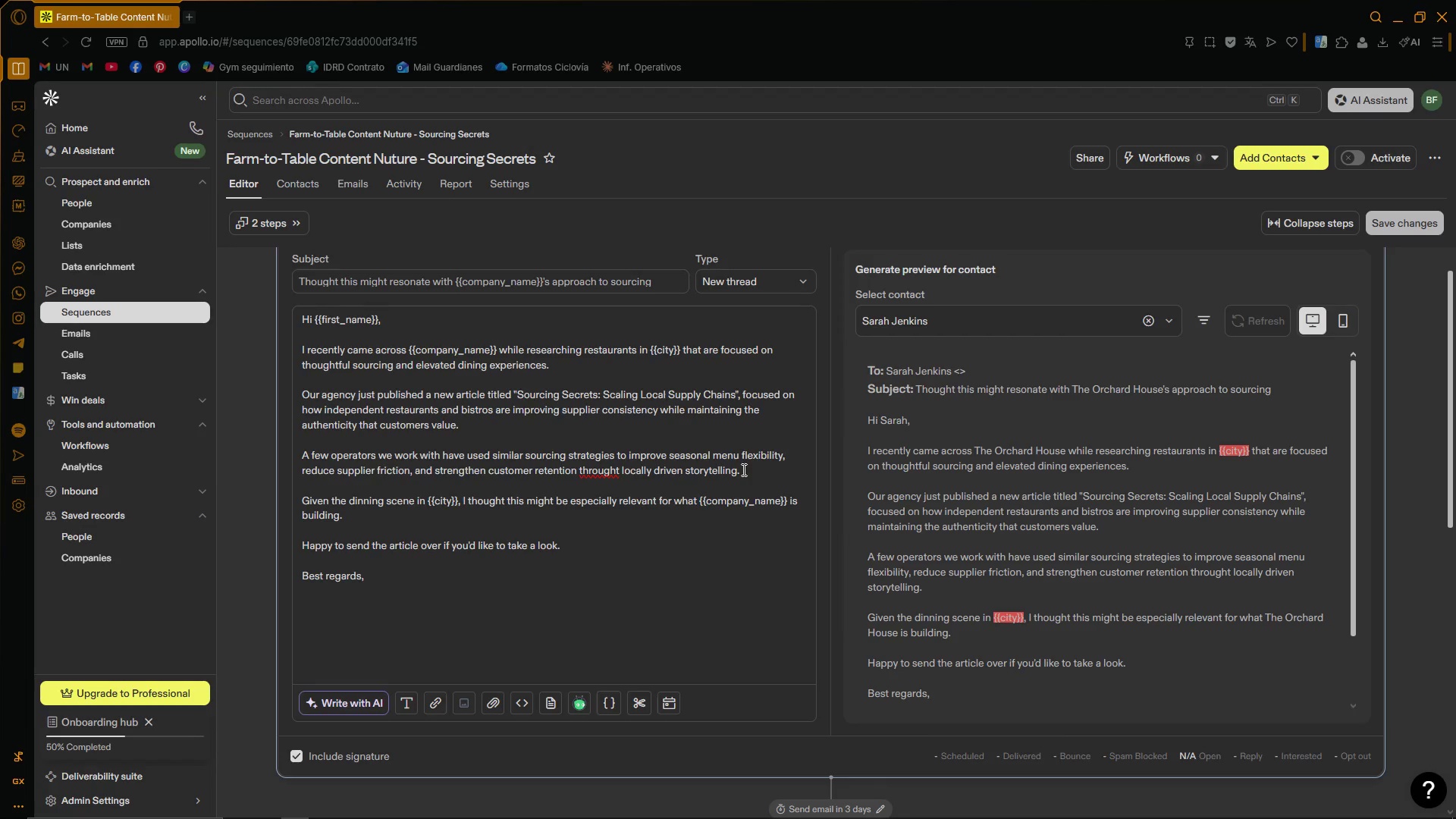 
wait(20.66)
 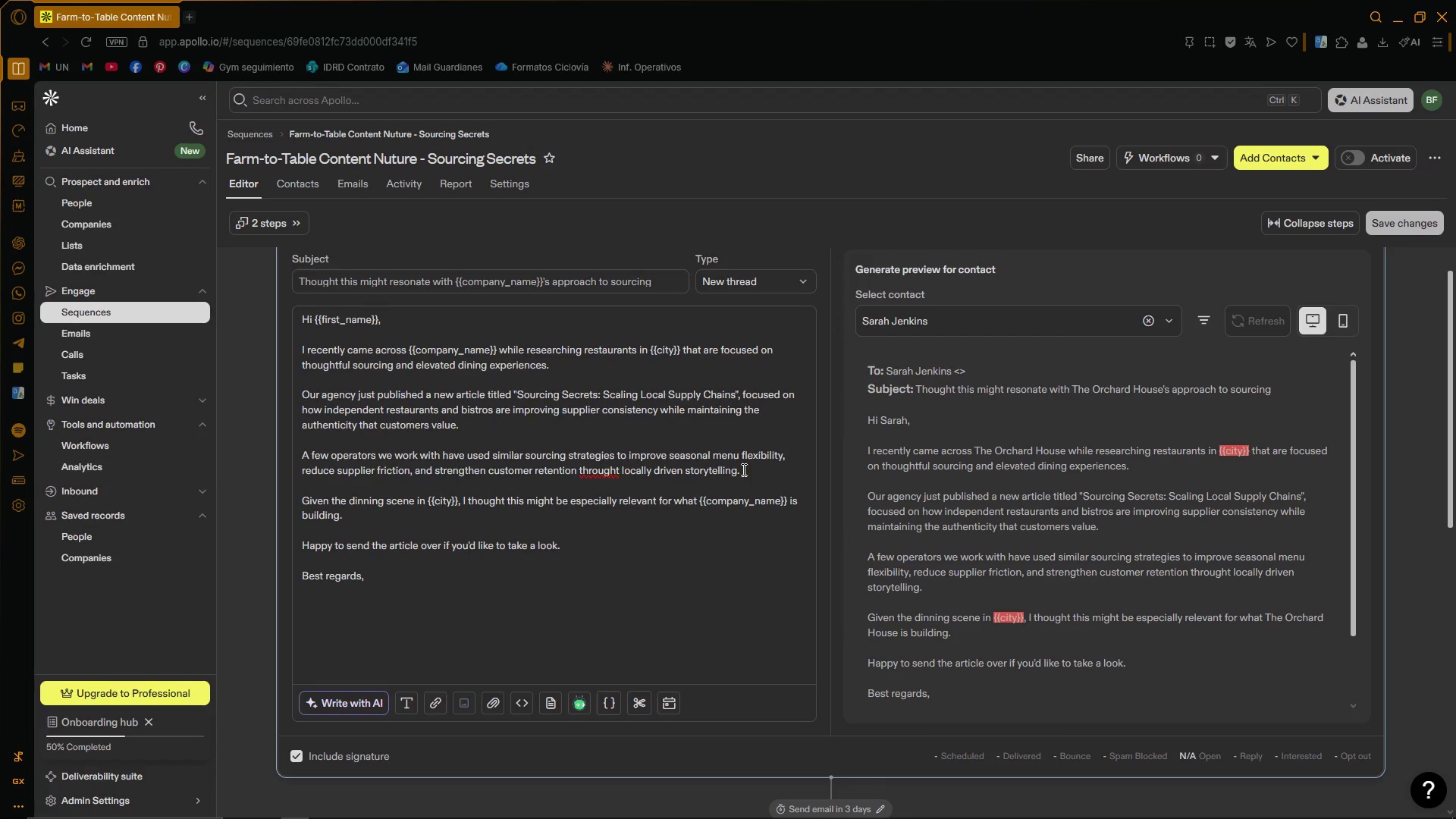 
left_click([1168, 323])
 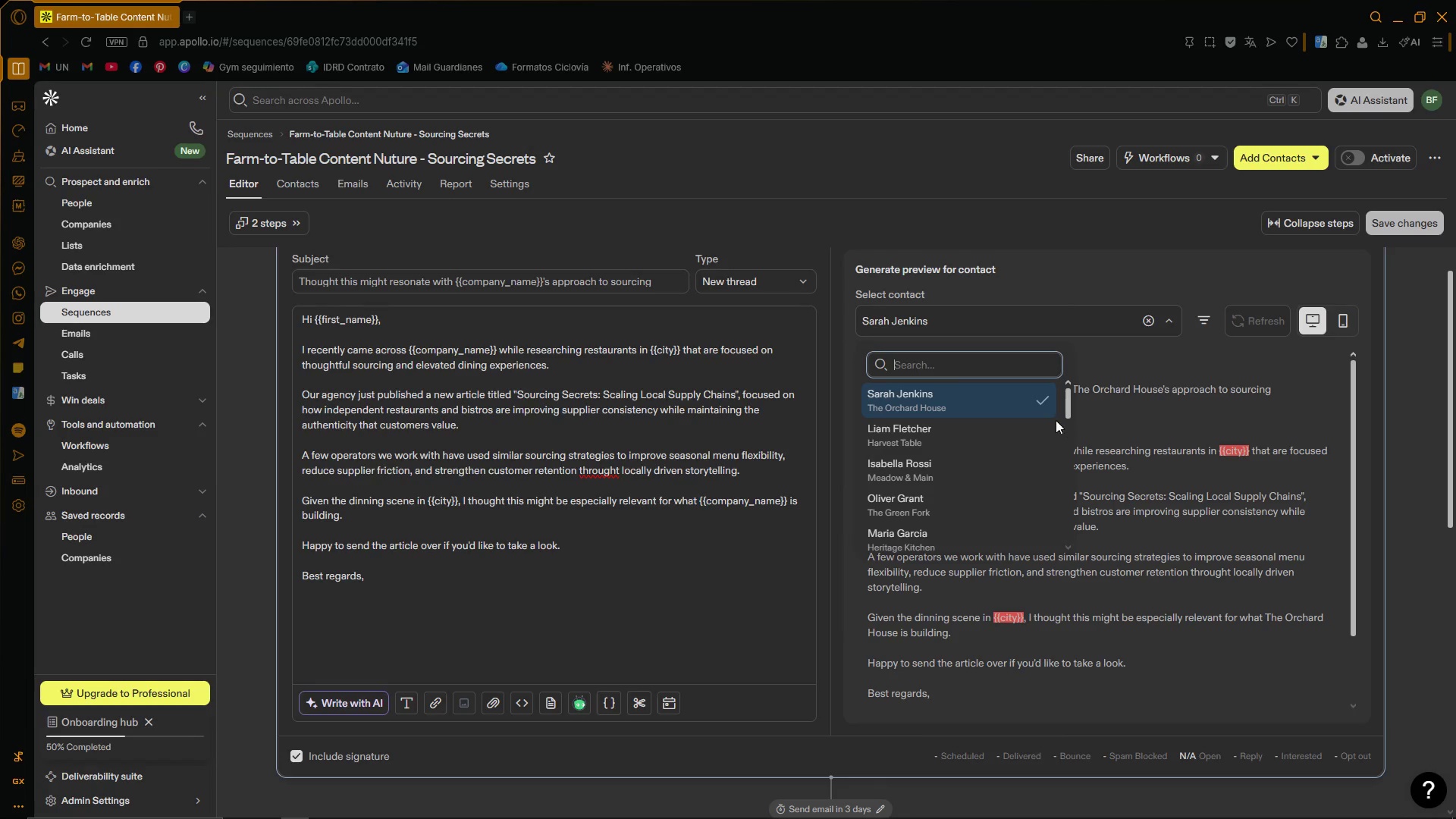 
left_click([1001, 441])
 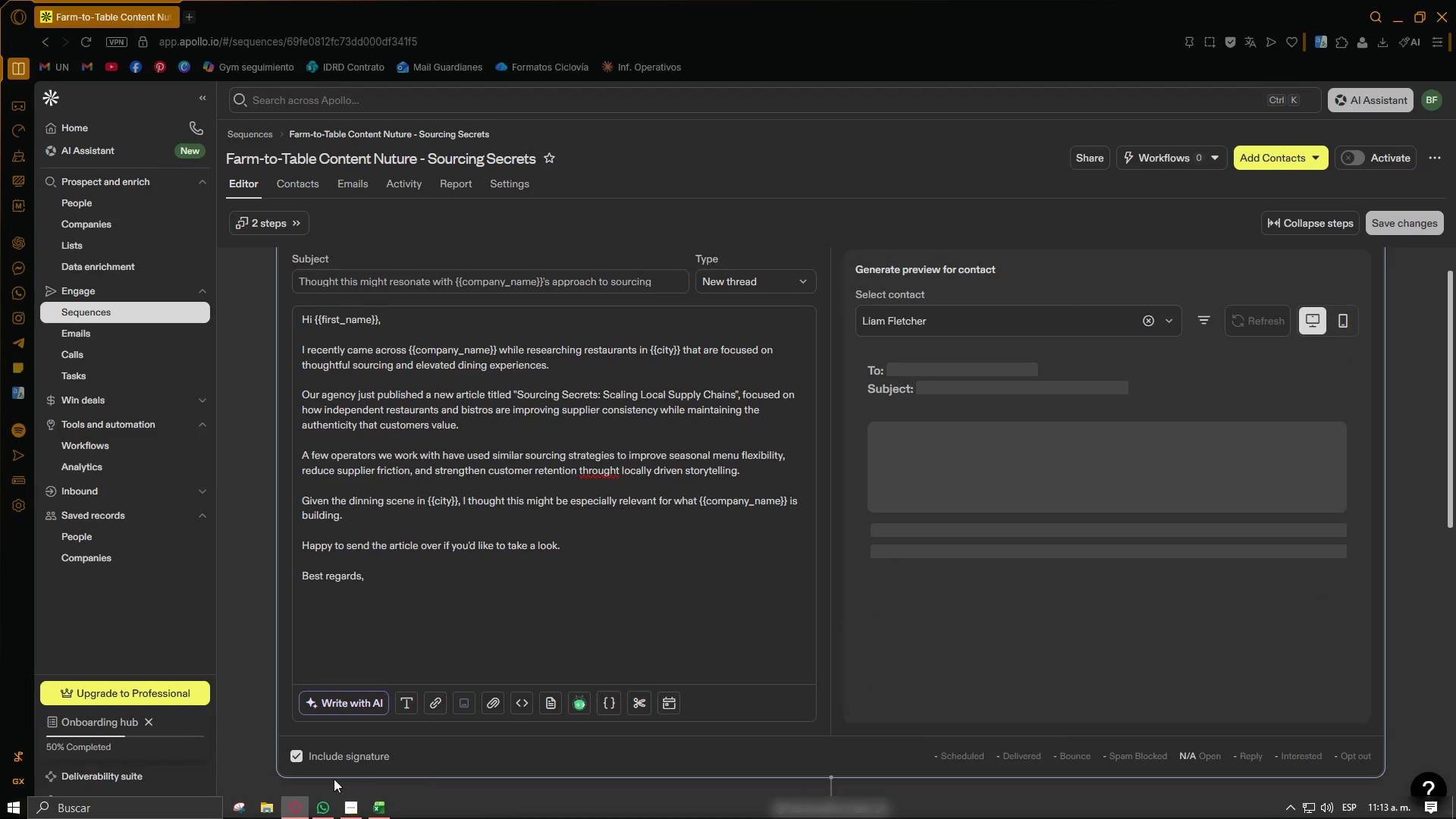 
left_click([375, 808])
 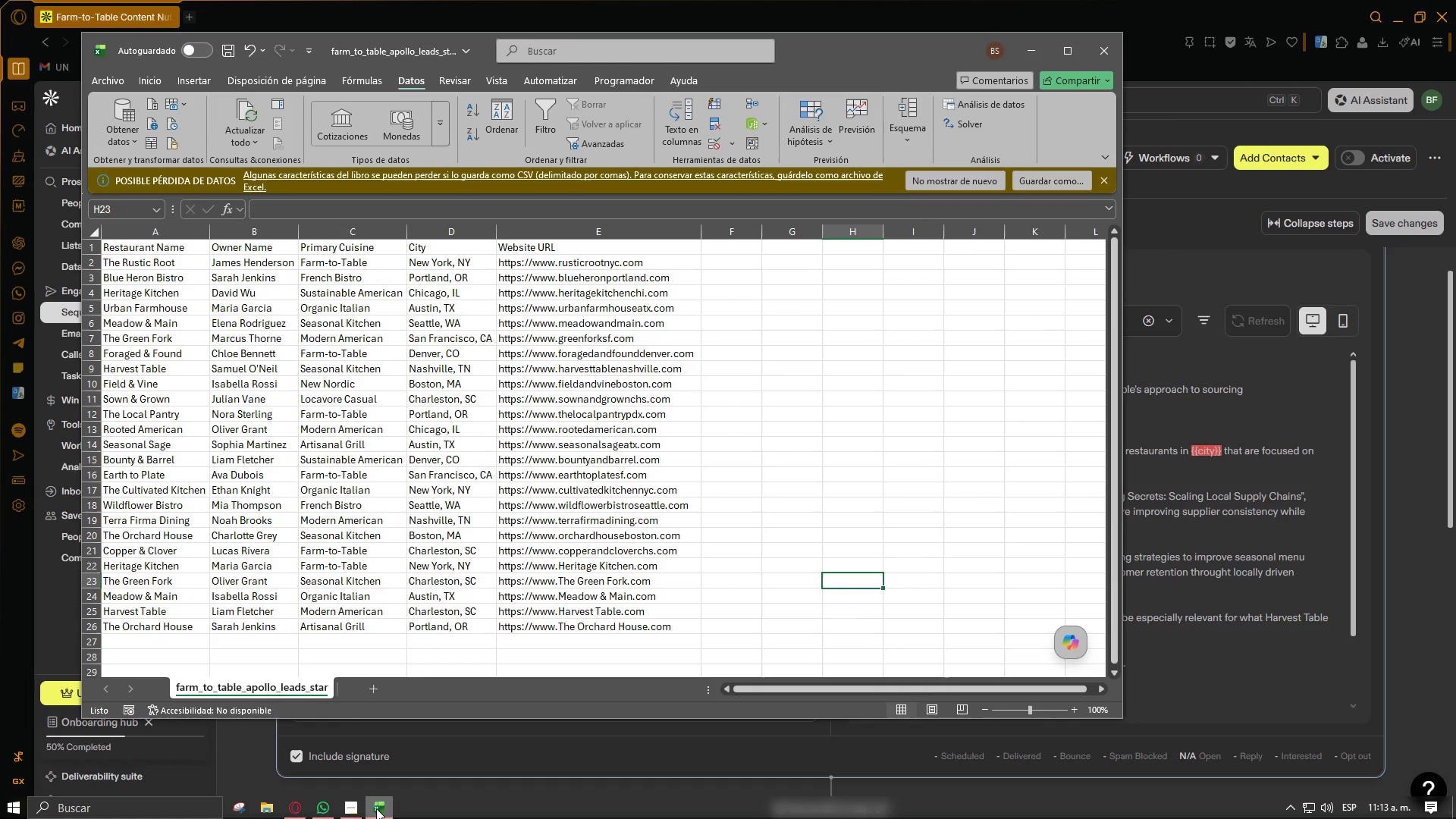 
left_click([376, 808])
 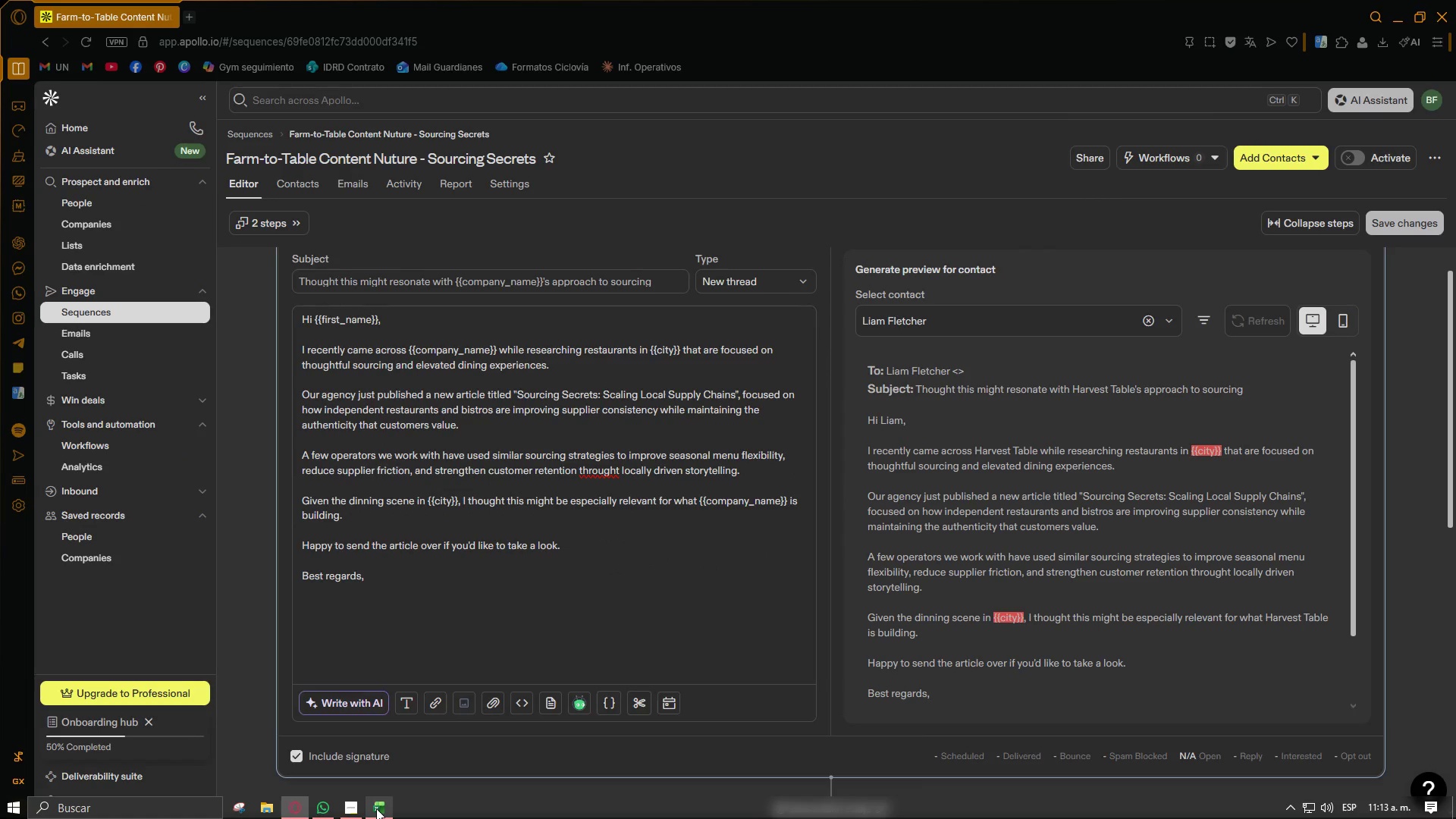 
left_click([711, 453])
 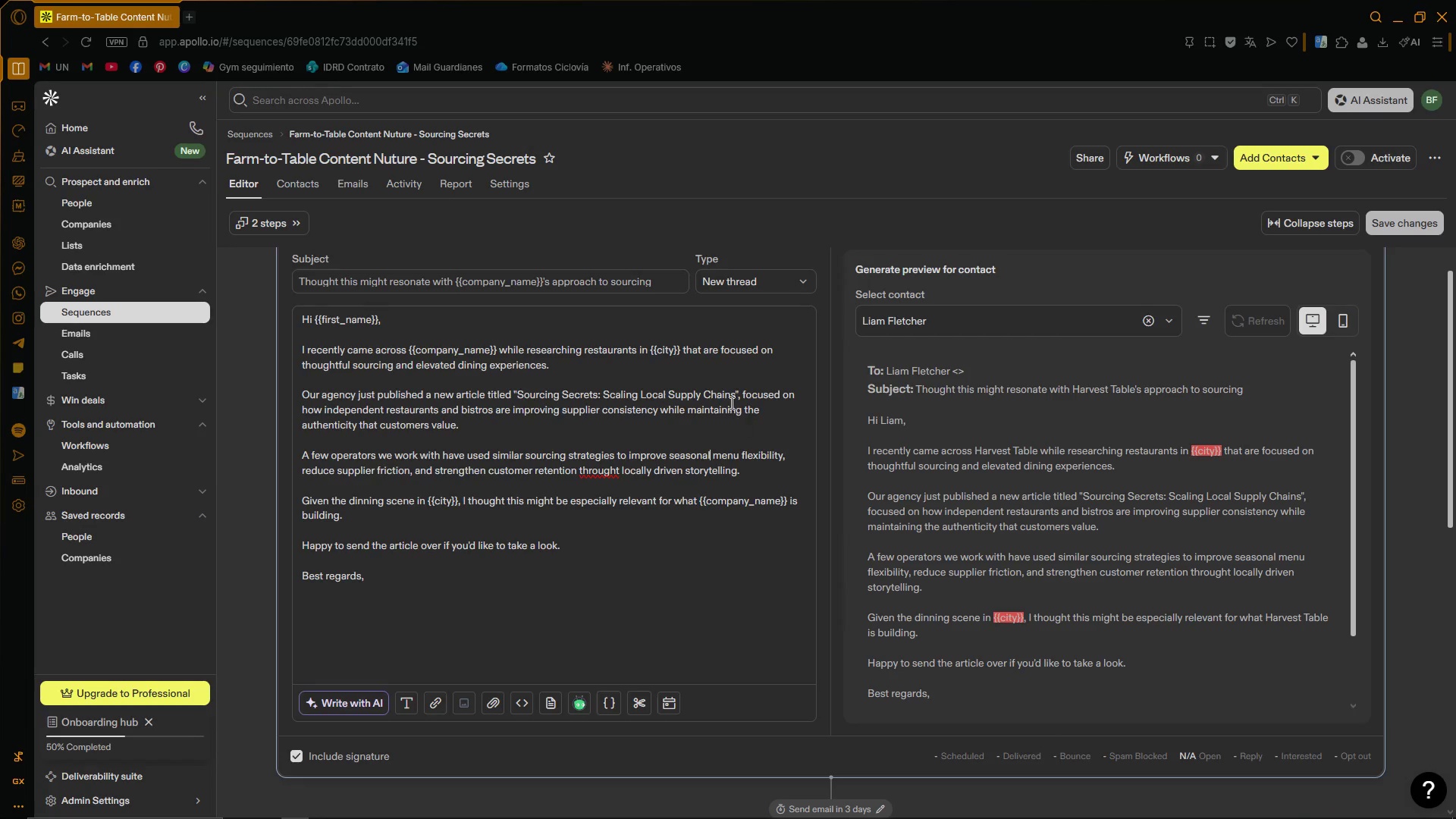 
left_click([680, 366])
 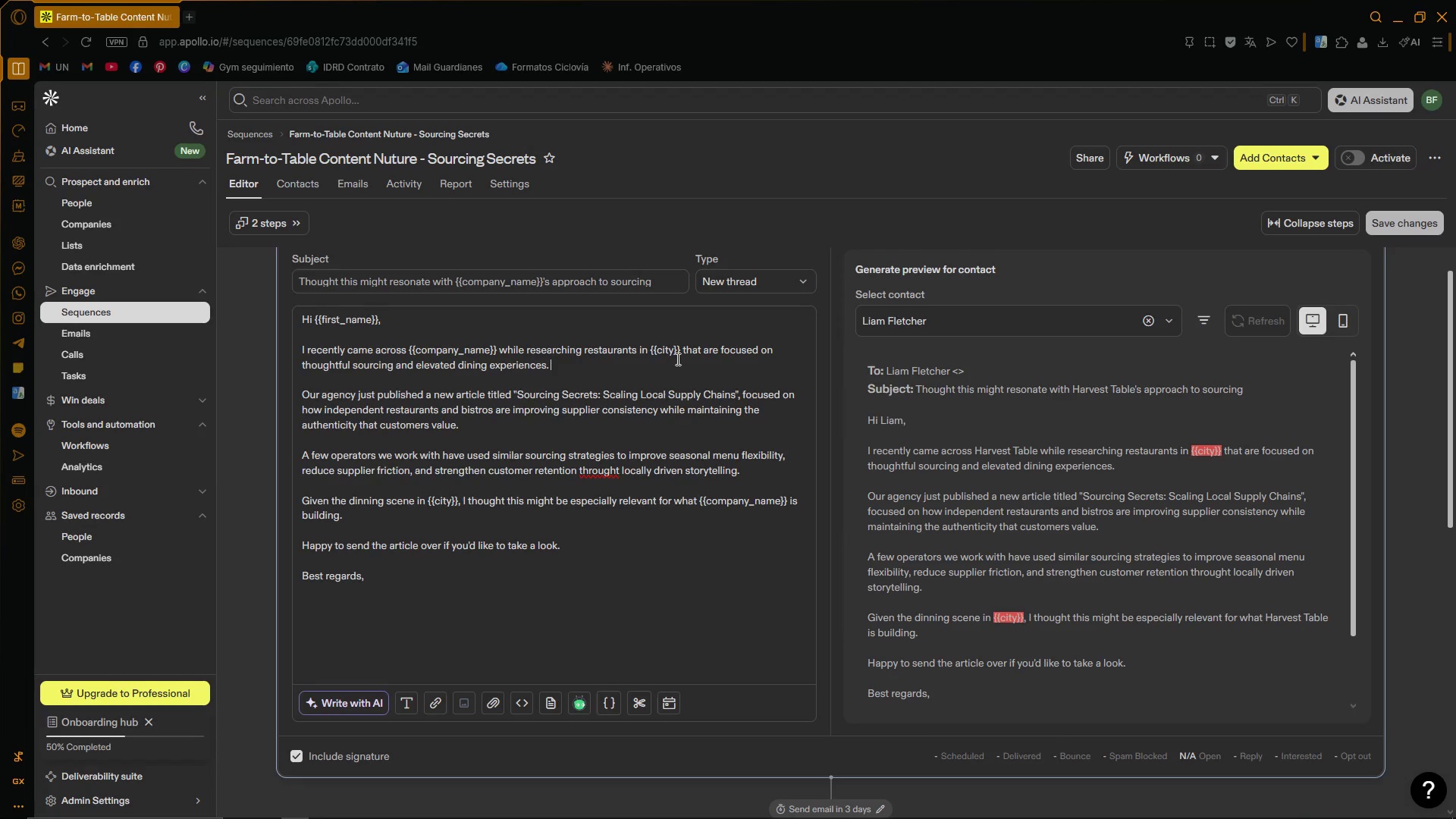 
triple_click([676, 359])
 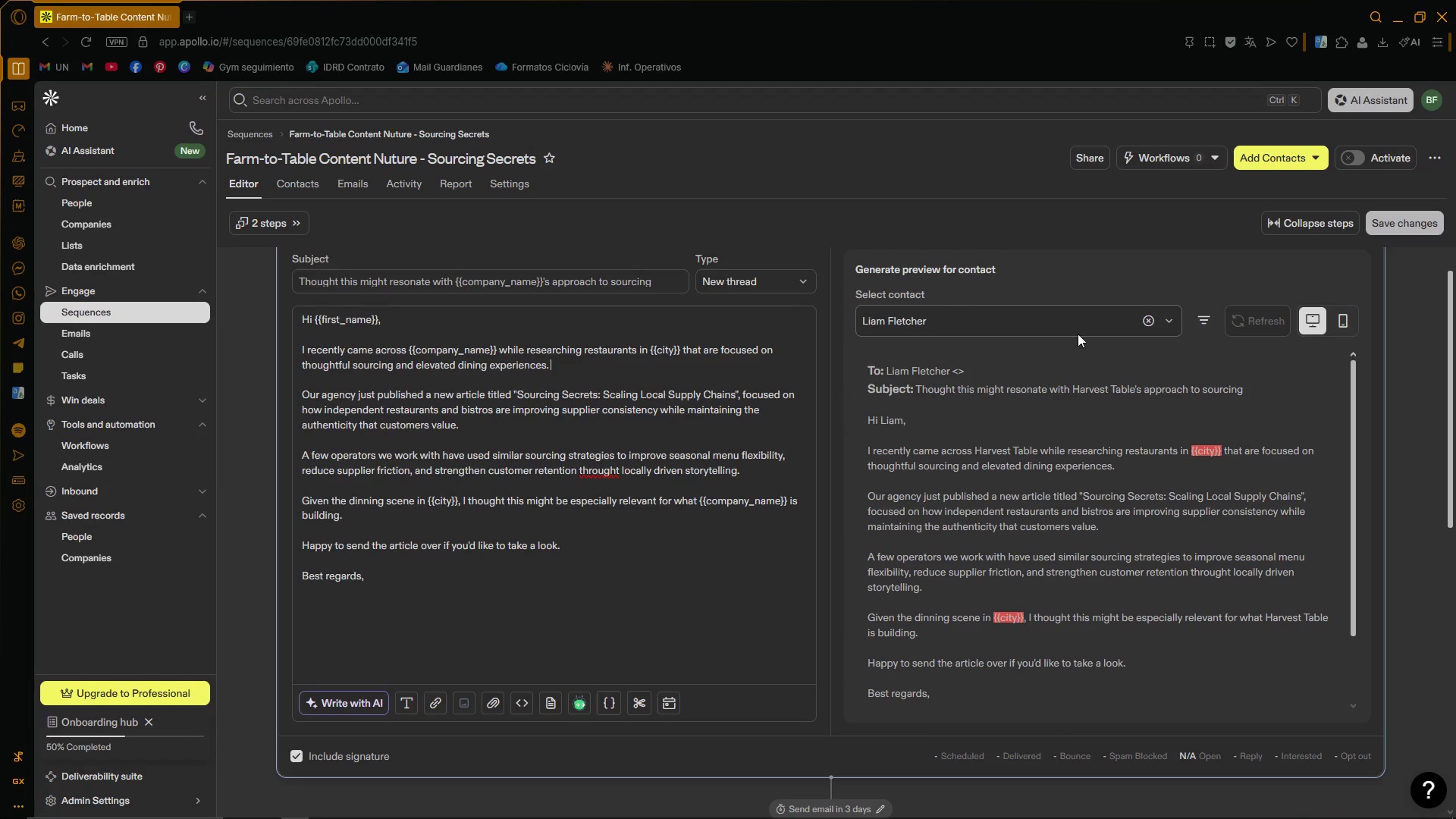 
left_click([1169, 324])
 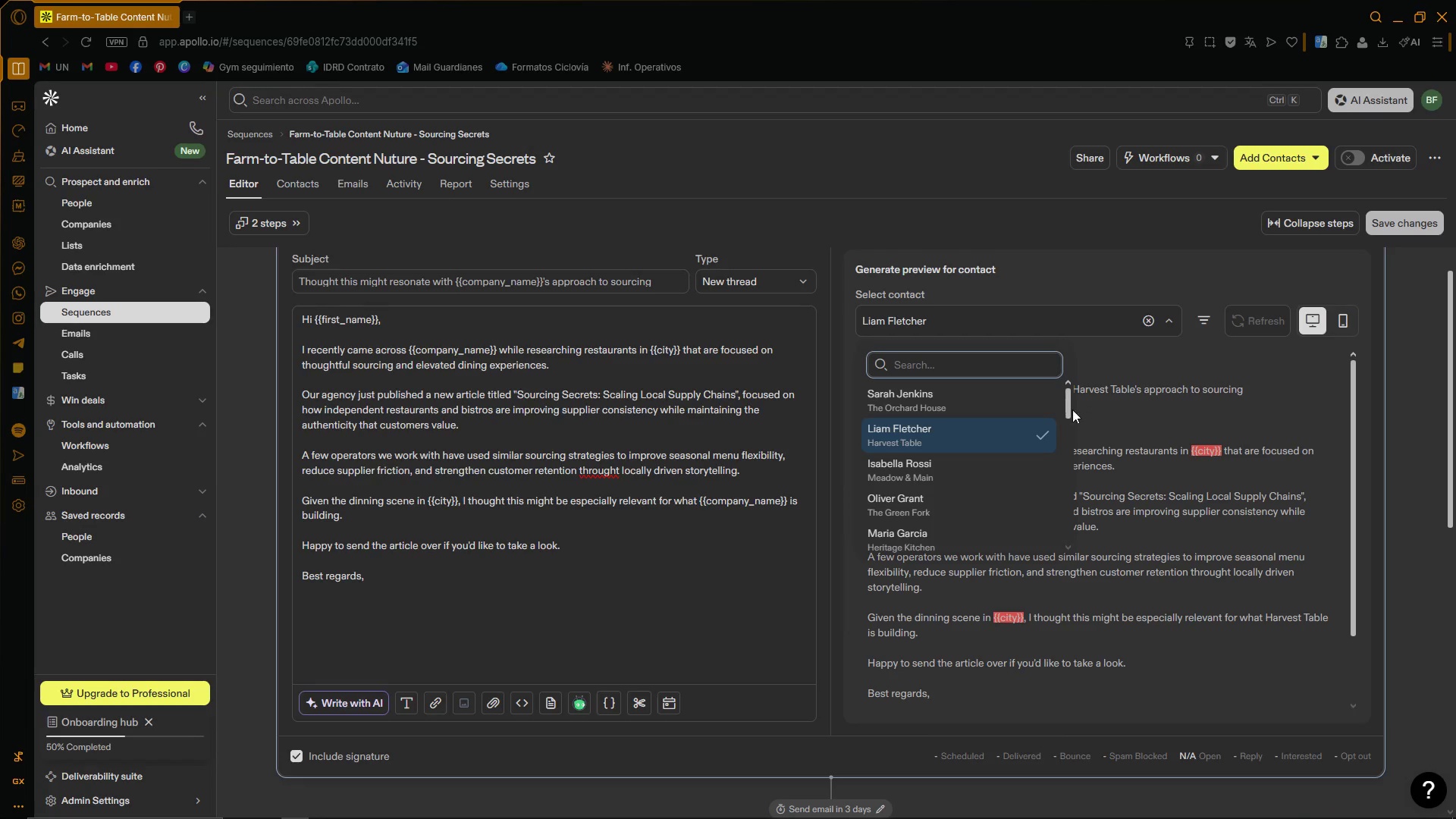 
left_click_drag(start_coordinate=[1068, 408], to_coordinate=[1056, 386])
 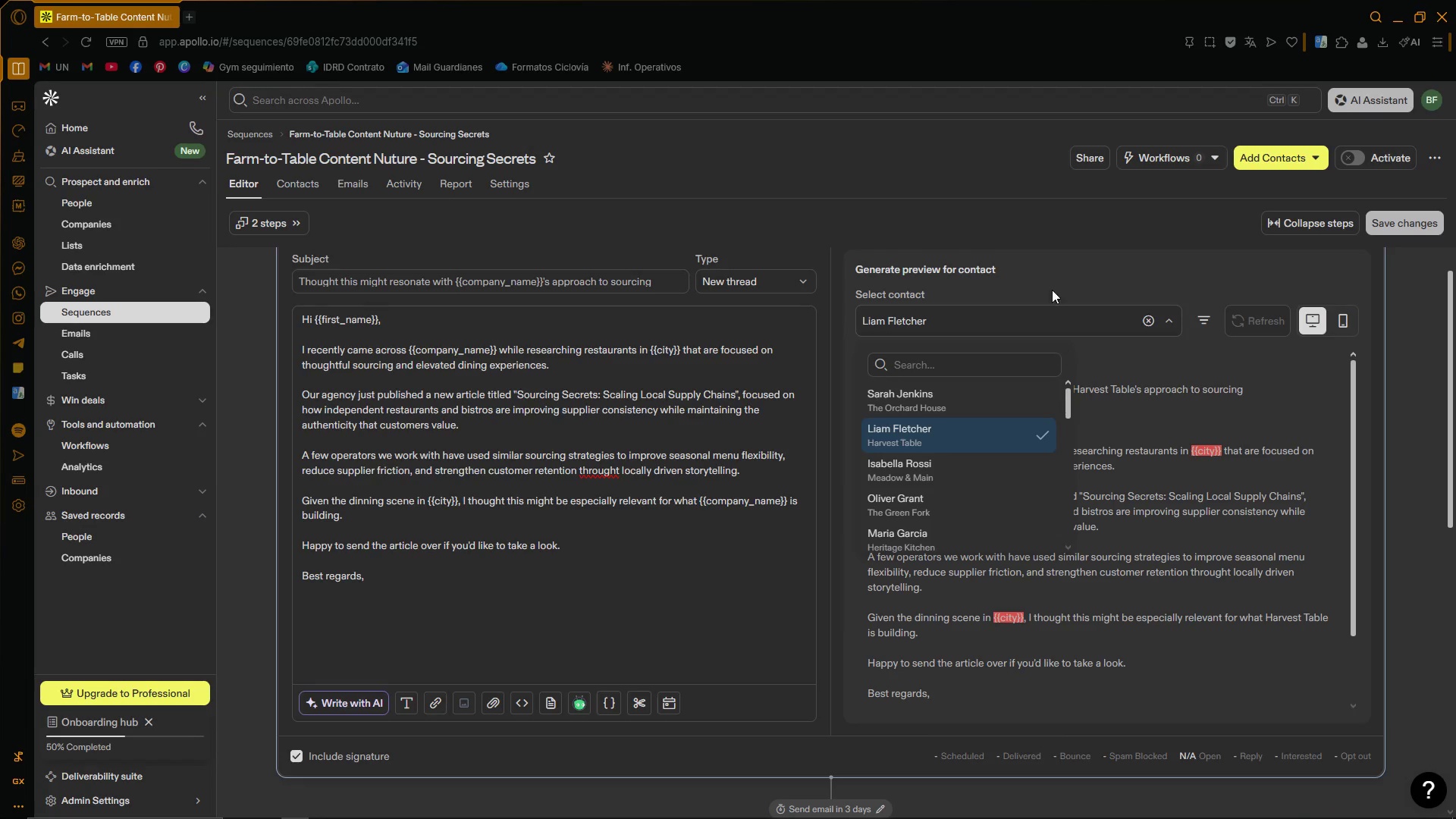 
left_click([1050, 273])
 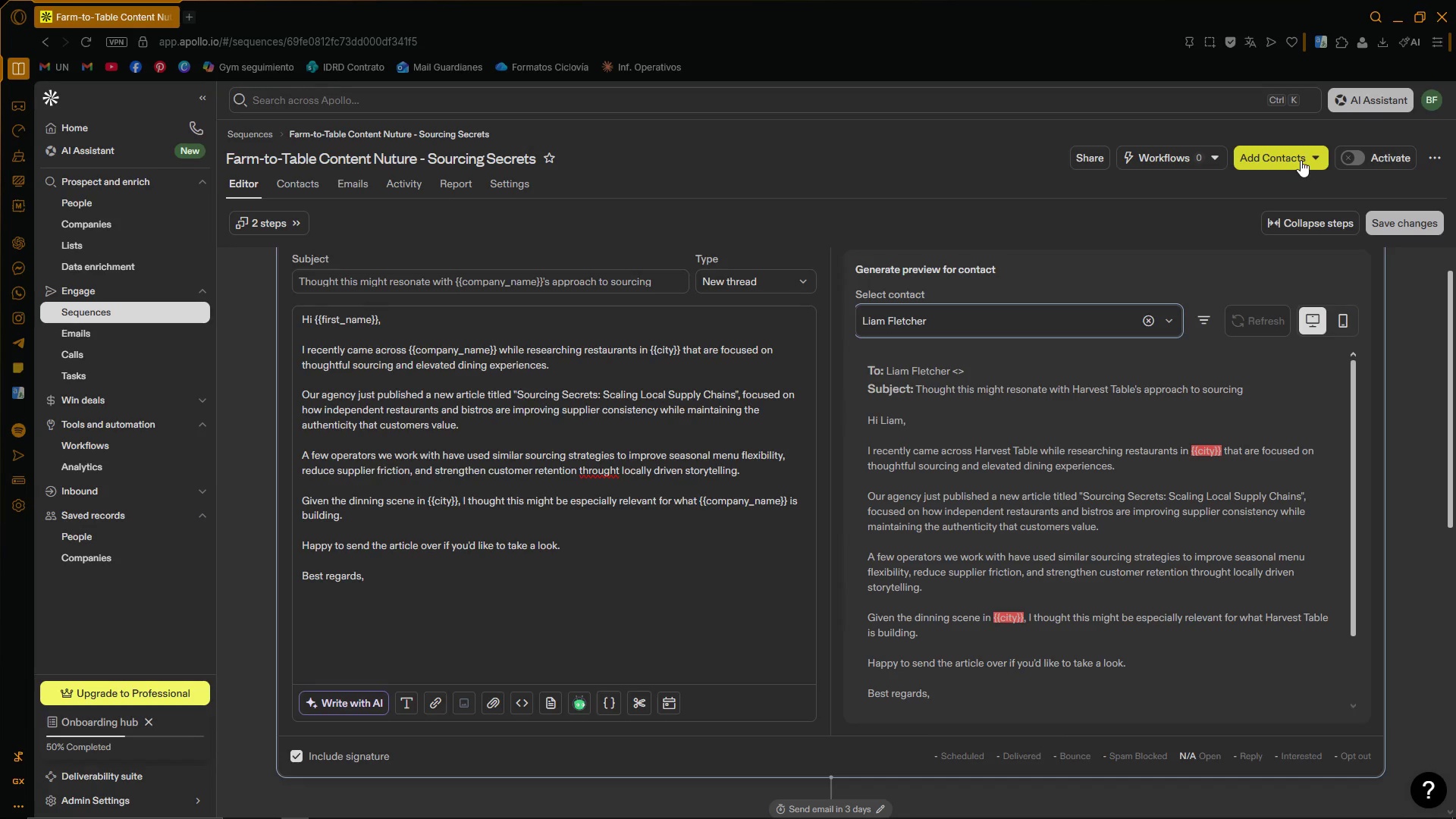 
left_click([1410, 224])
 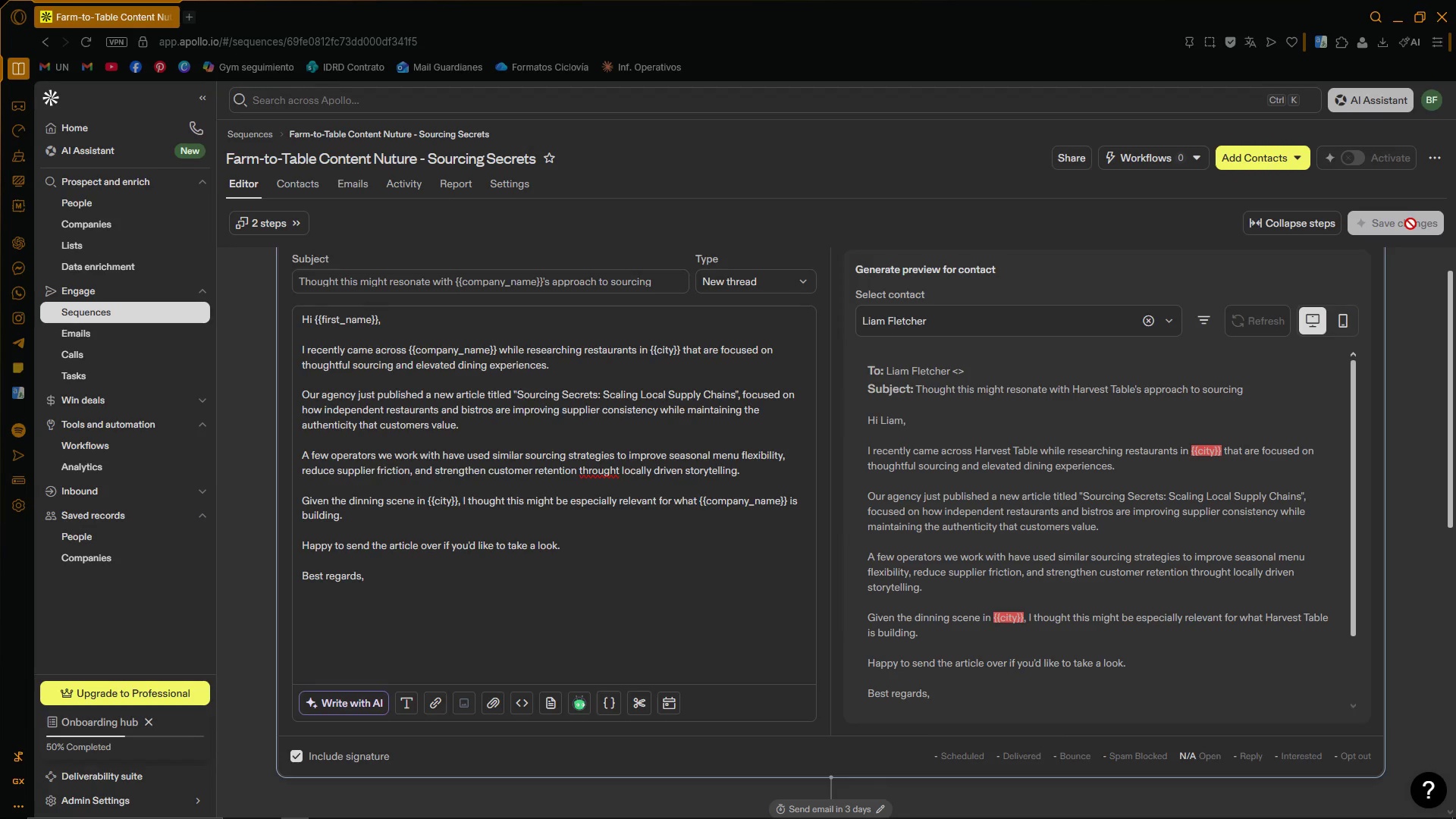 
mouse_move([1387, 230])
 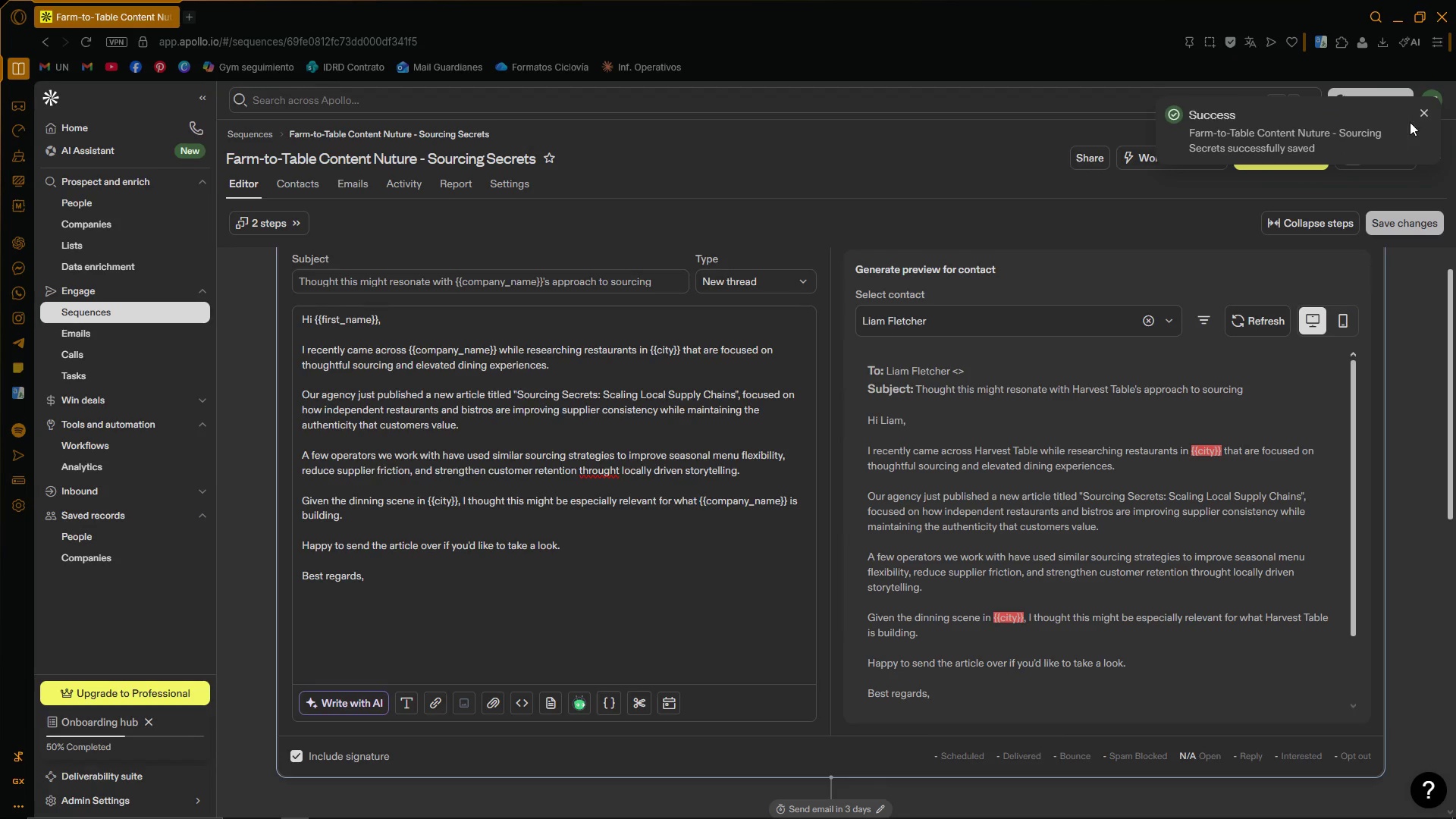 
left_click([1420, 112])
 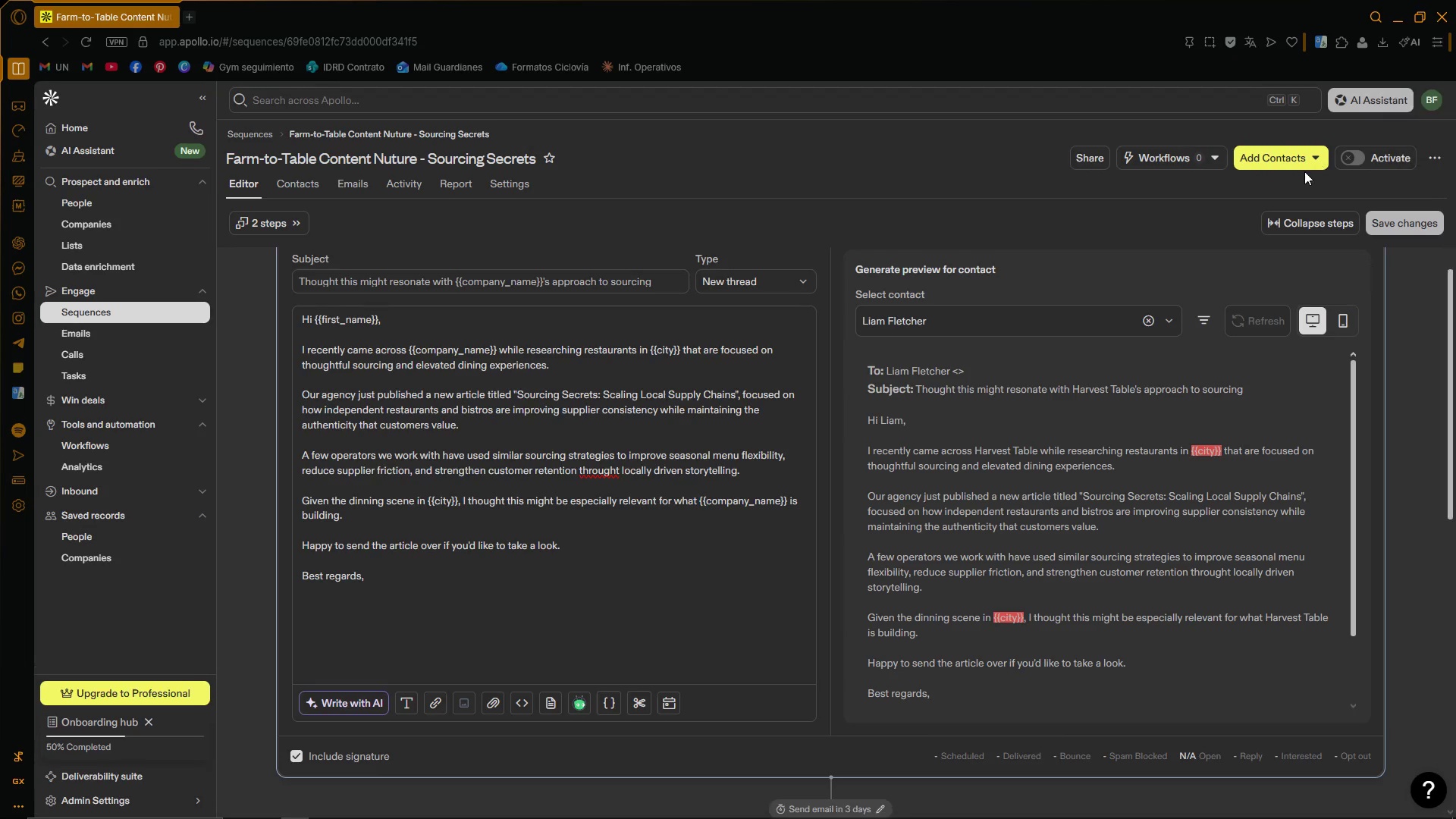 
left_click([1309, 160])
 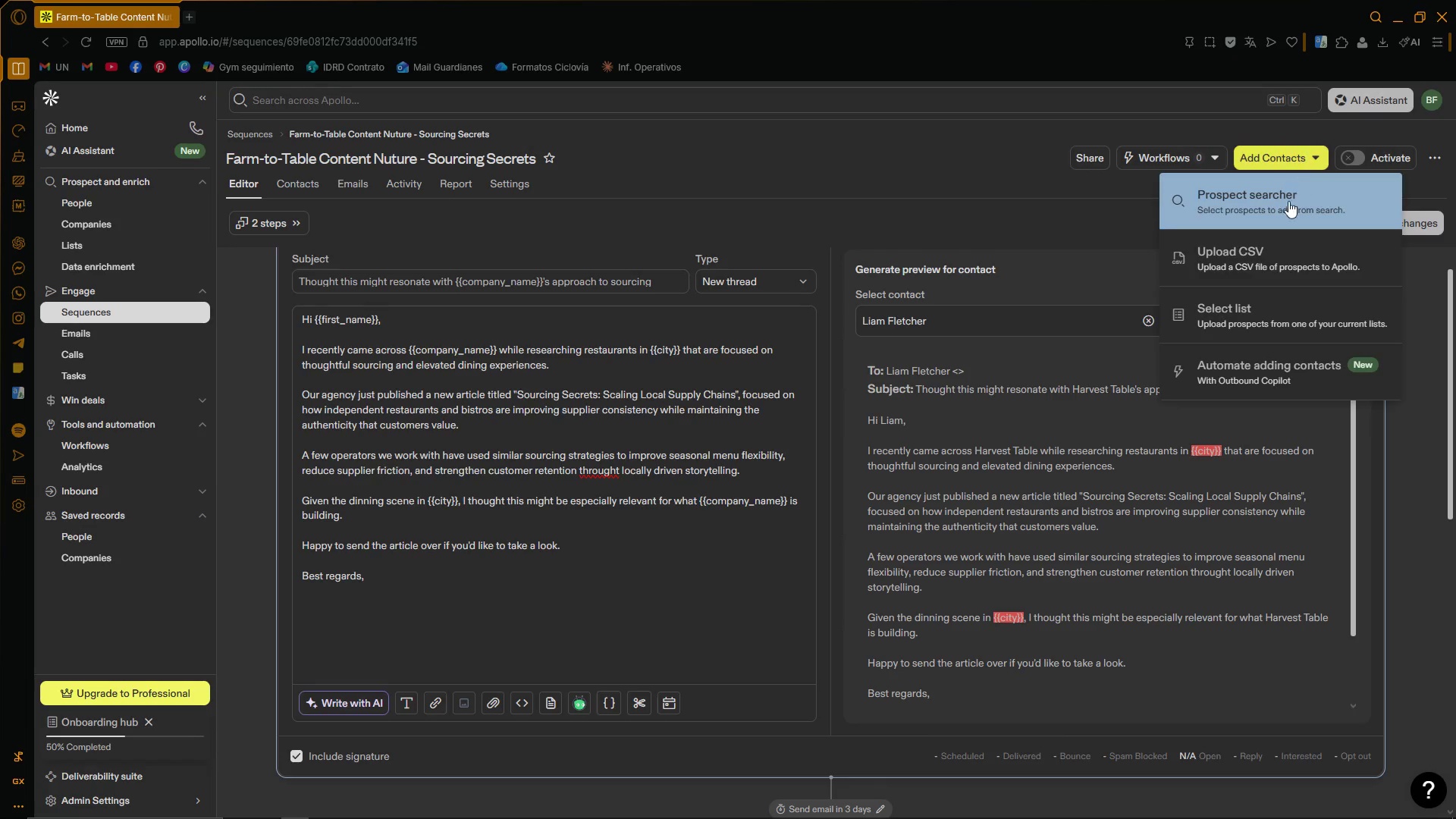 
left_click([1259, 308])
 